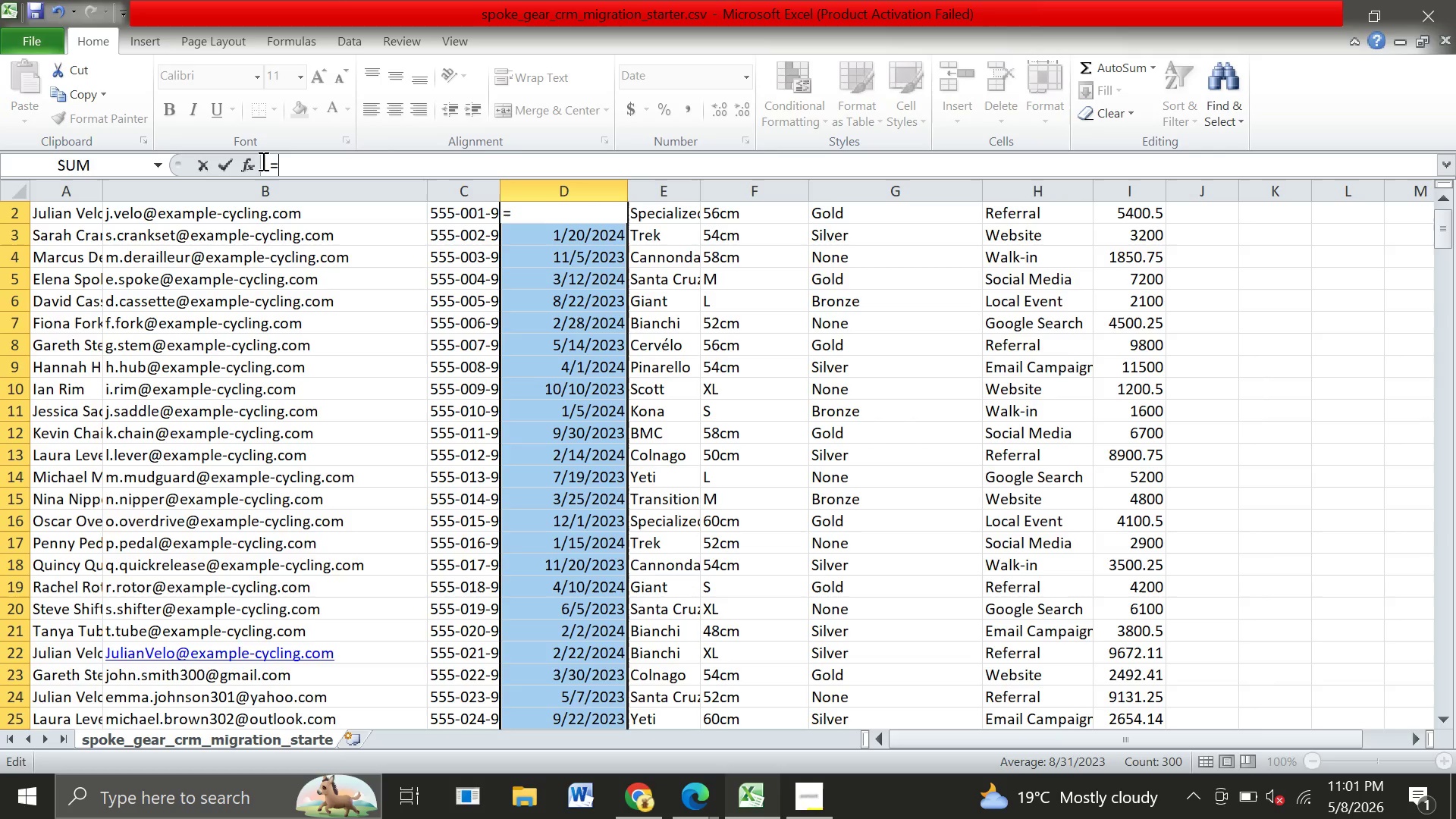 
wait(12.16)
 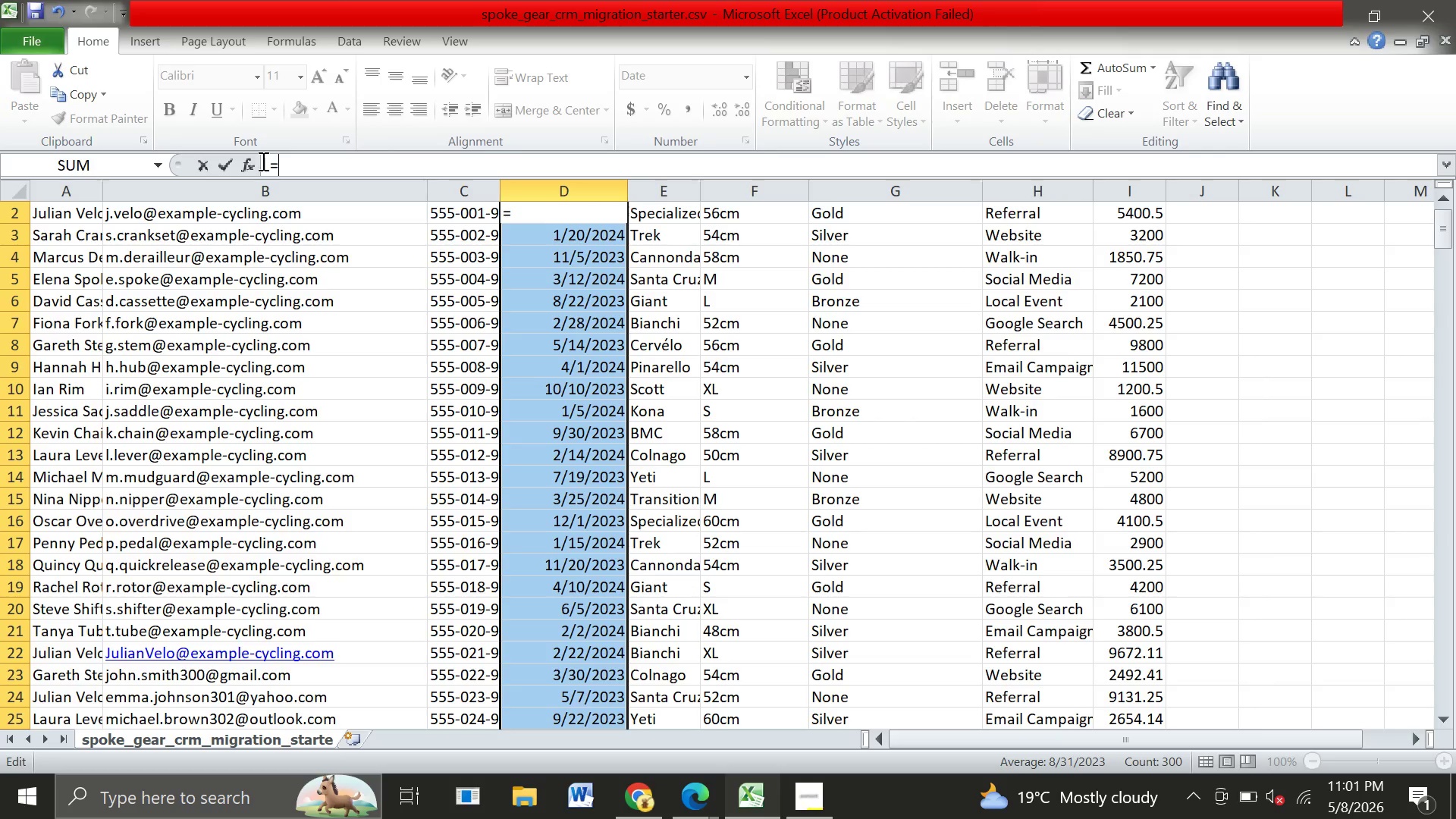 
type(D2)
 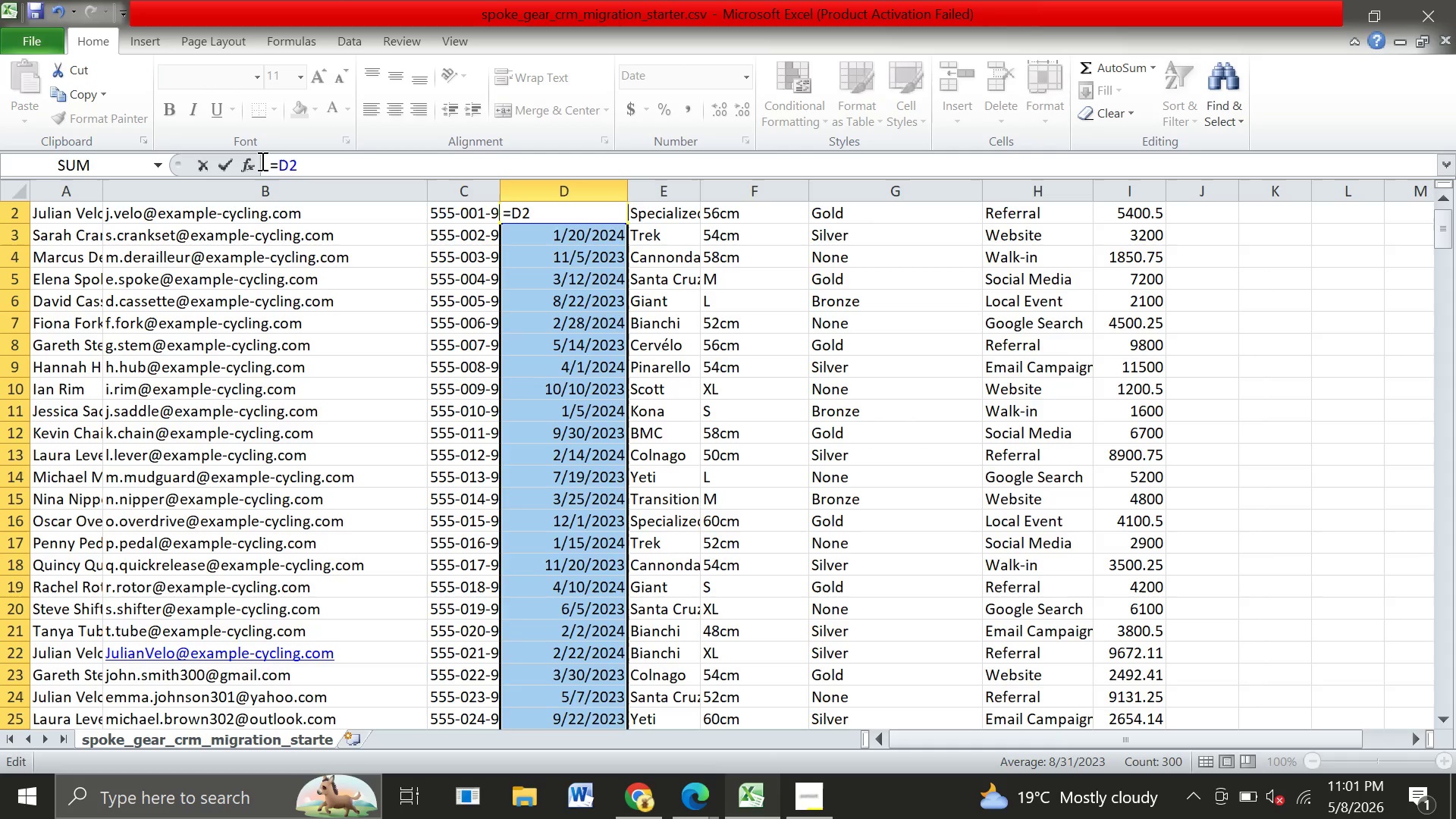 
type(=90)
 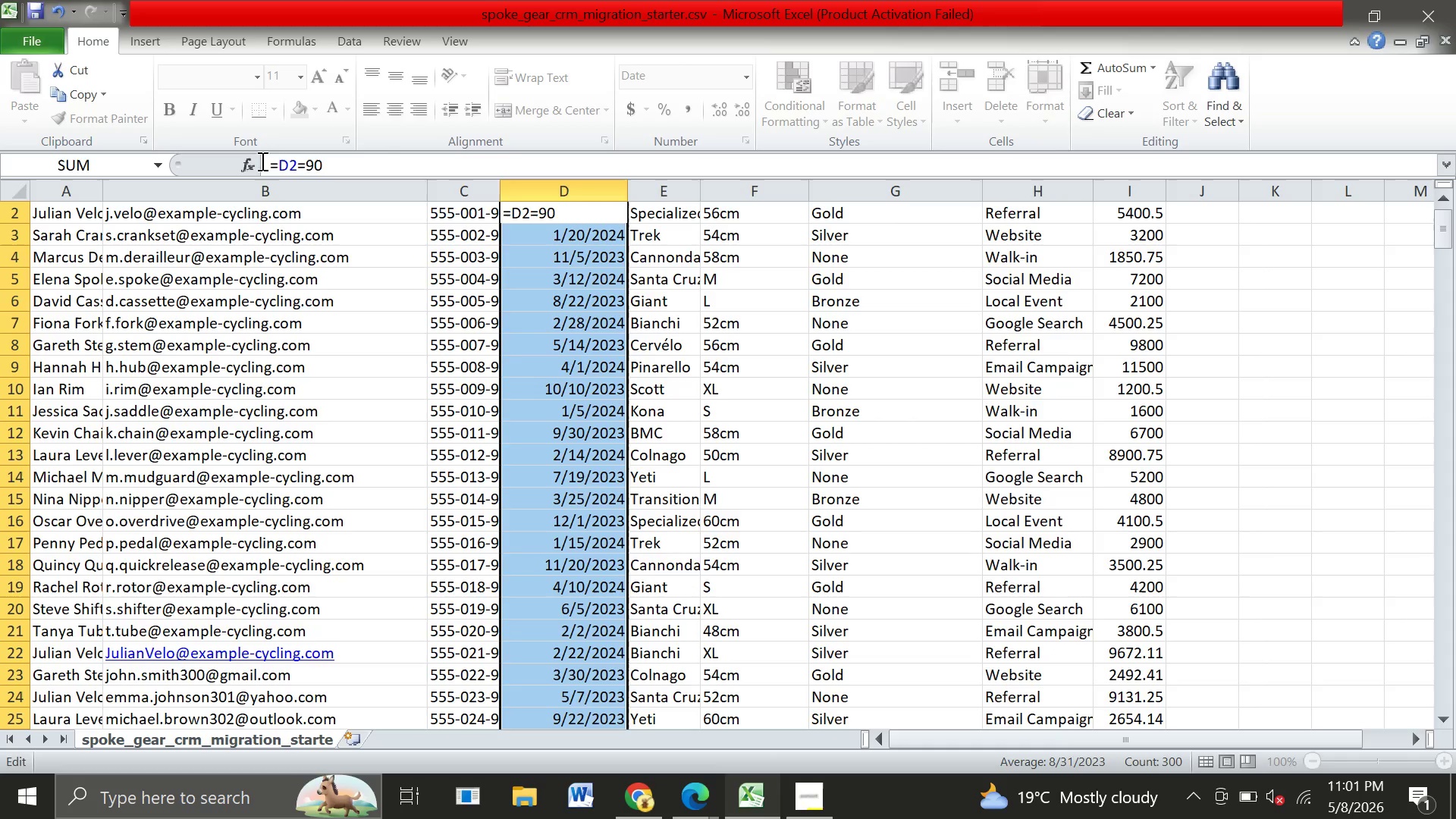 
key(Enter)
 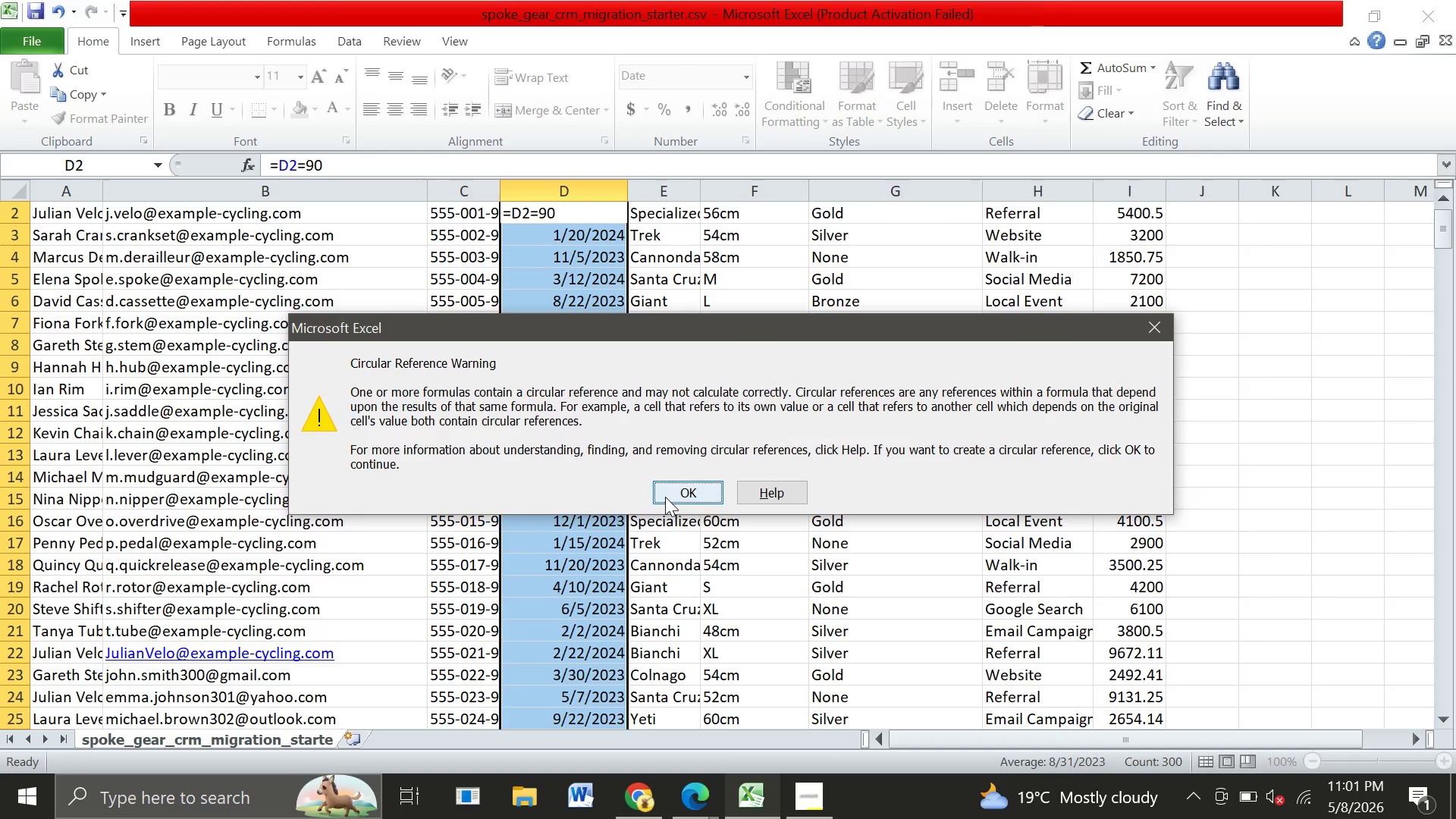 
left_click([665, 497])
 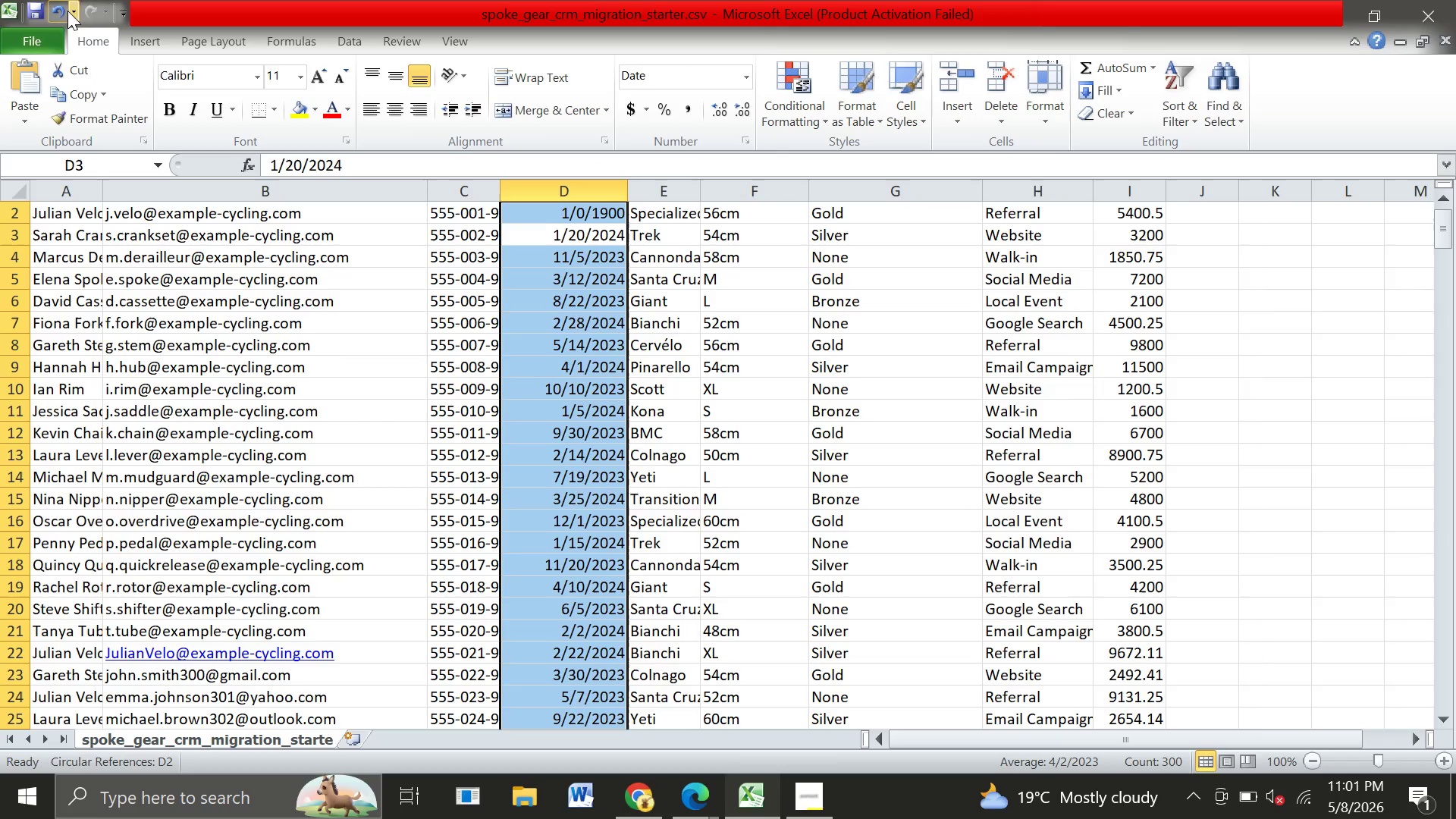 
left_click([61, 11])
 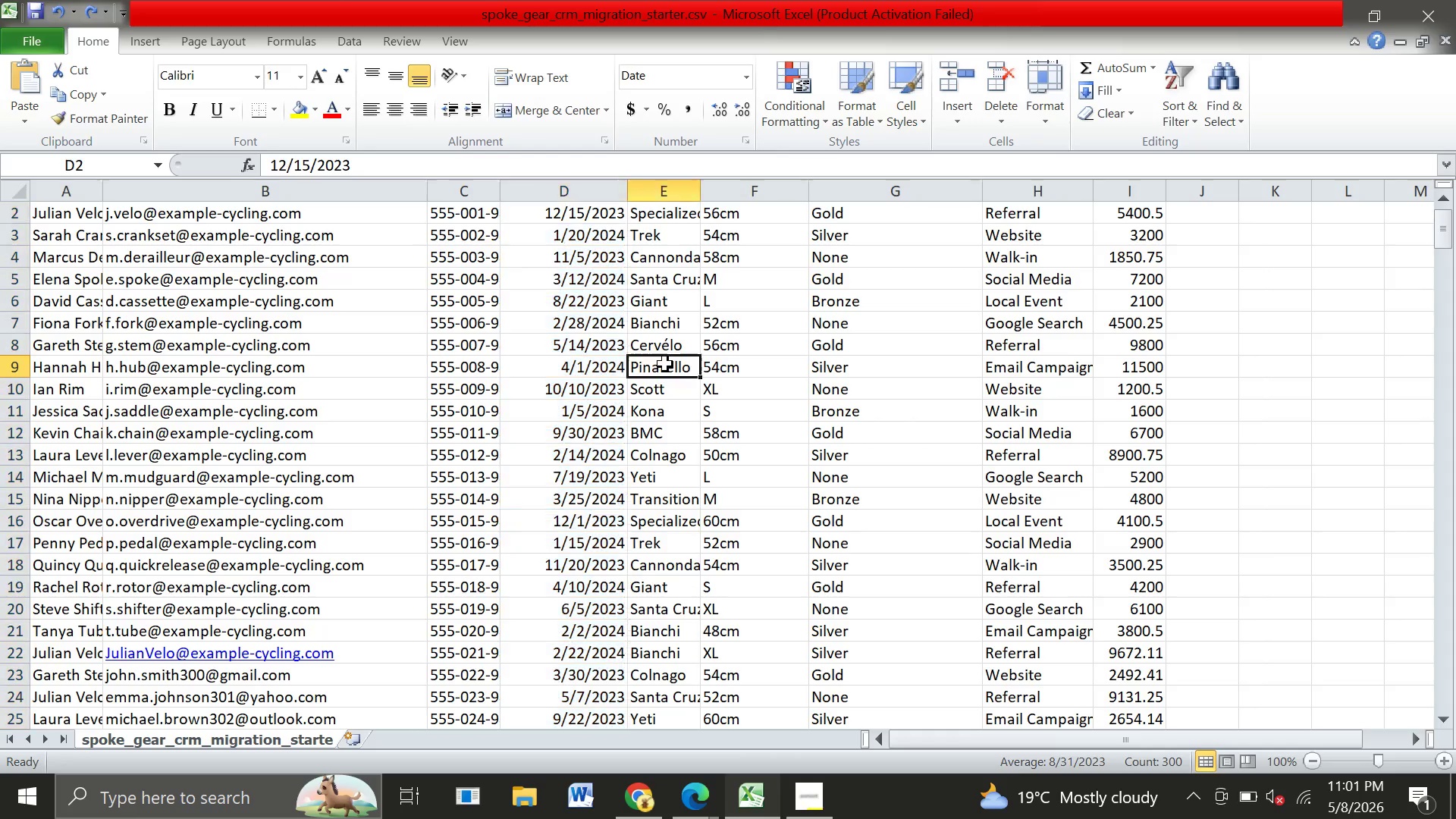 
left_click([665, 364])
 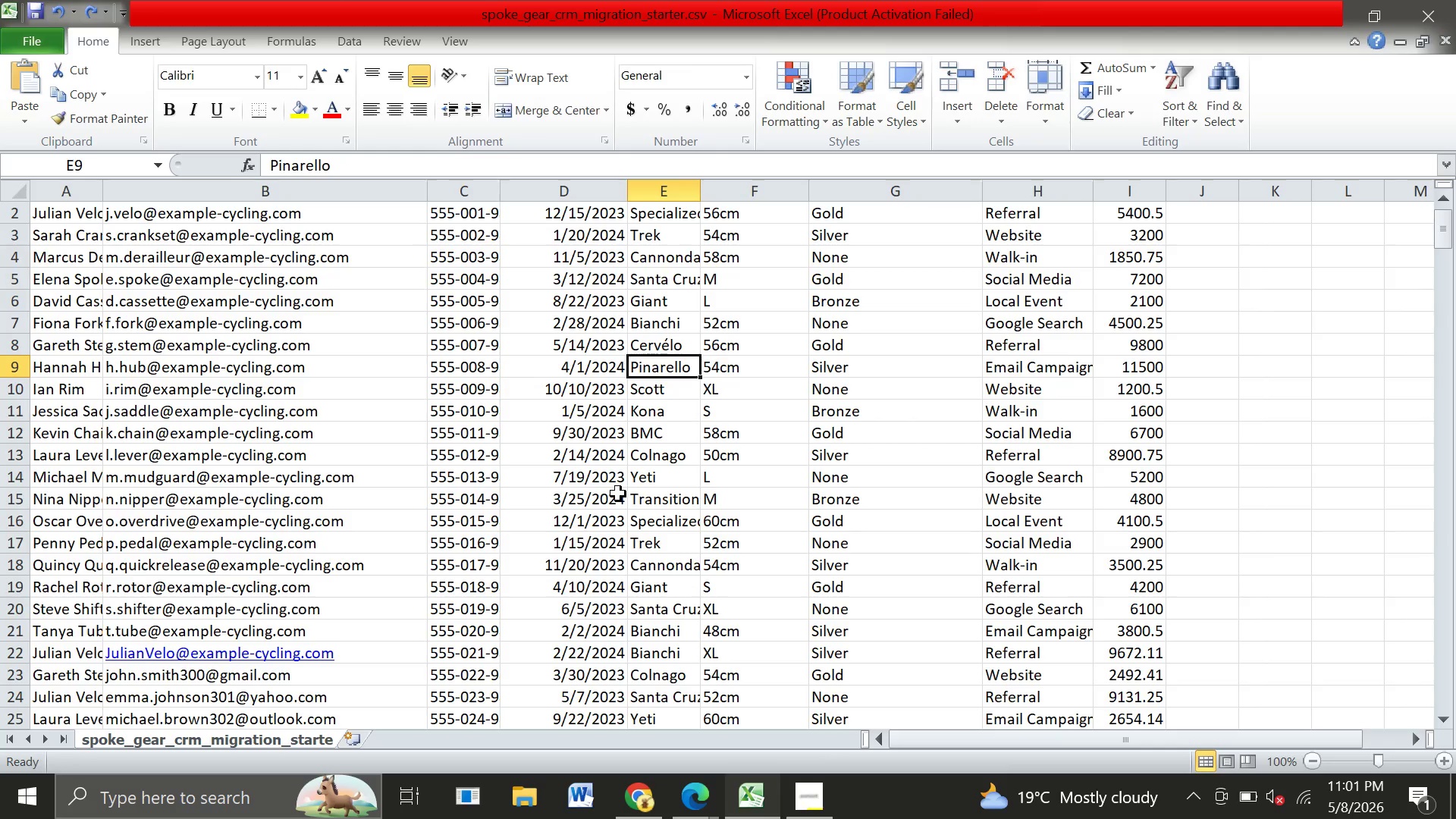 
scroll: coordinate [618, 494], scroll_direction: down, amount: 129.0
 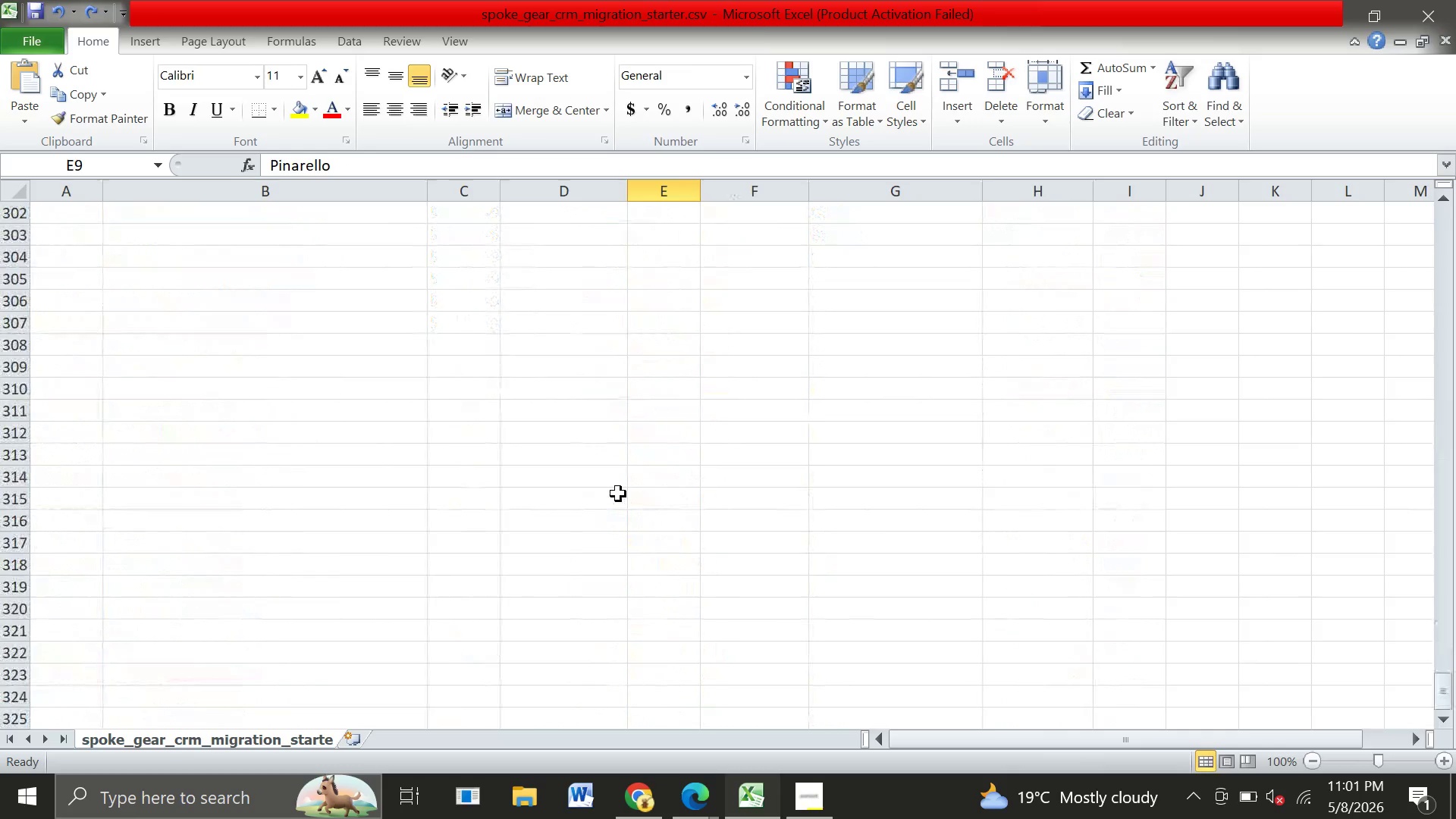 
scroll: coordinate [618, 494], scroll_direction: up, amount: 156.0
 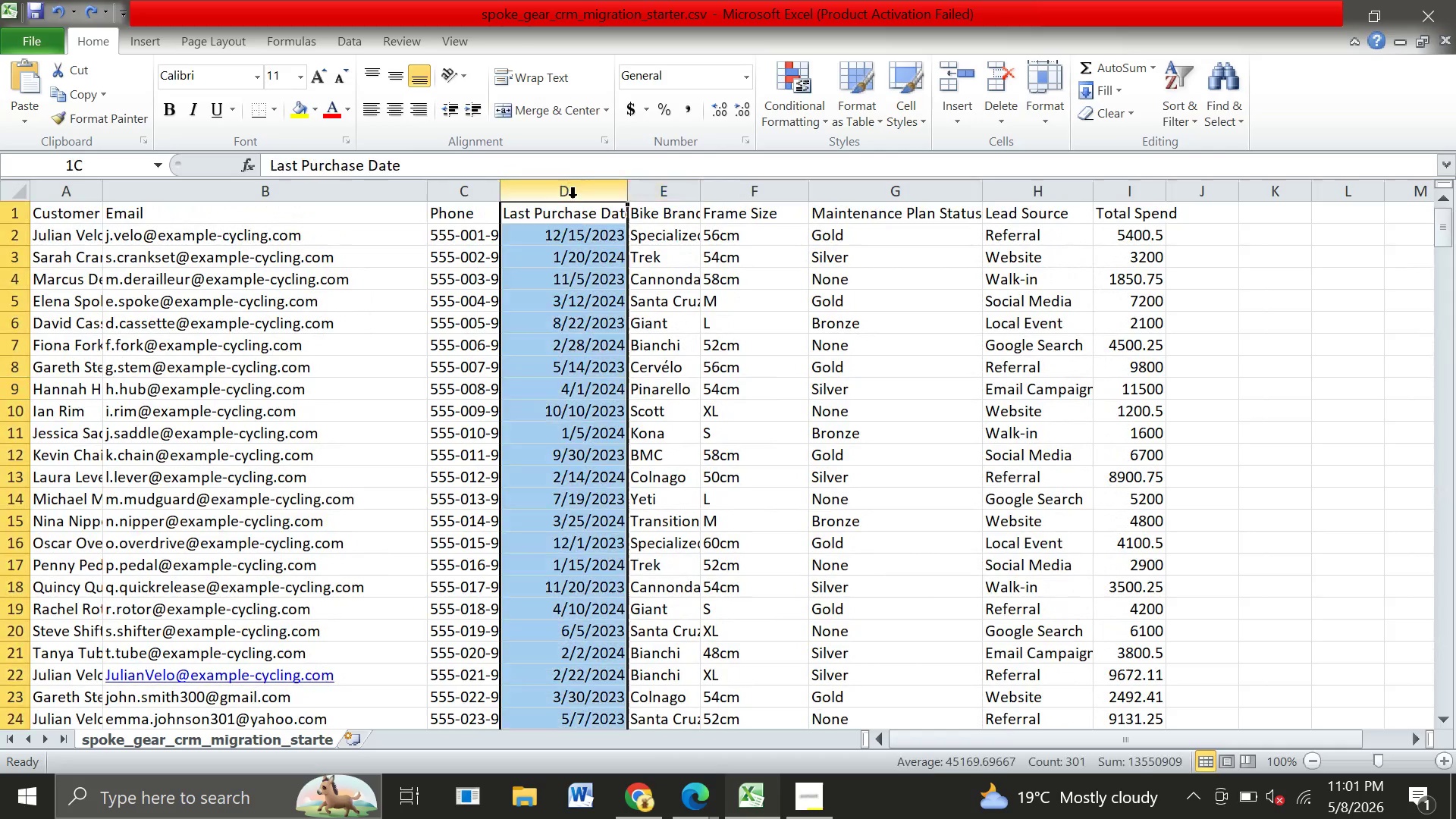 
left_click([573, 199])
 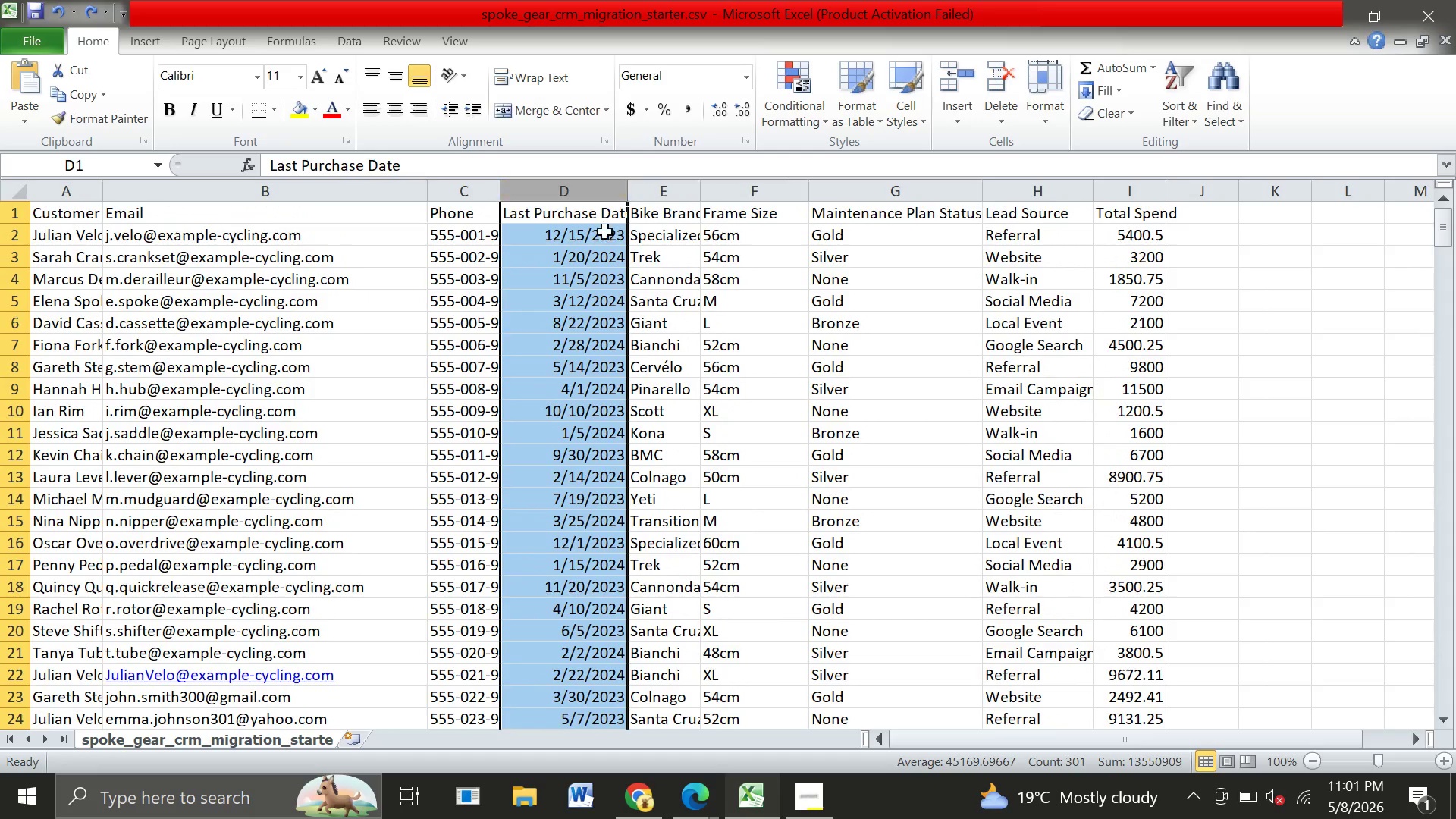 
scroll: coordinate [590, 410], scroll_direction: down, amount: 127.0
 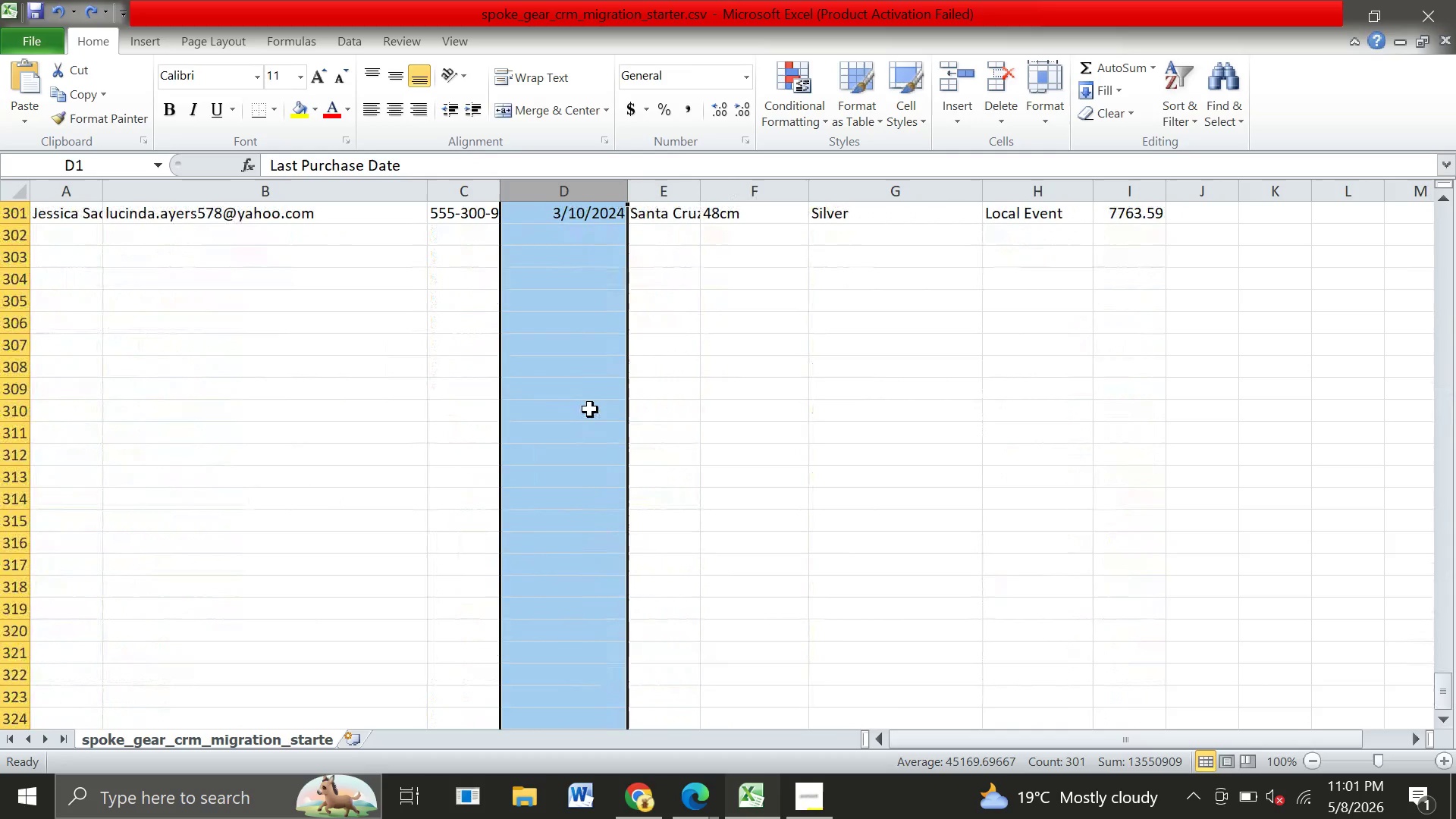 
scroll: coordinate [585, 447], scroll_direction: up, amount: 6.0
 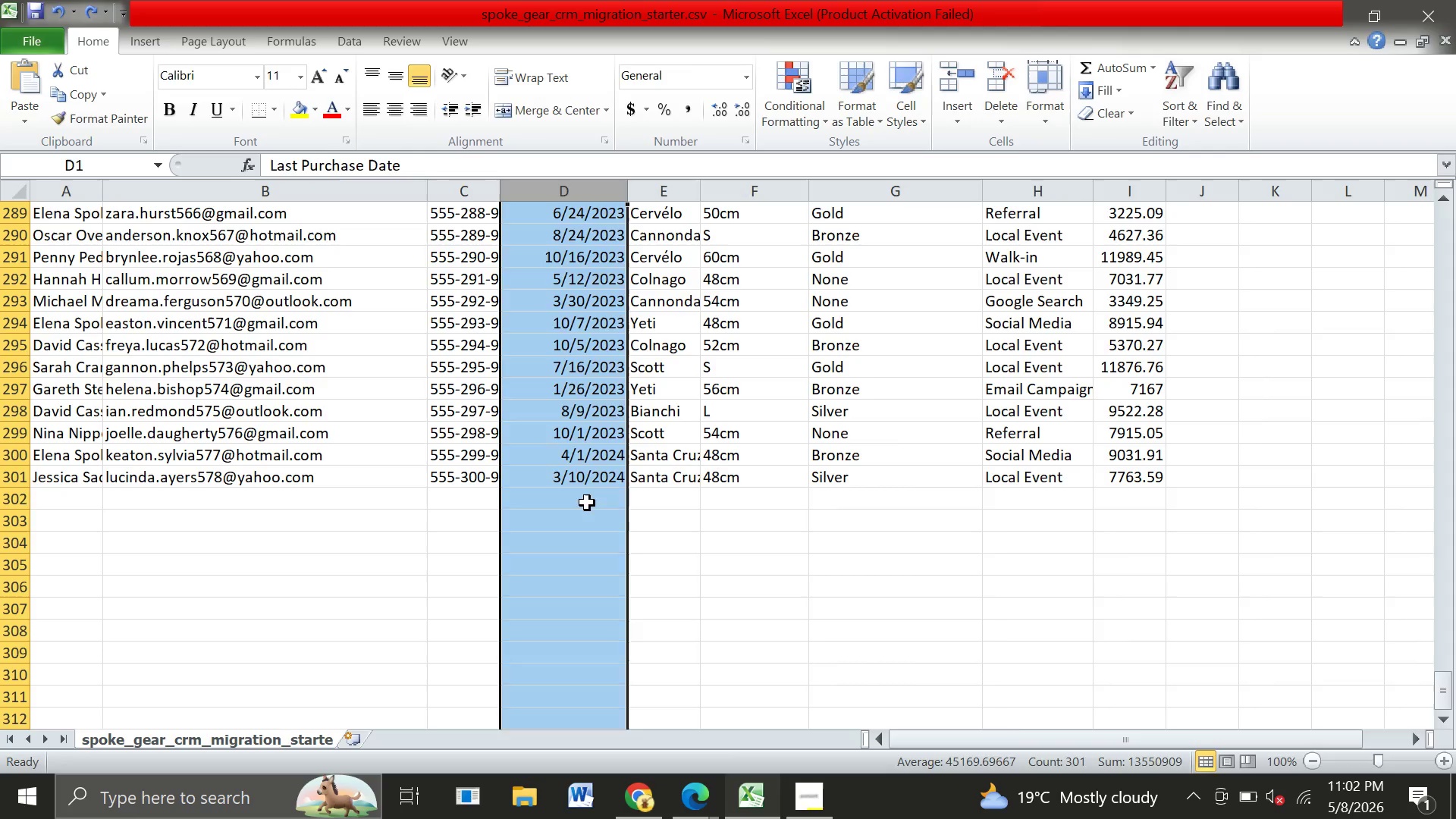 
left_click([587, 503])
 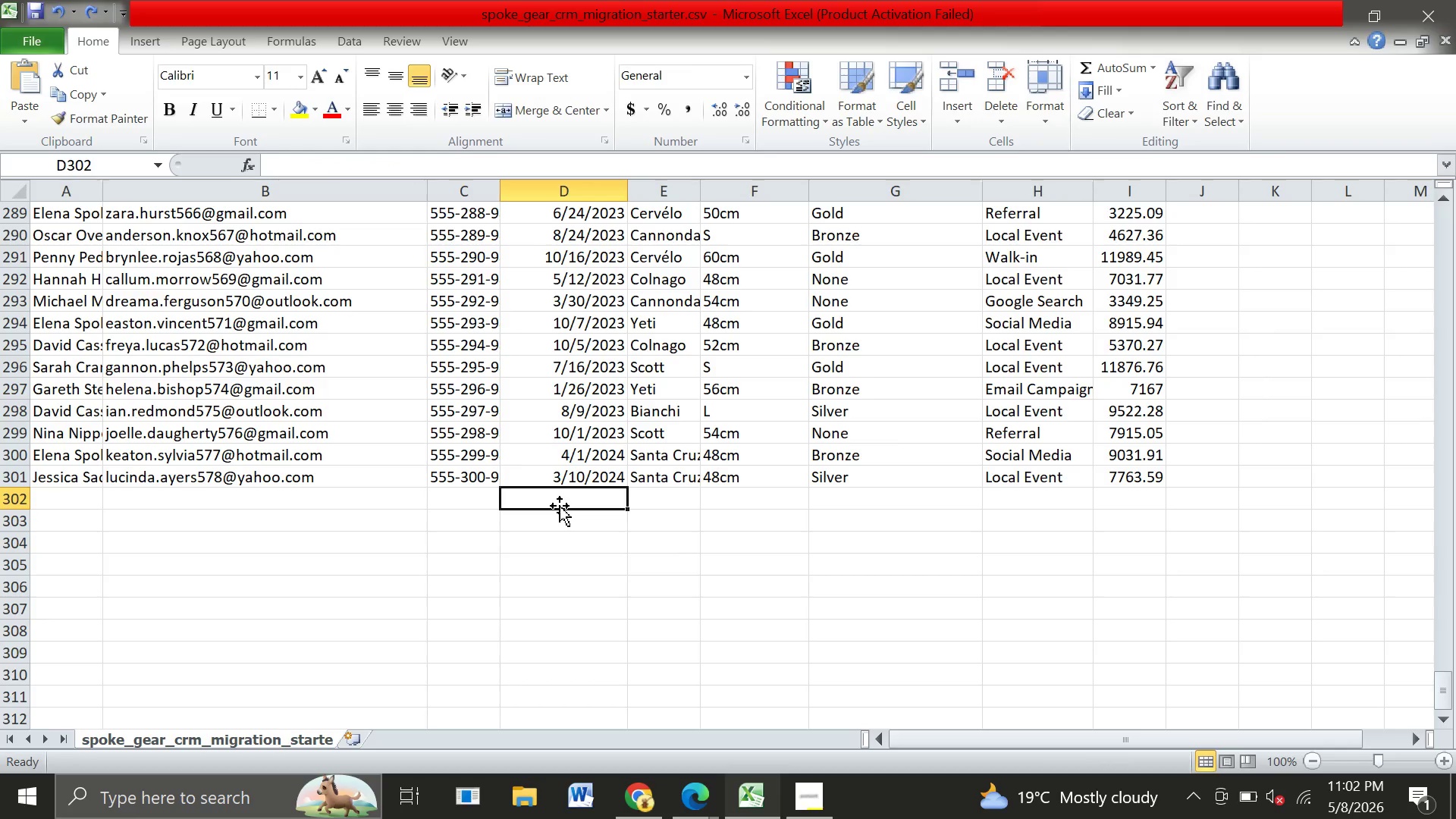 
double_click([560, 506])
 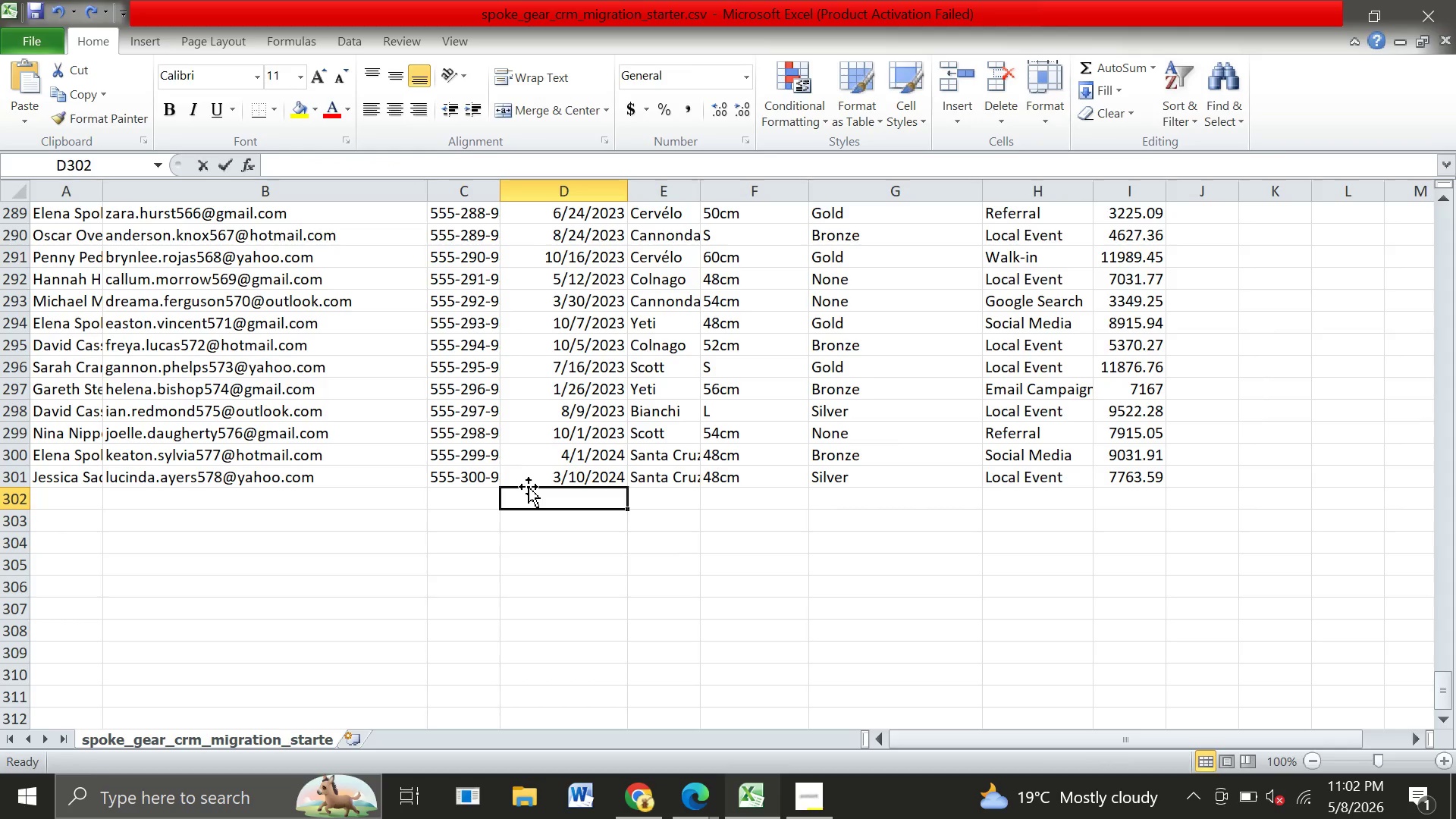 
key(Equal)
 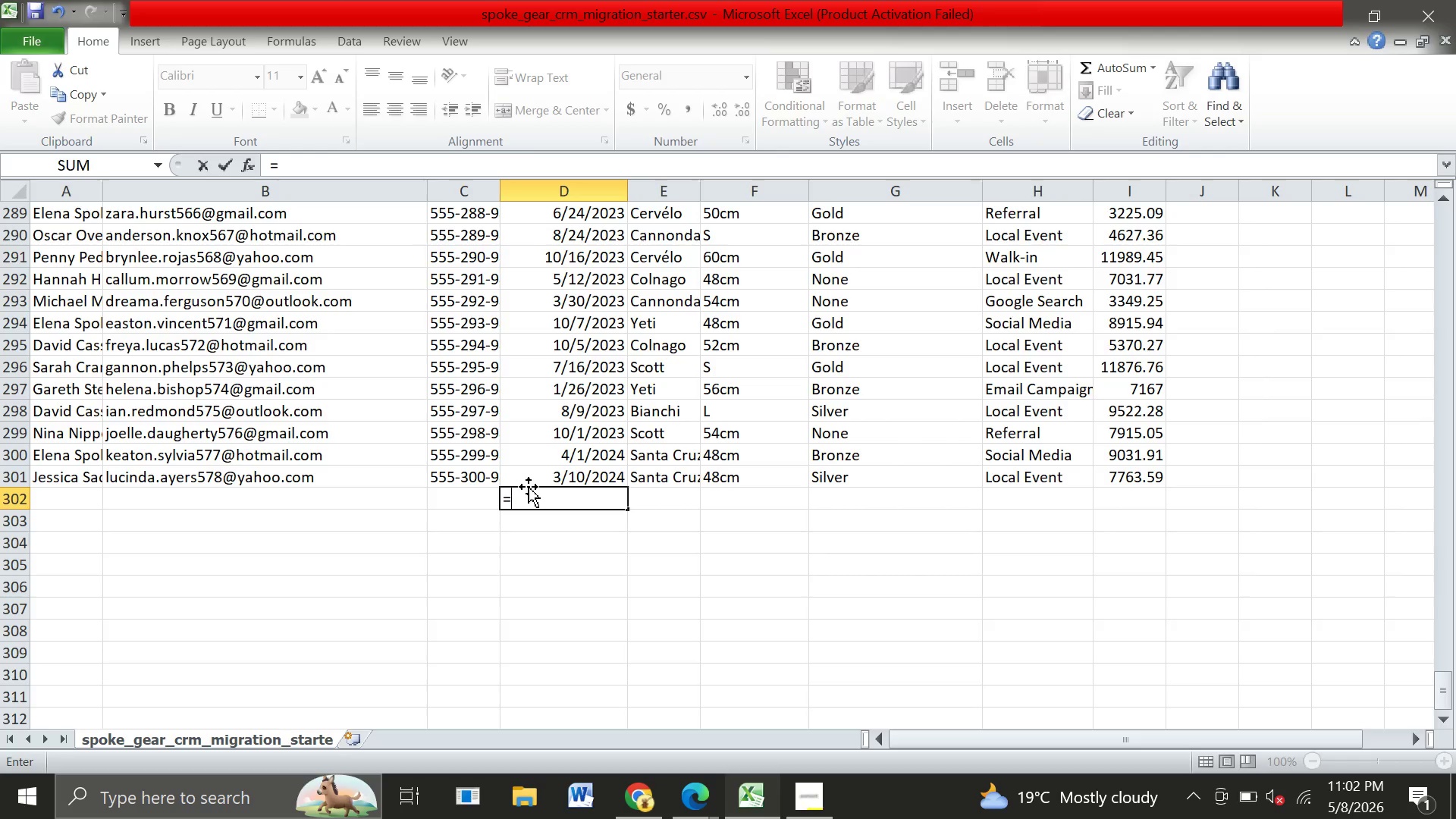 
wait(6.61)
 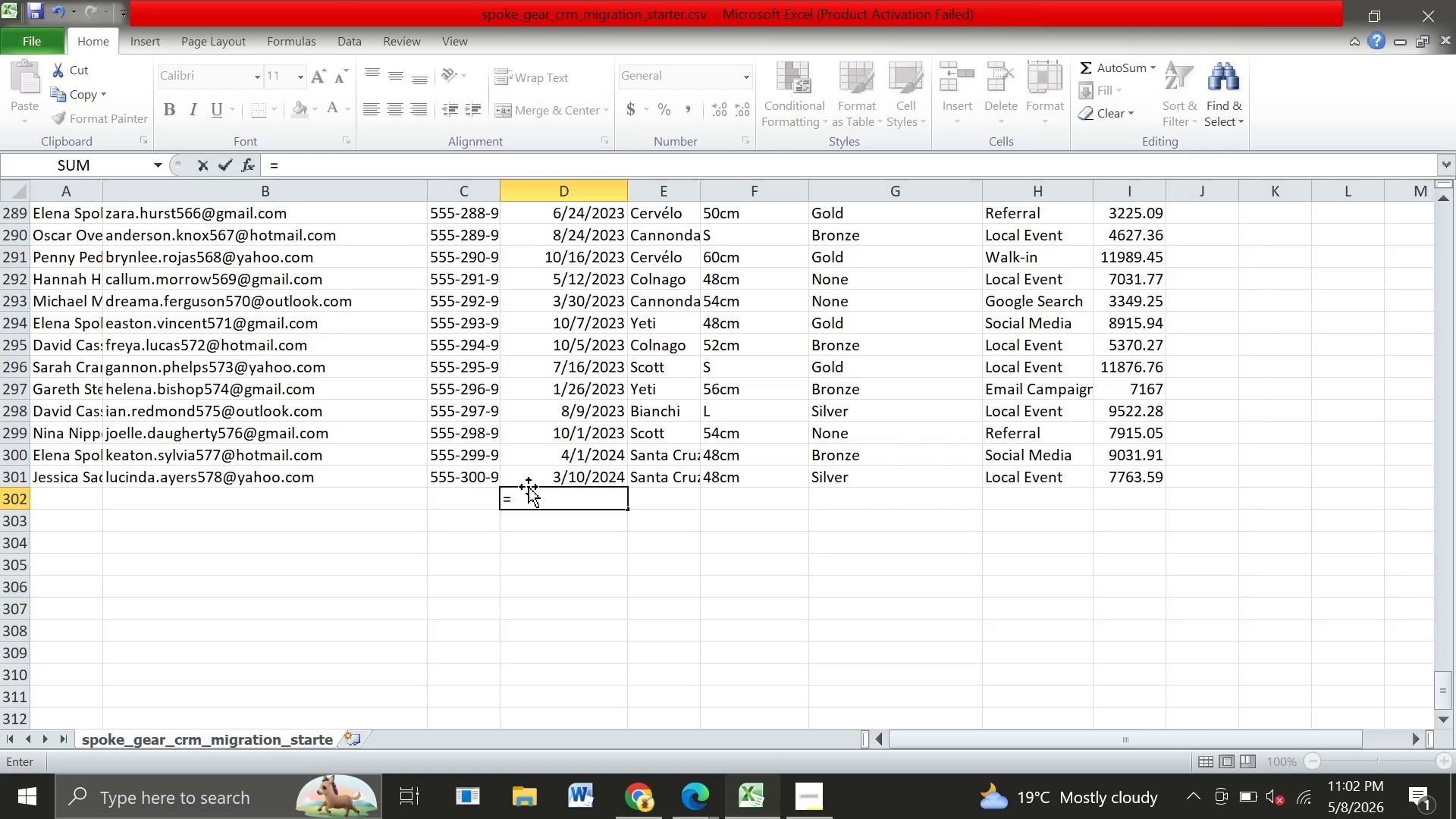 
type(D2=)
 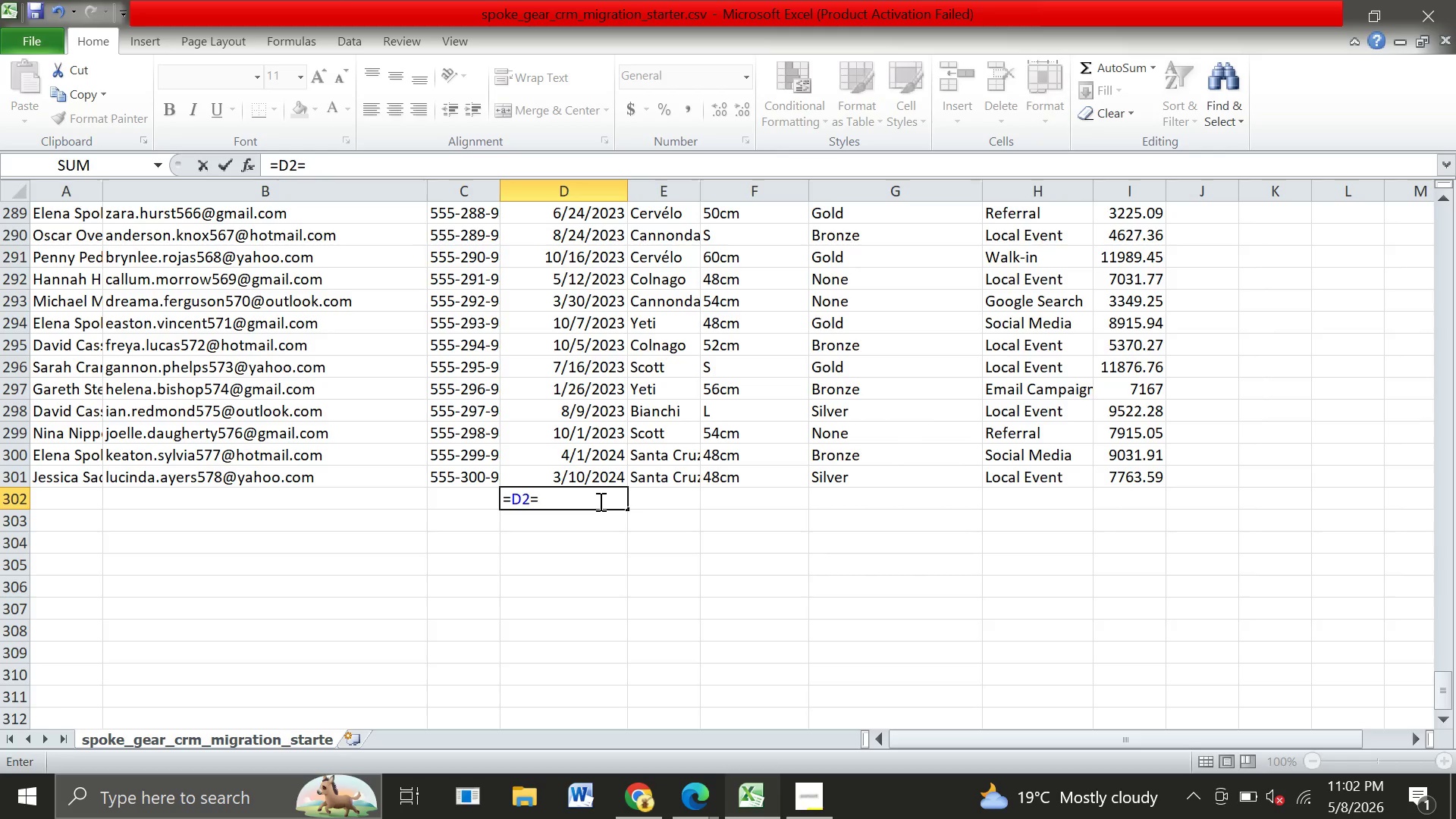 
key(Backspace)
 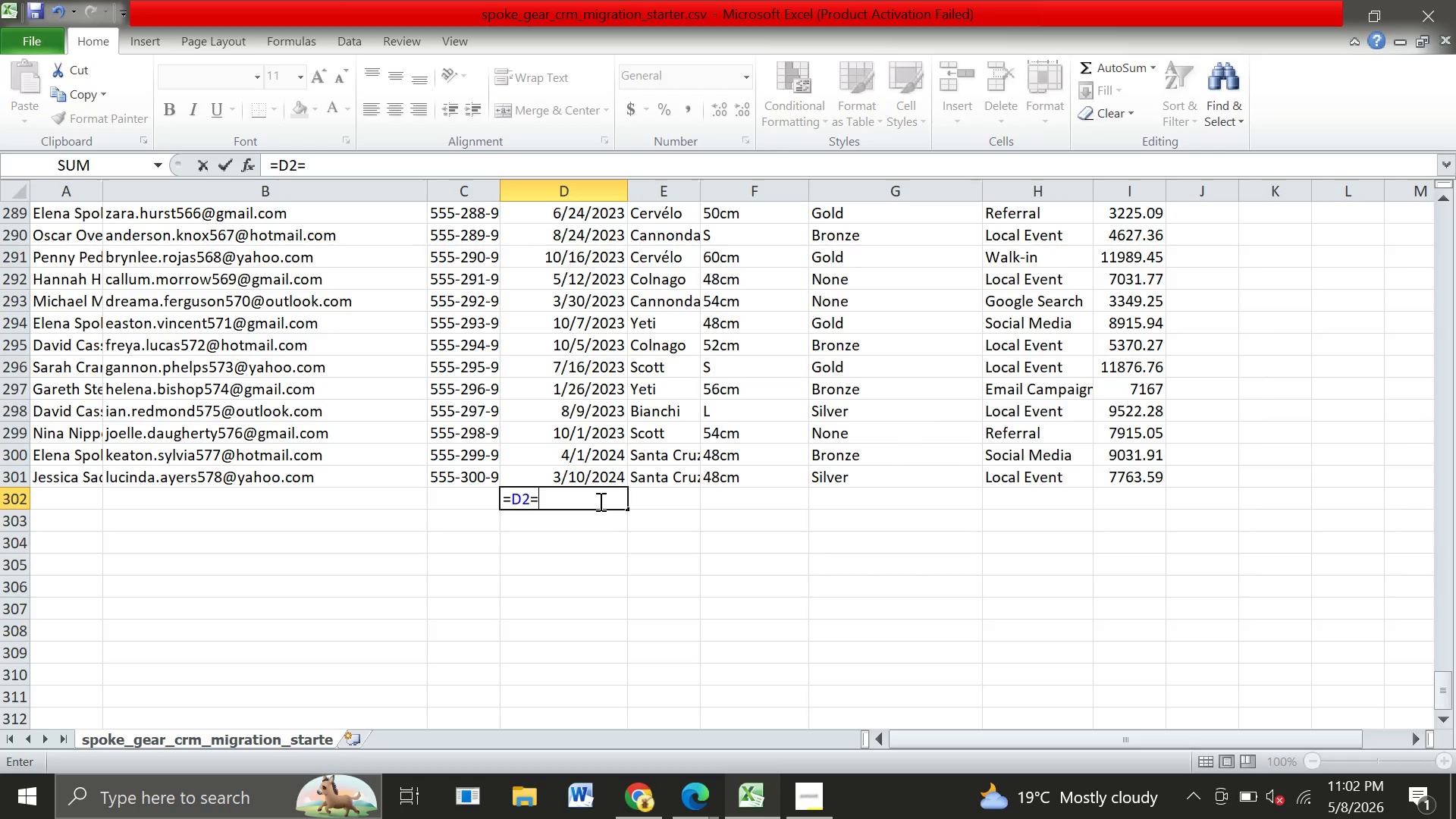 
key(Equal)
 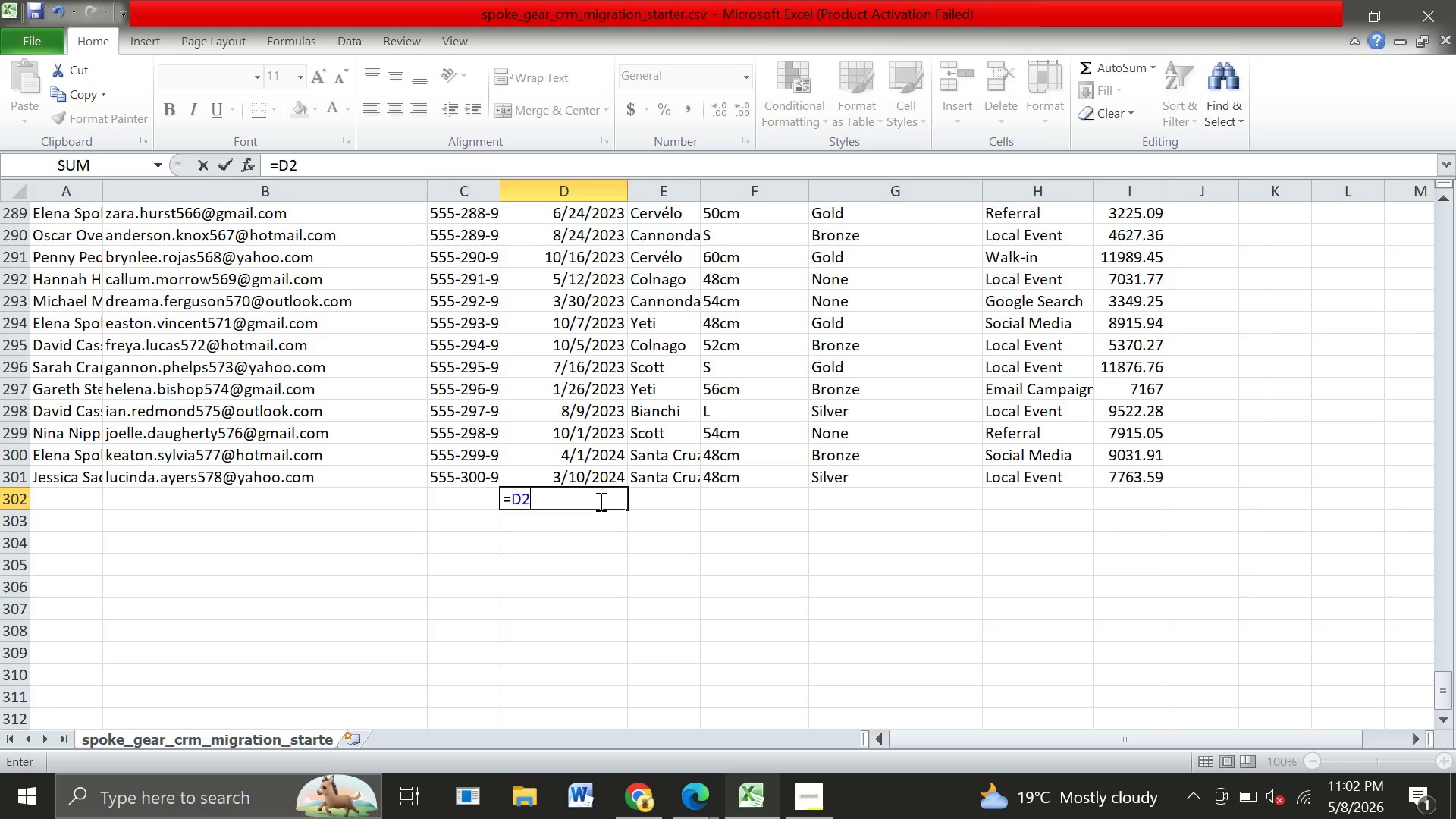 
key(Backspace)
 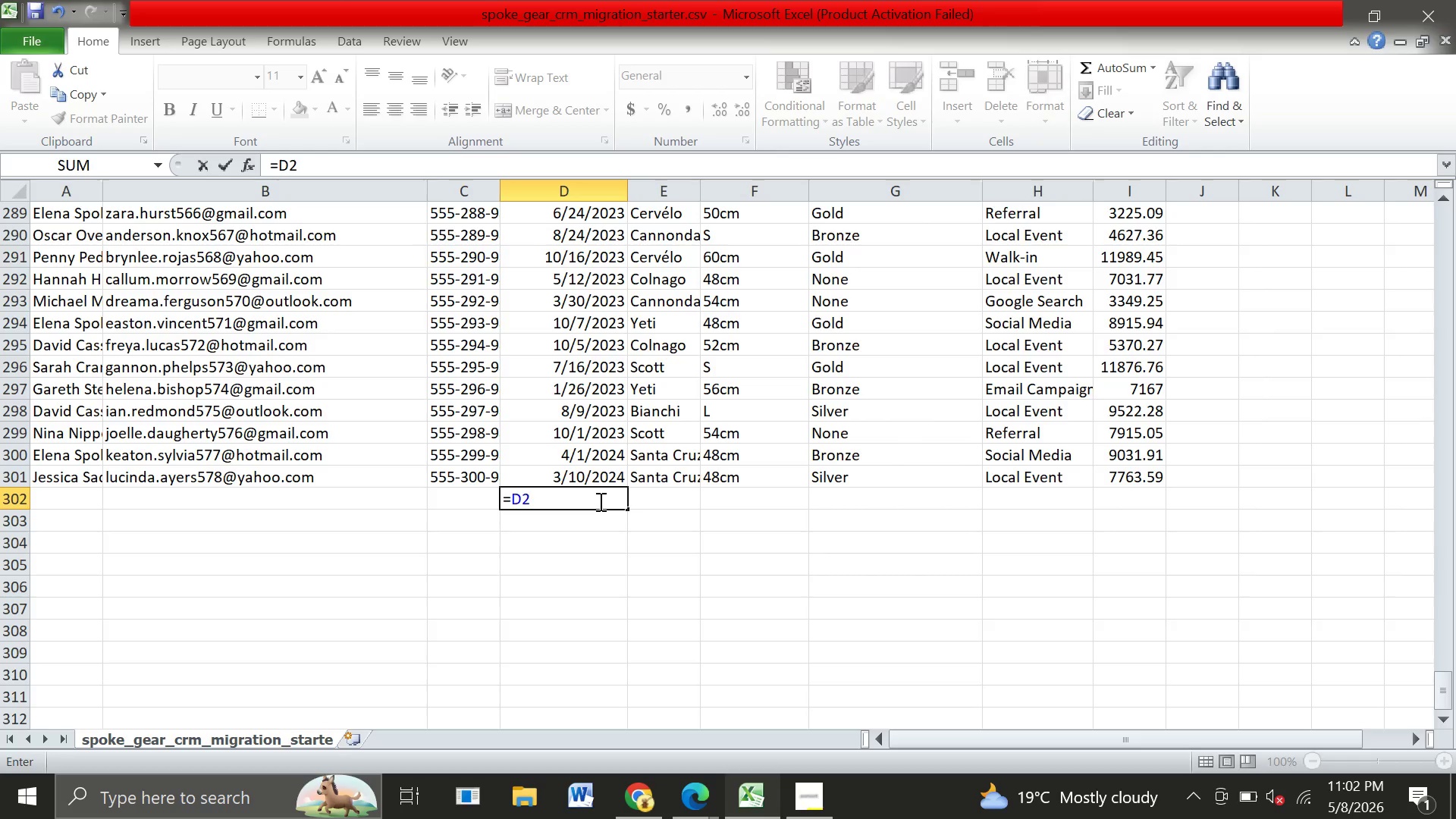 
key(Shift+Equal)
 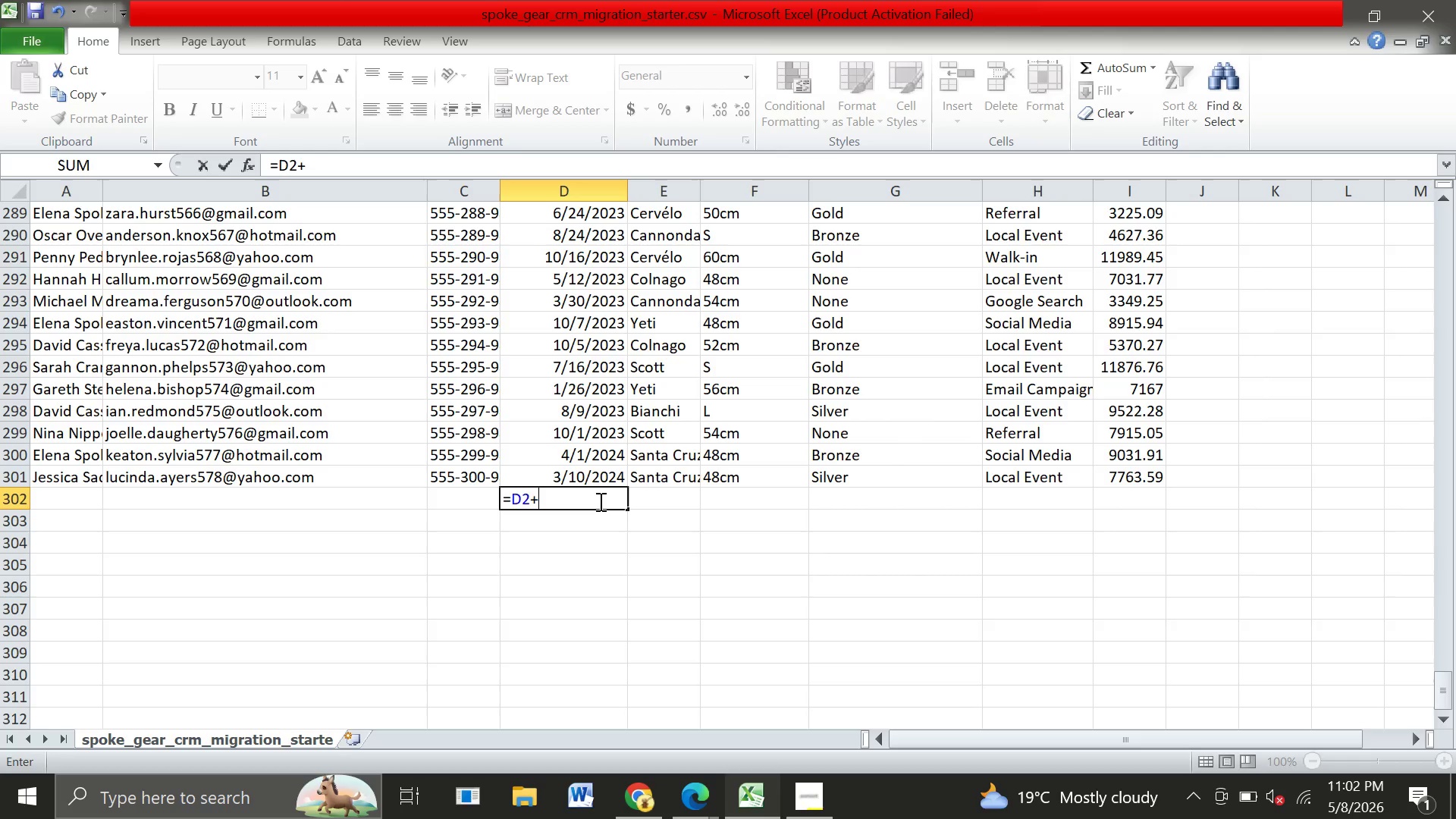 
wait(34.0)
 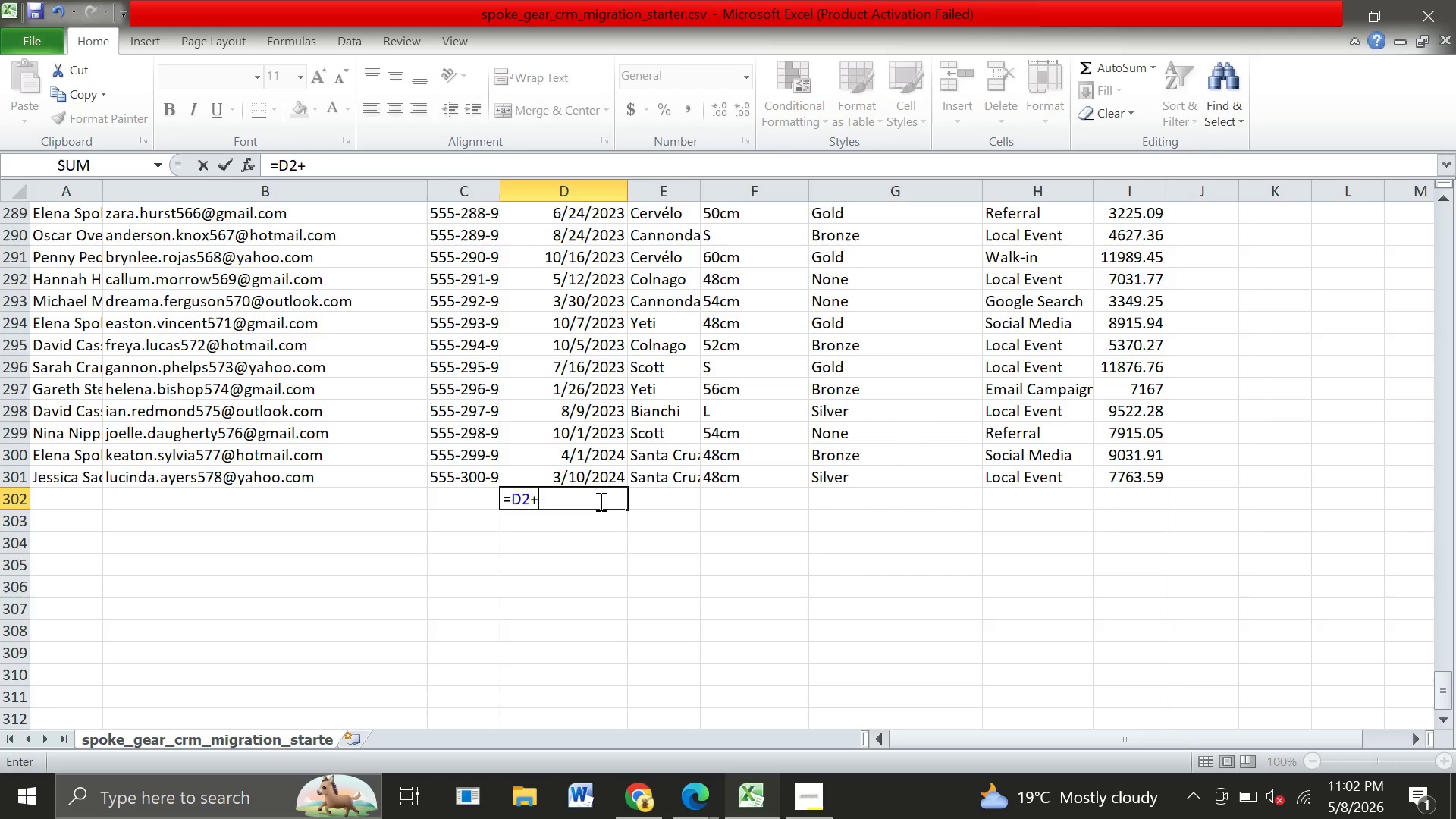 
hold_key(key=Backspace, duration=0.41)
 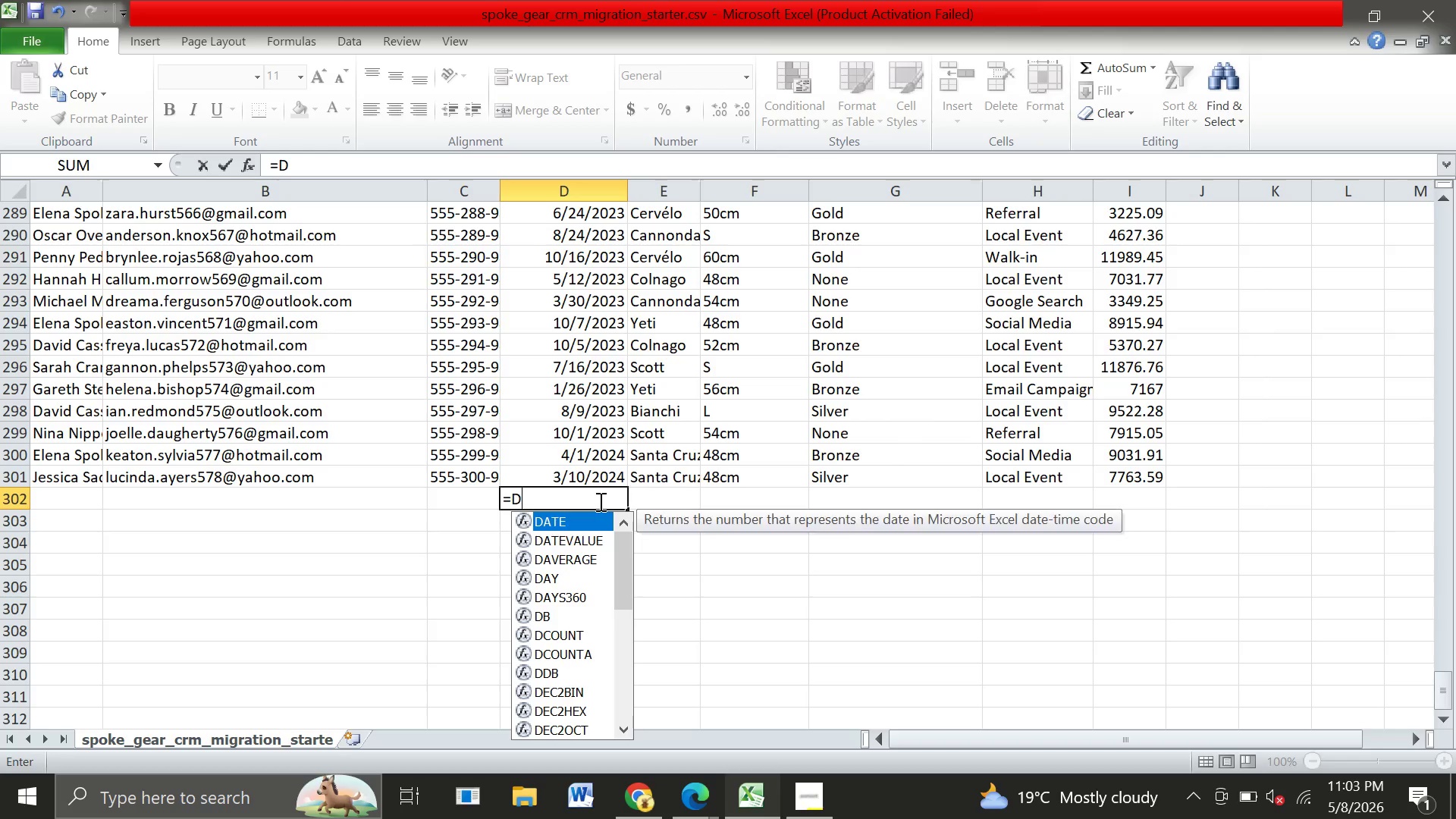 
key(Backspace)
 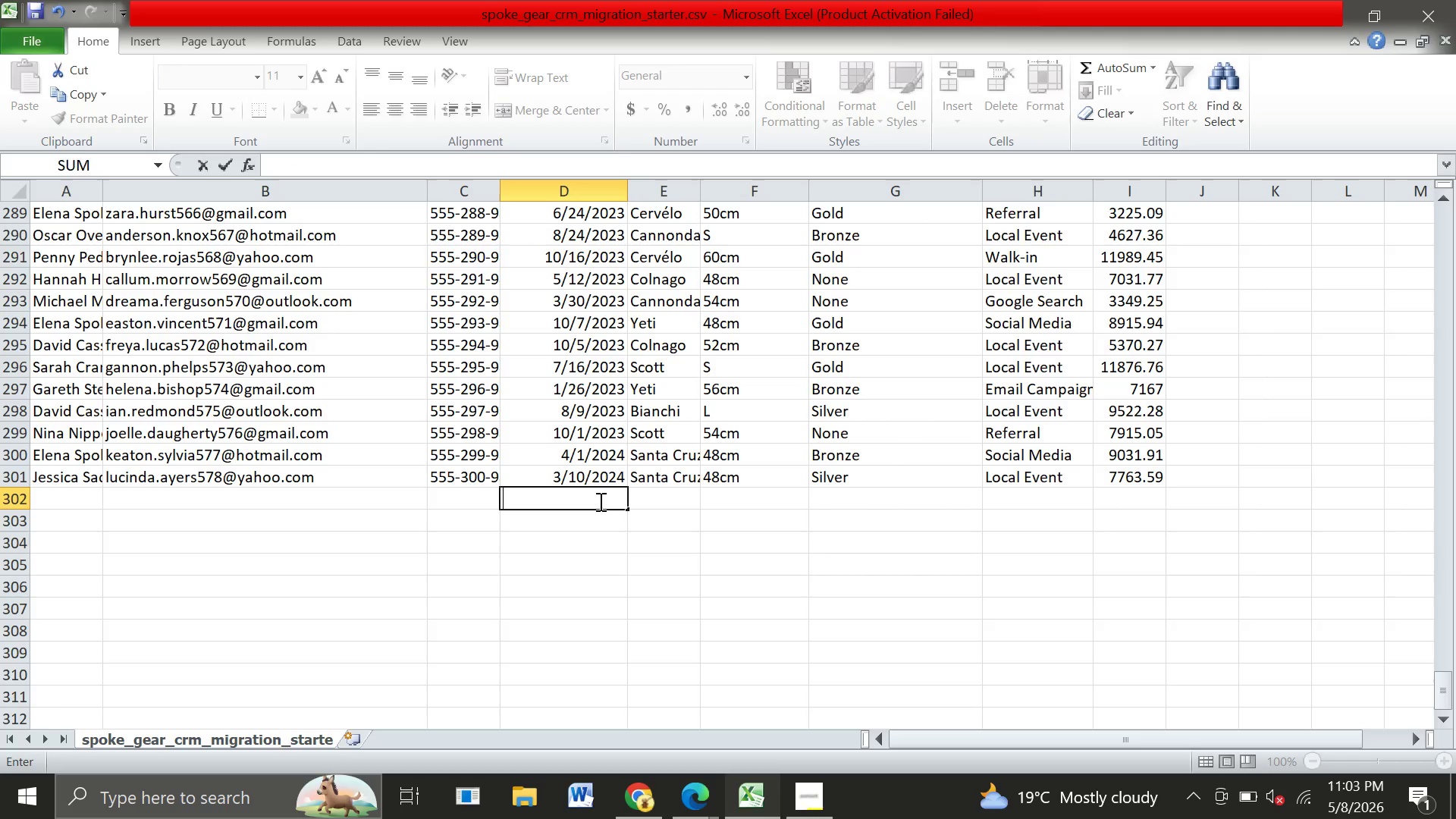 
key(Backspace)
 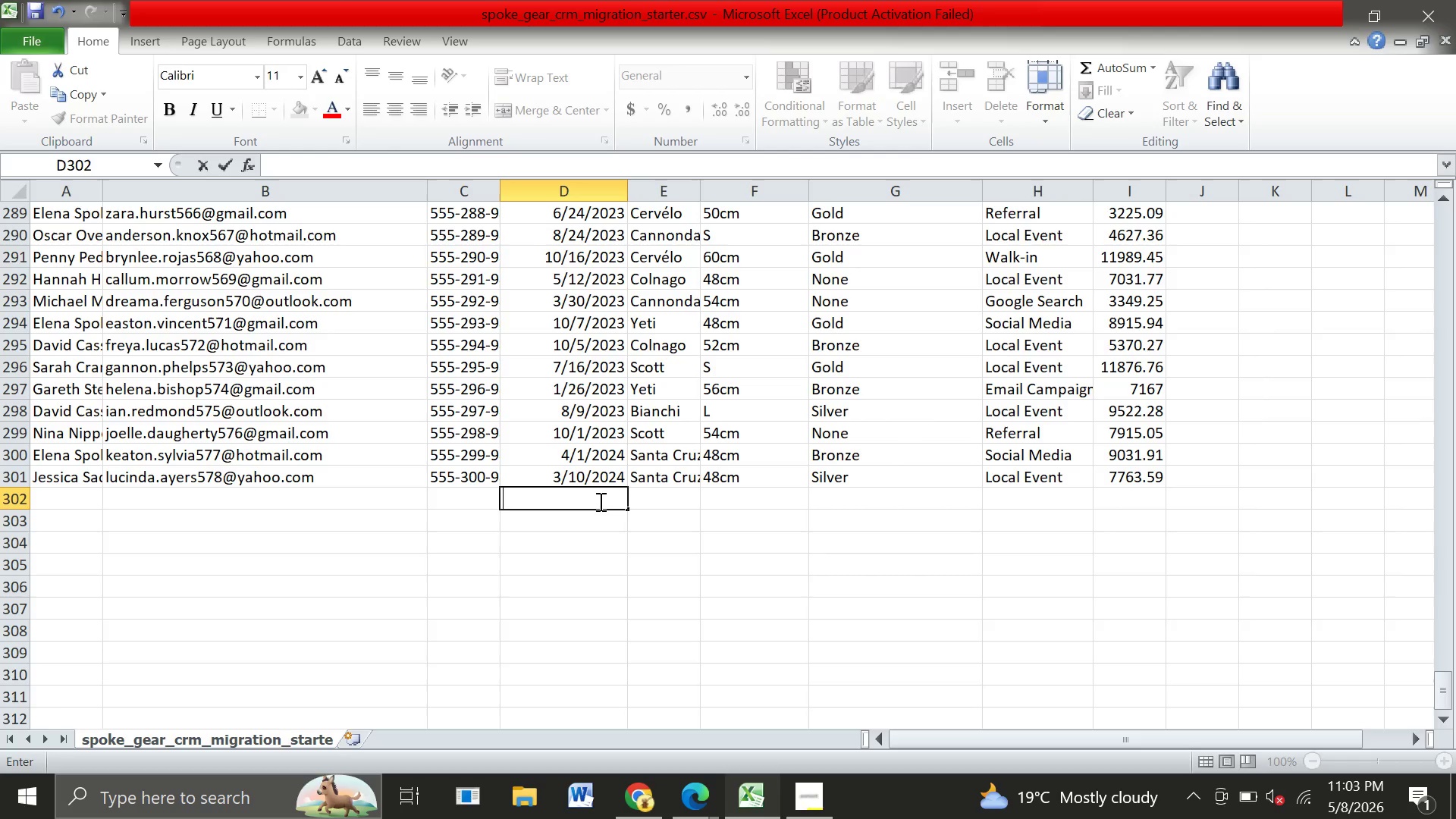 
key(Backspace)
 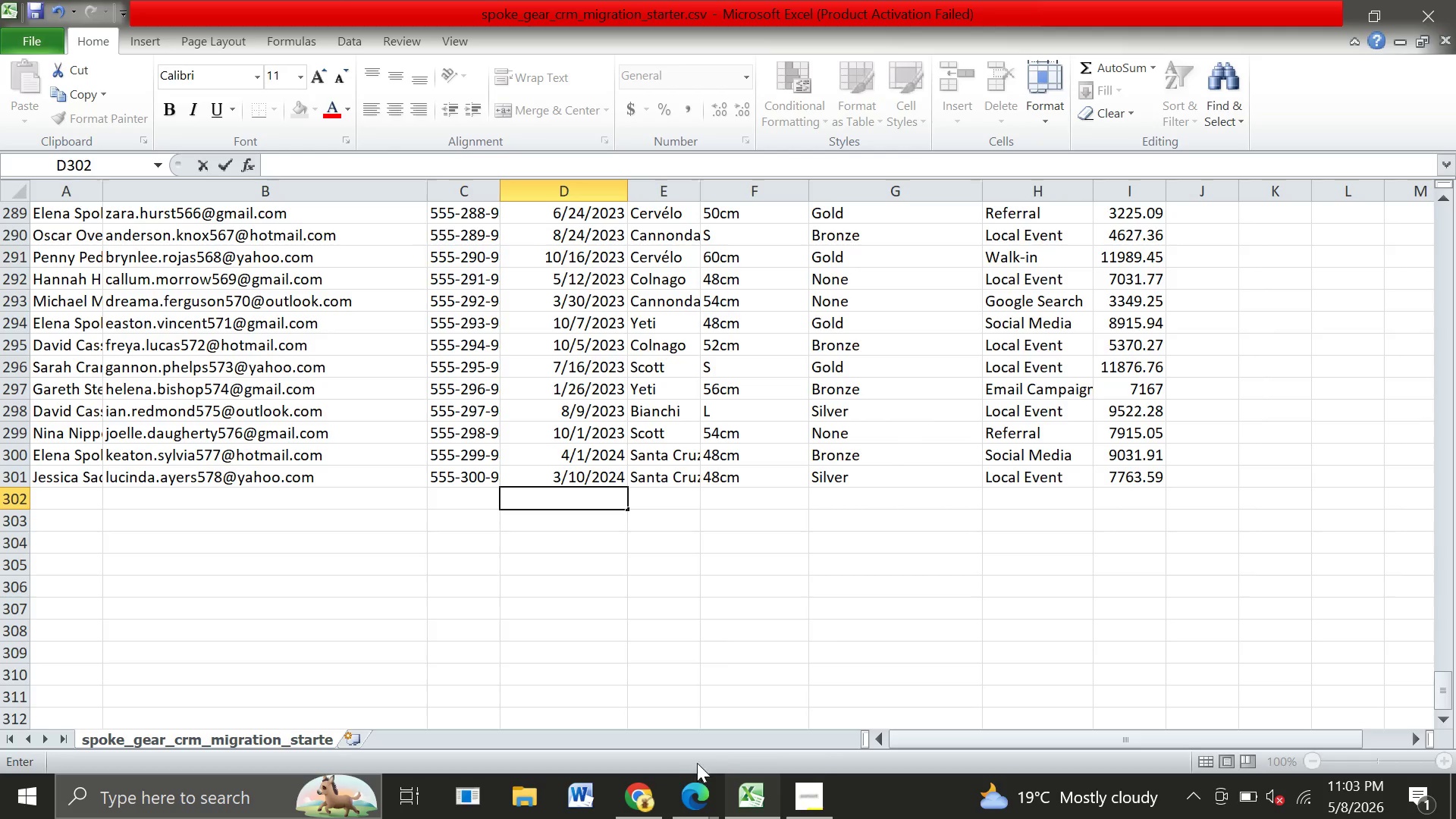 
mouse_move([663, 779])
 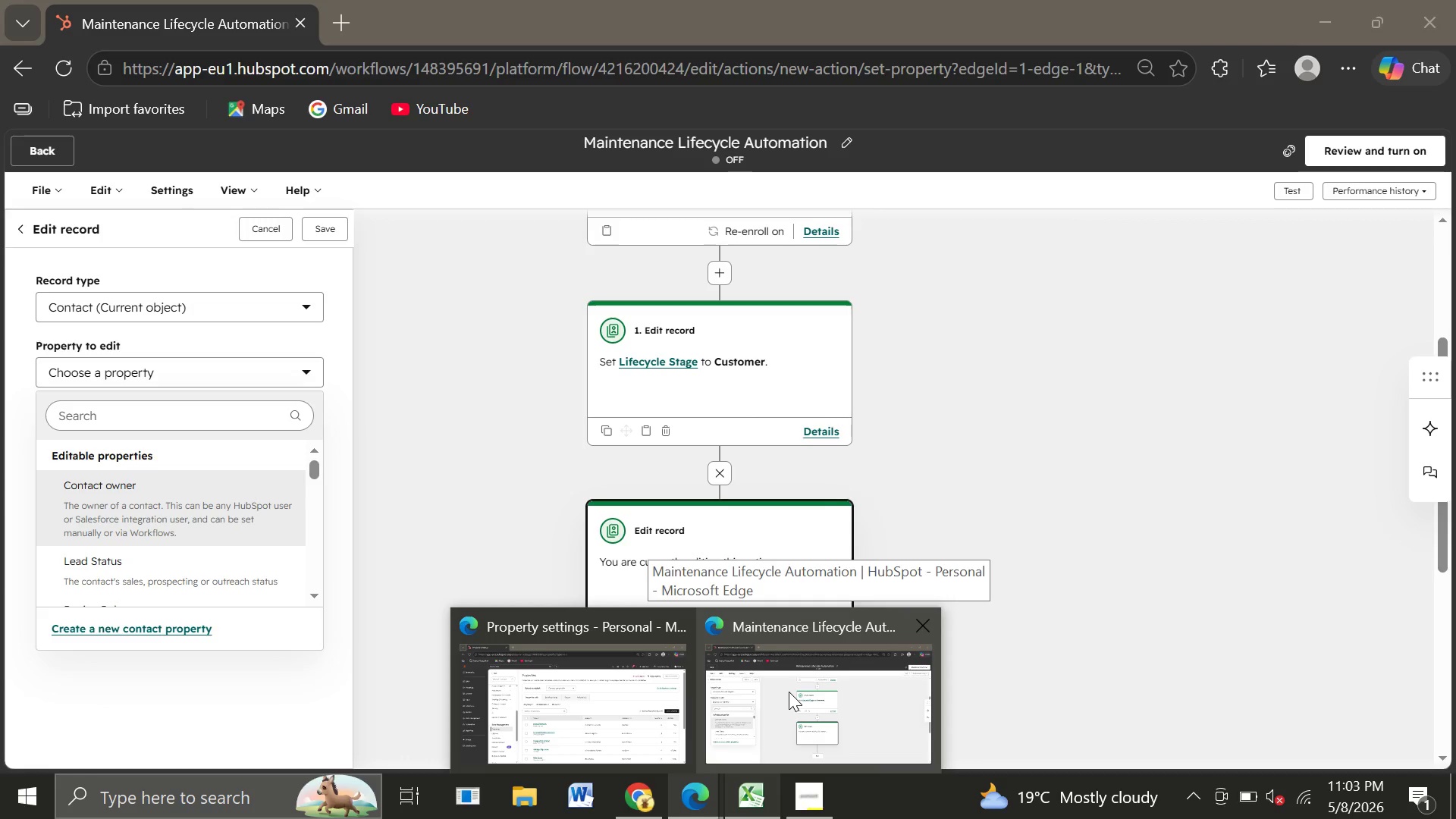 
wait(6.33)
 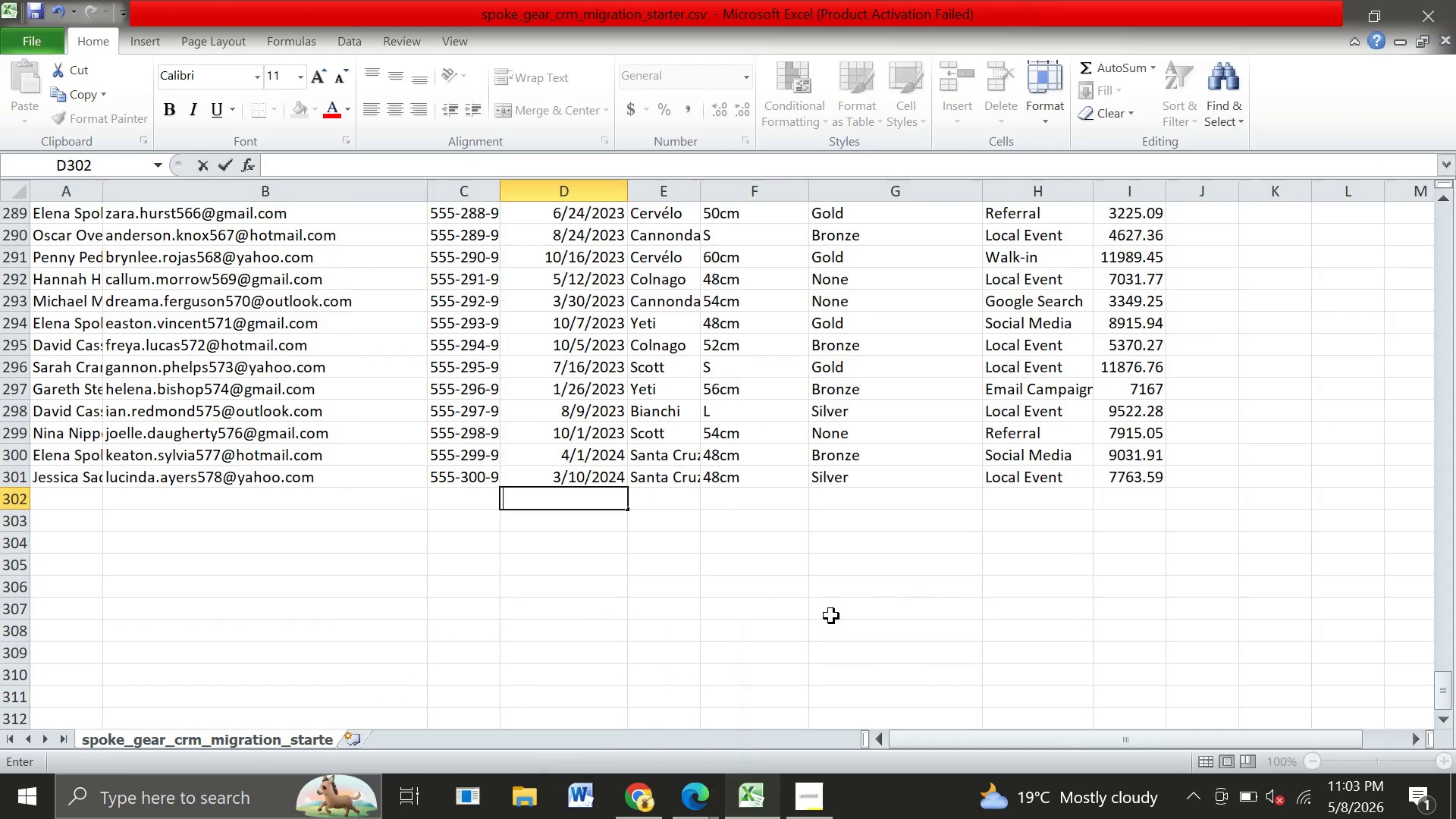 
left_click([789, 692])
 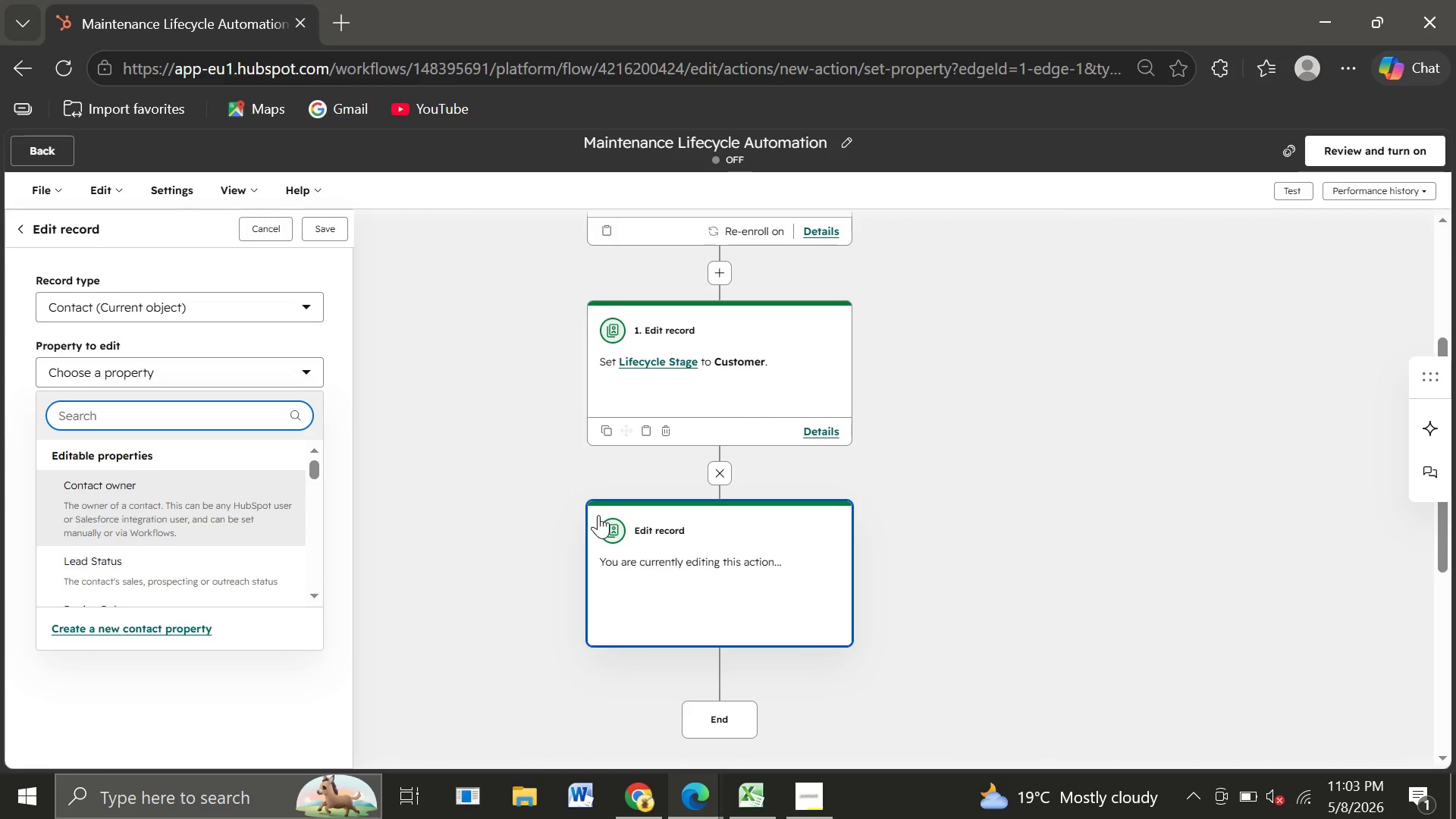 
wait(15.86)
 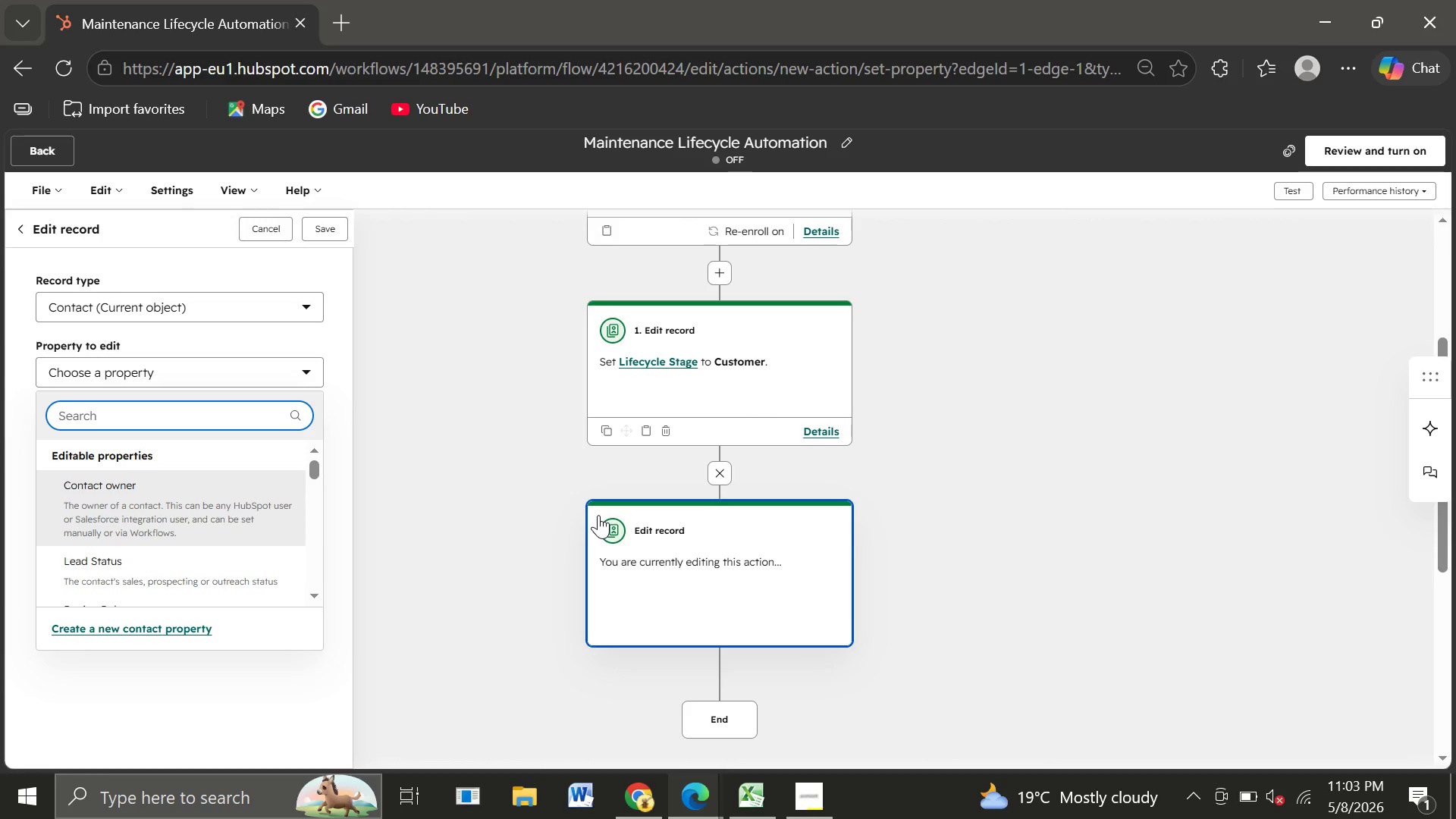 
key(L)
 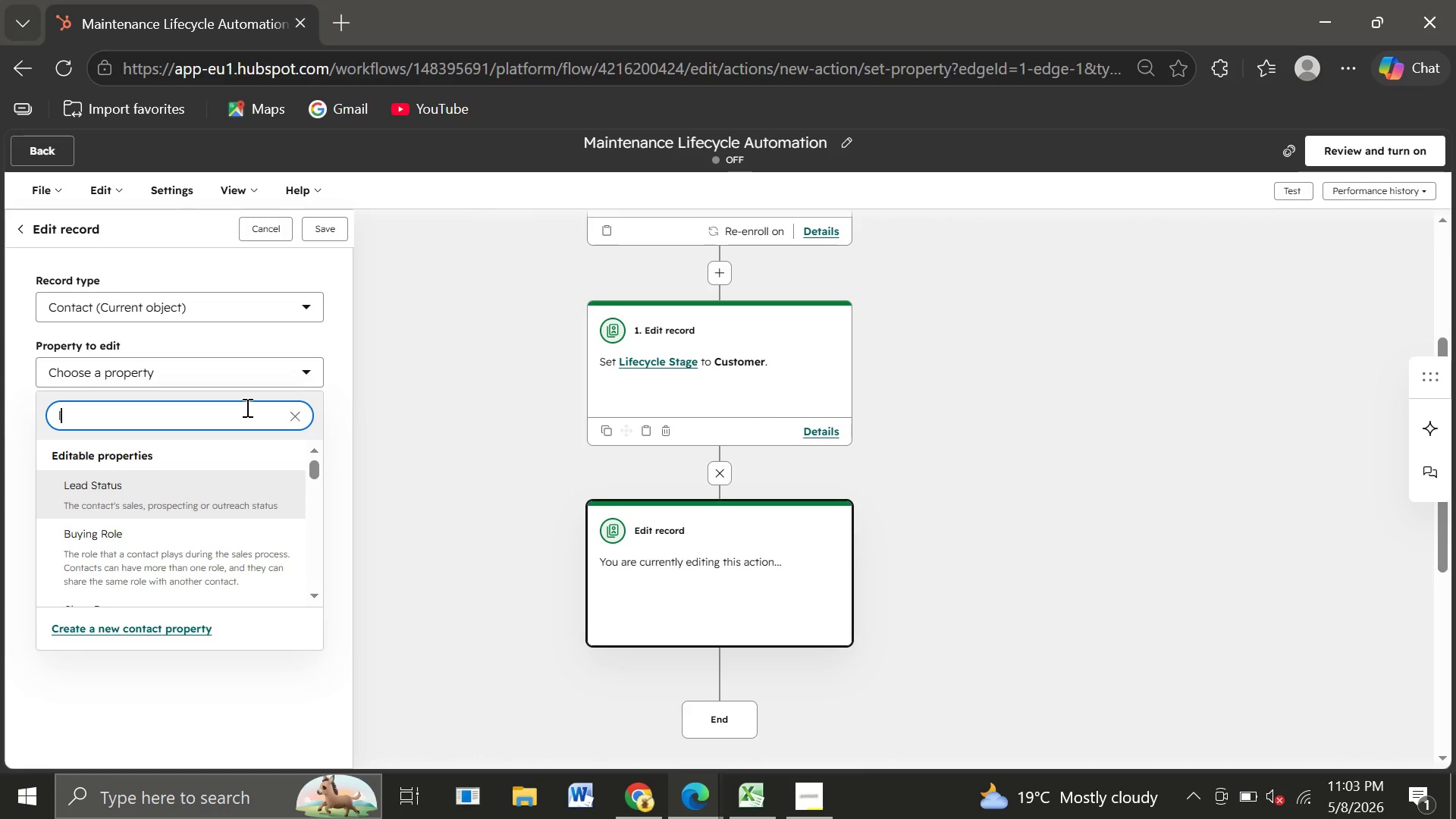 
key(Backspace)
type(Next)
 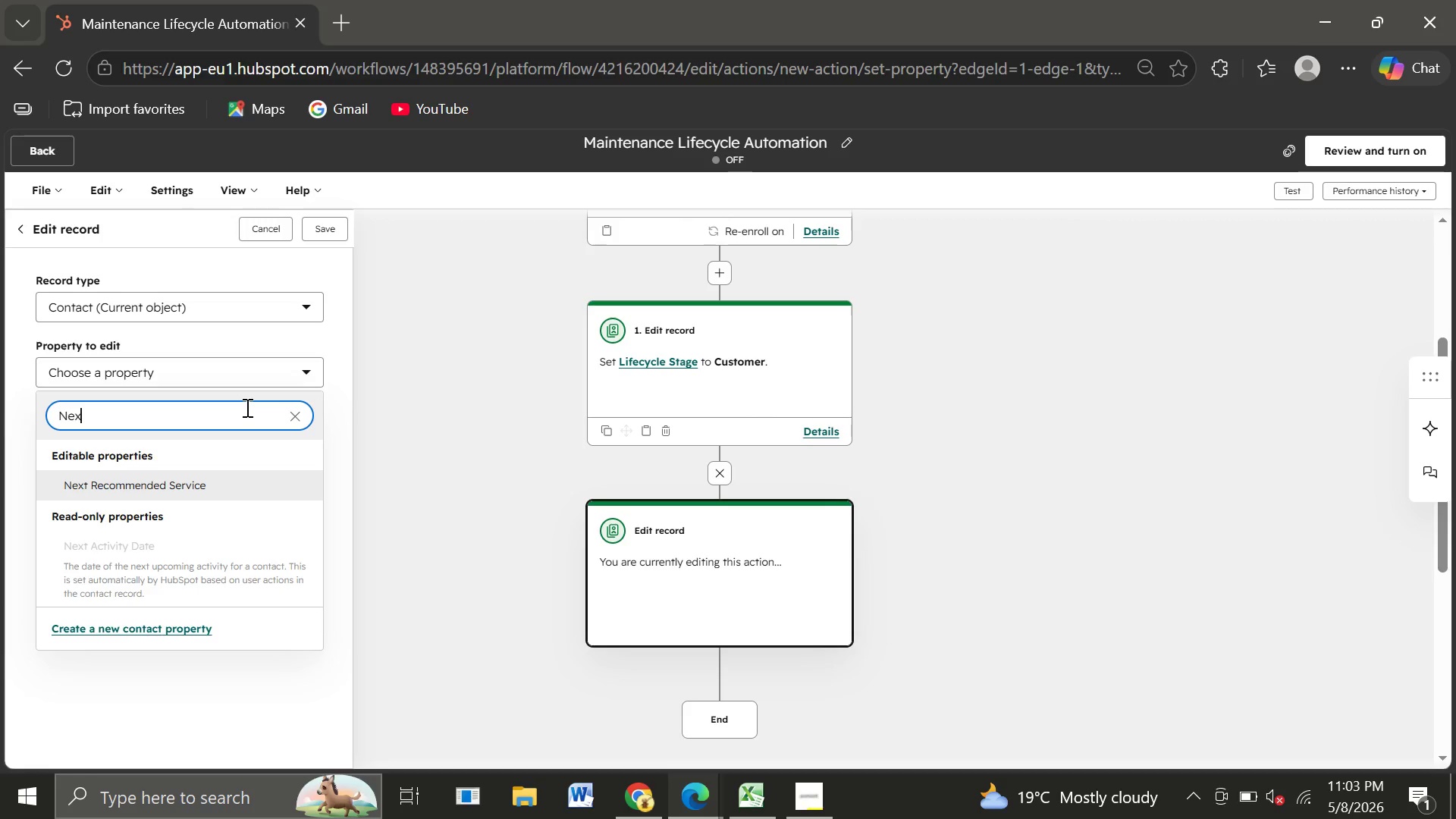 
left_click([197, 473])
 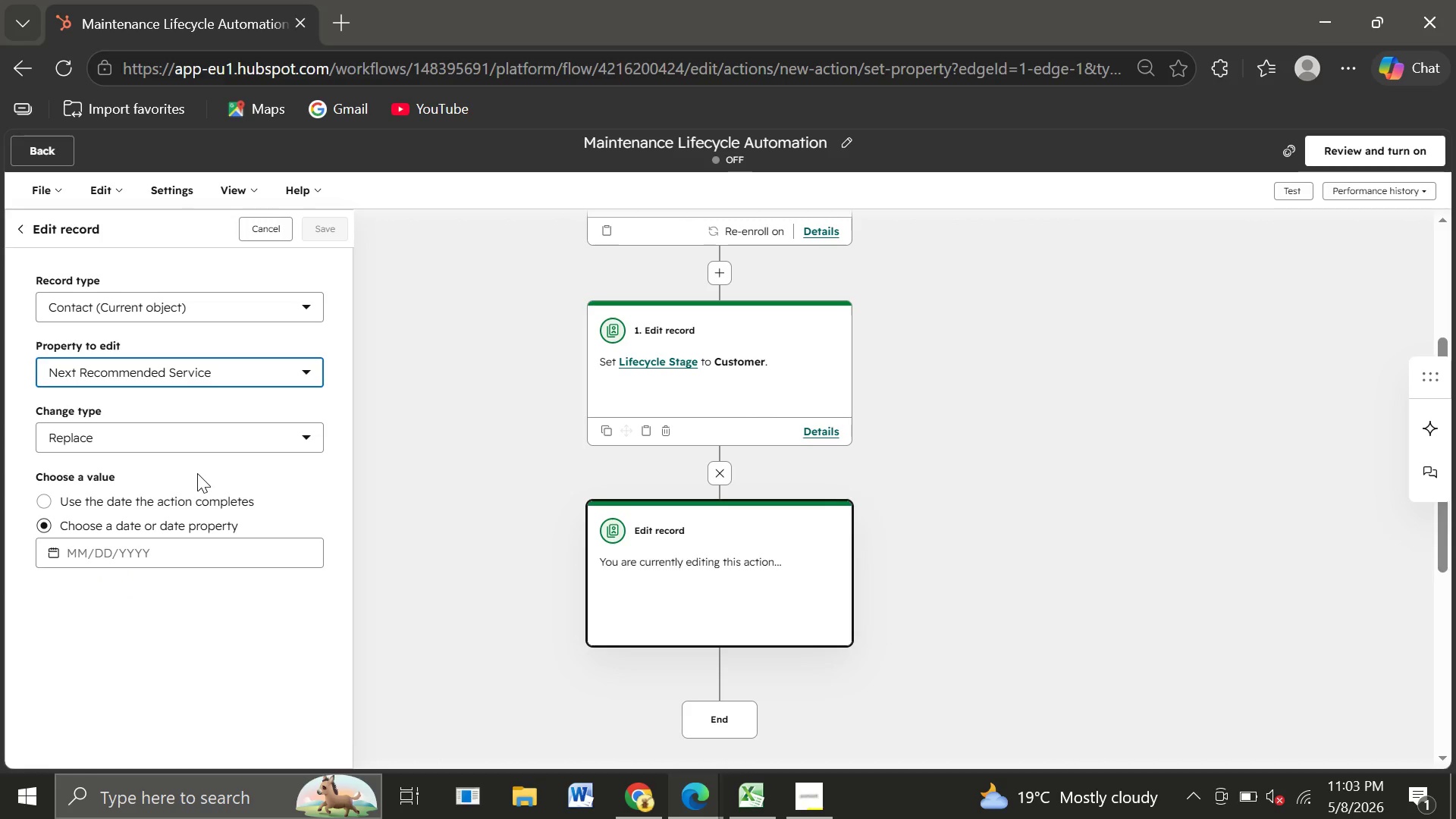 
wait(17.91)
 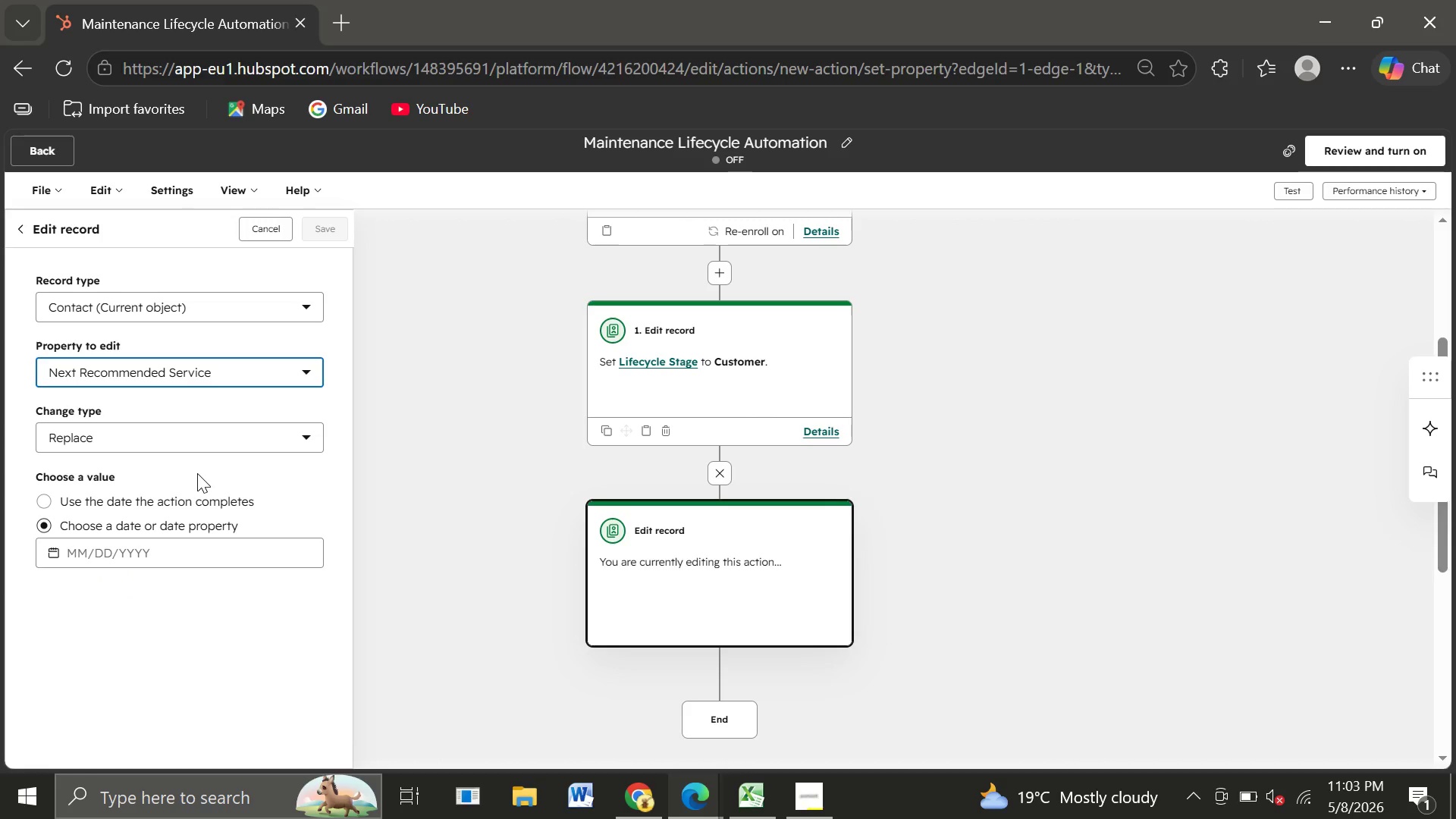 
left_click([87, 550])
 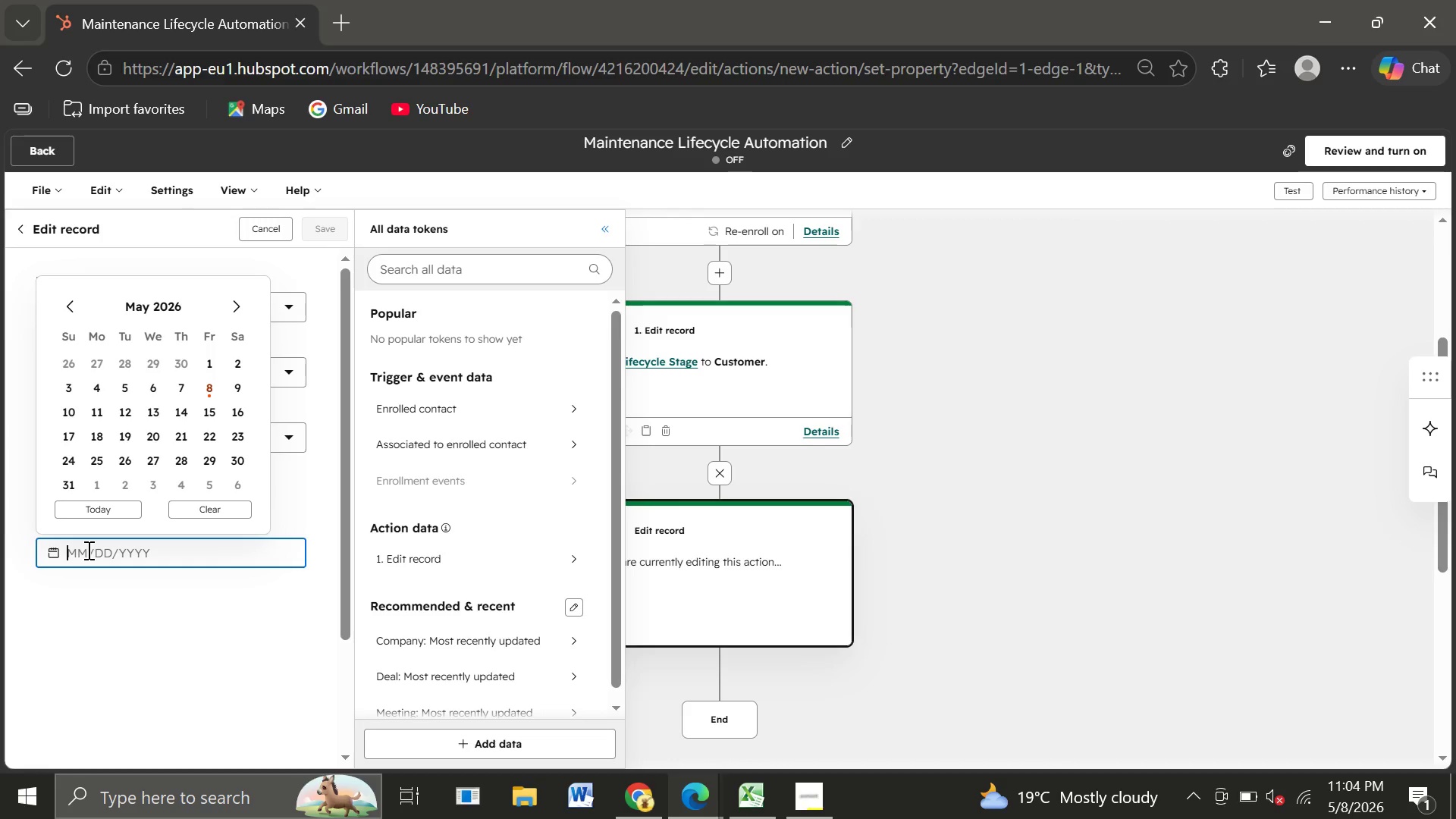 
wait(21.02)
 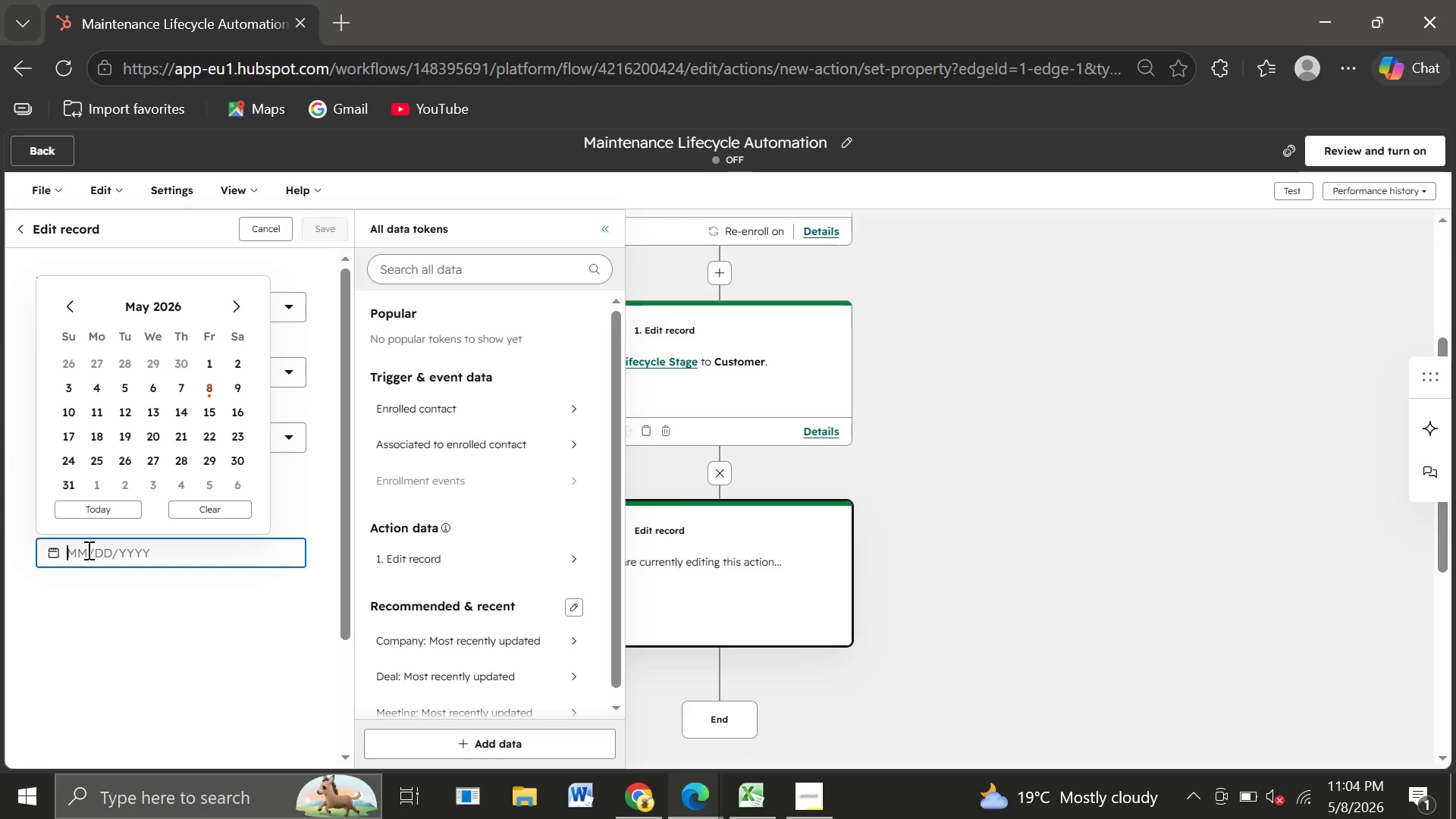 
left_click([139, 611])
 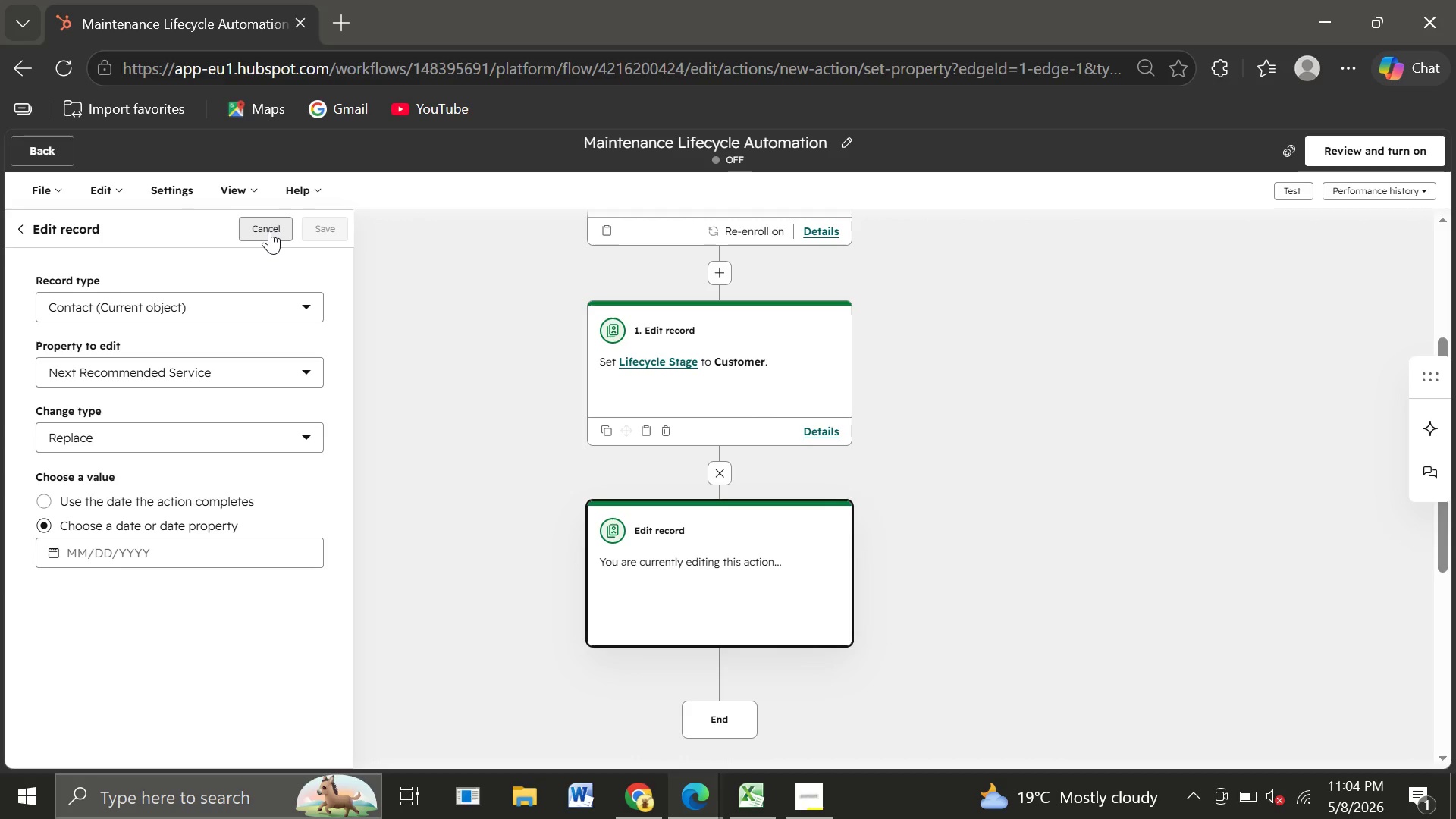 
left_click([269, 228])
 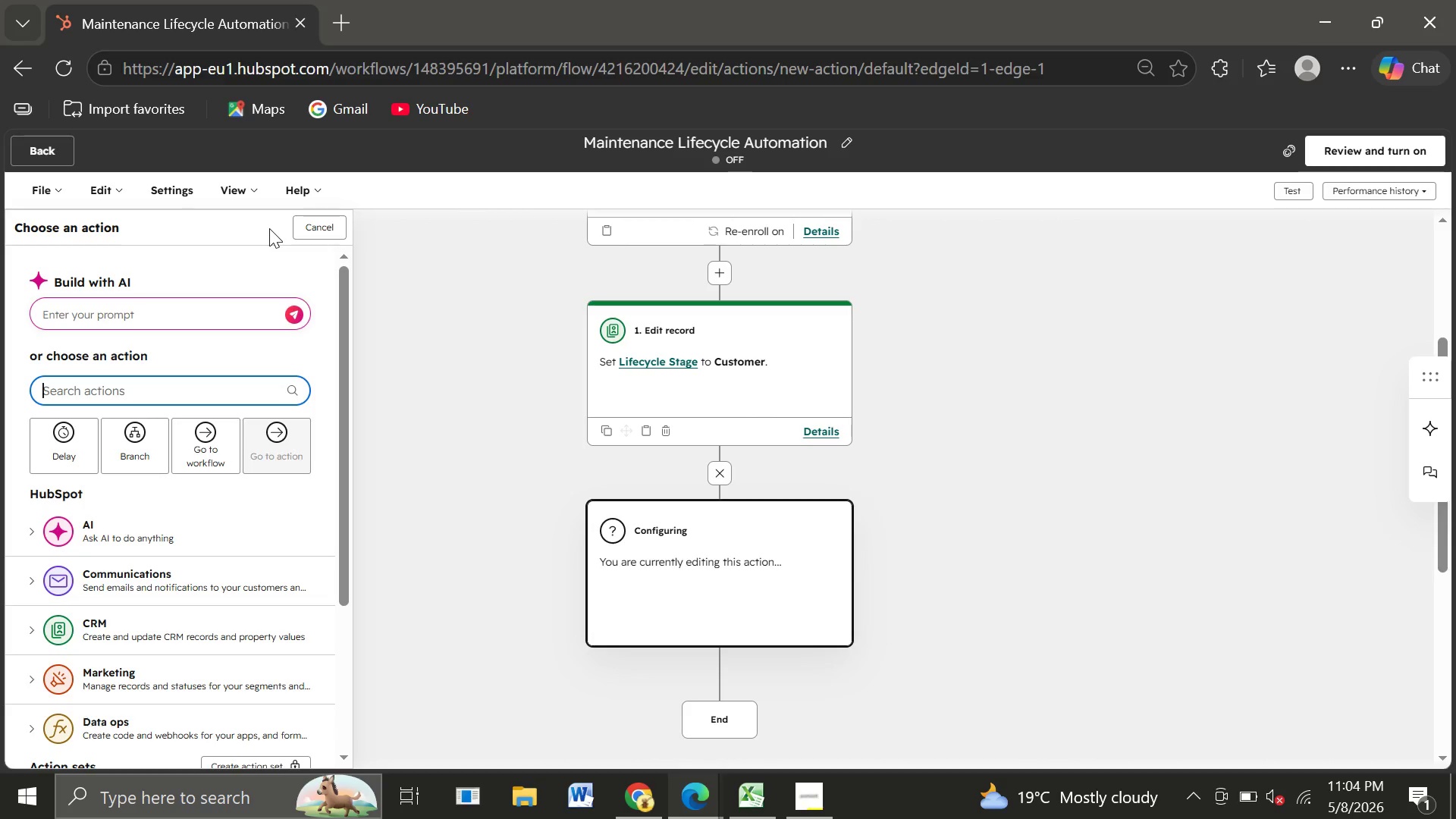 
wait(31.88)
 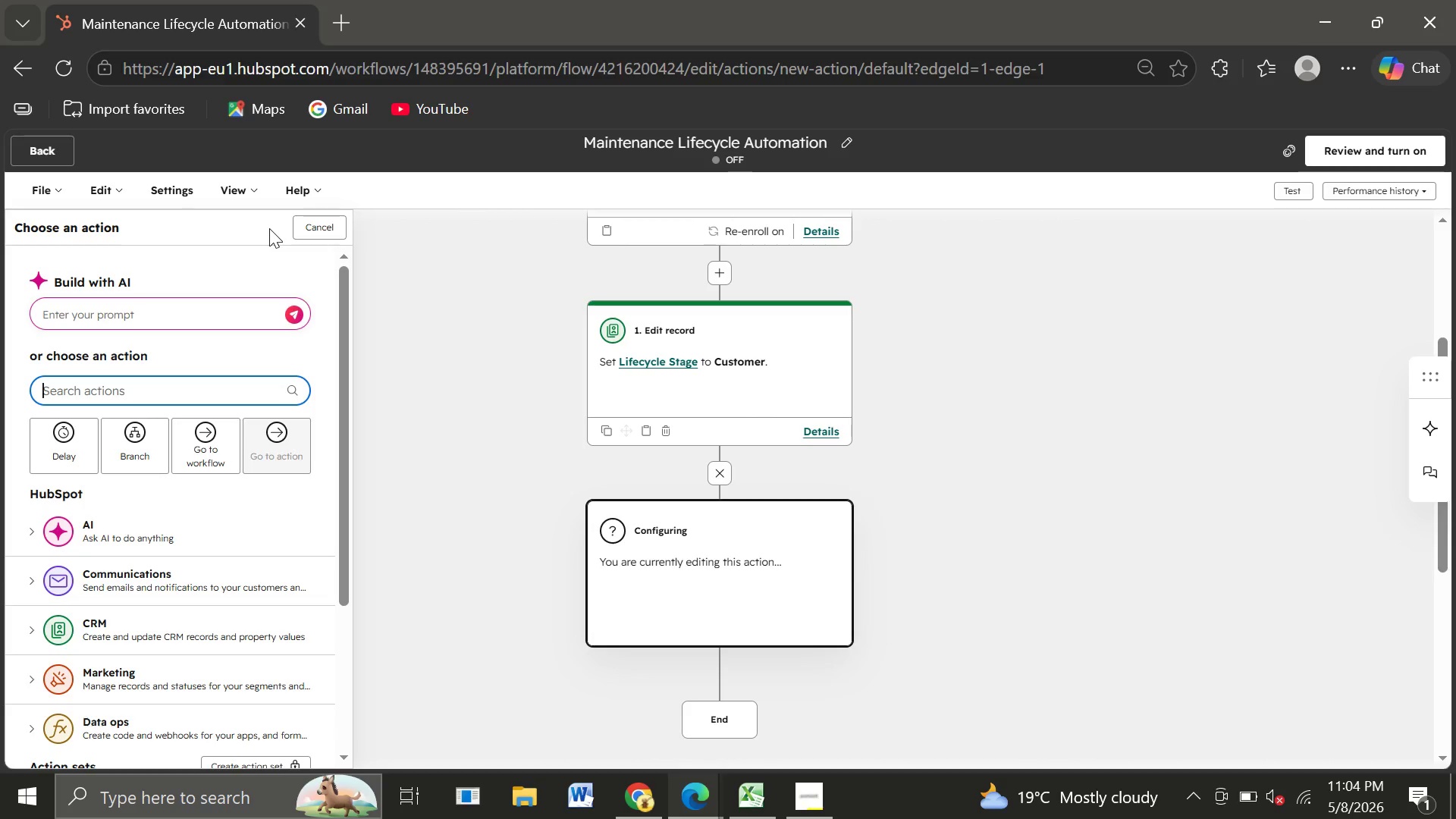 
type(rec)
 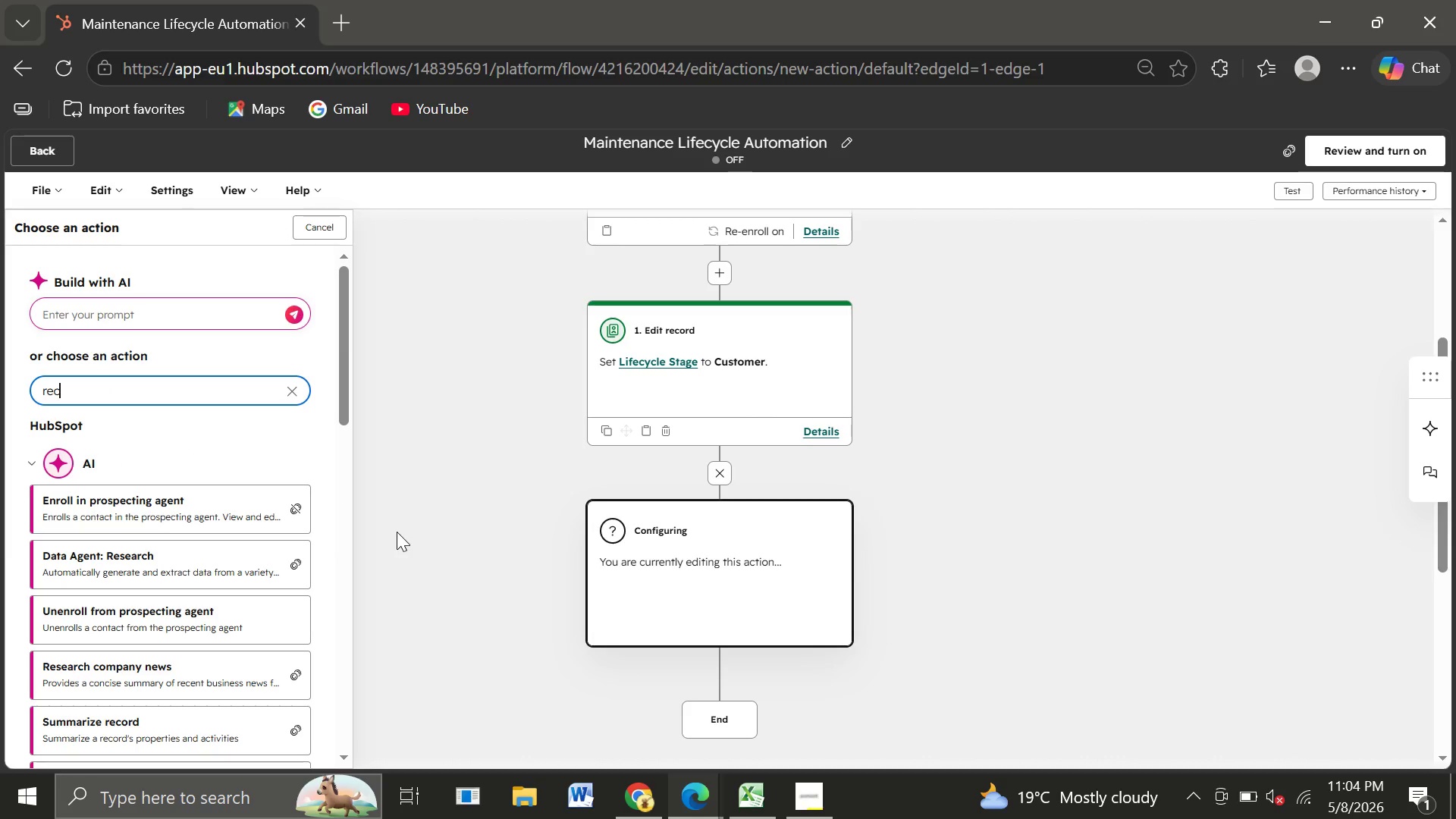 
key(O)
 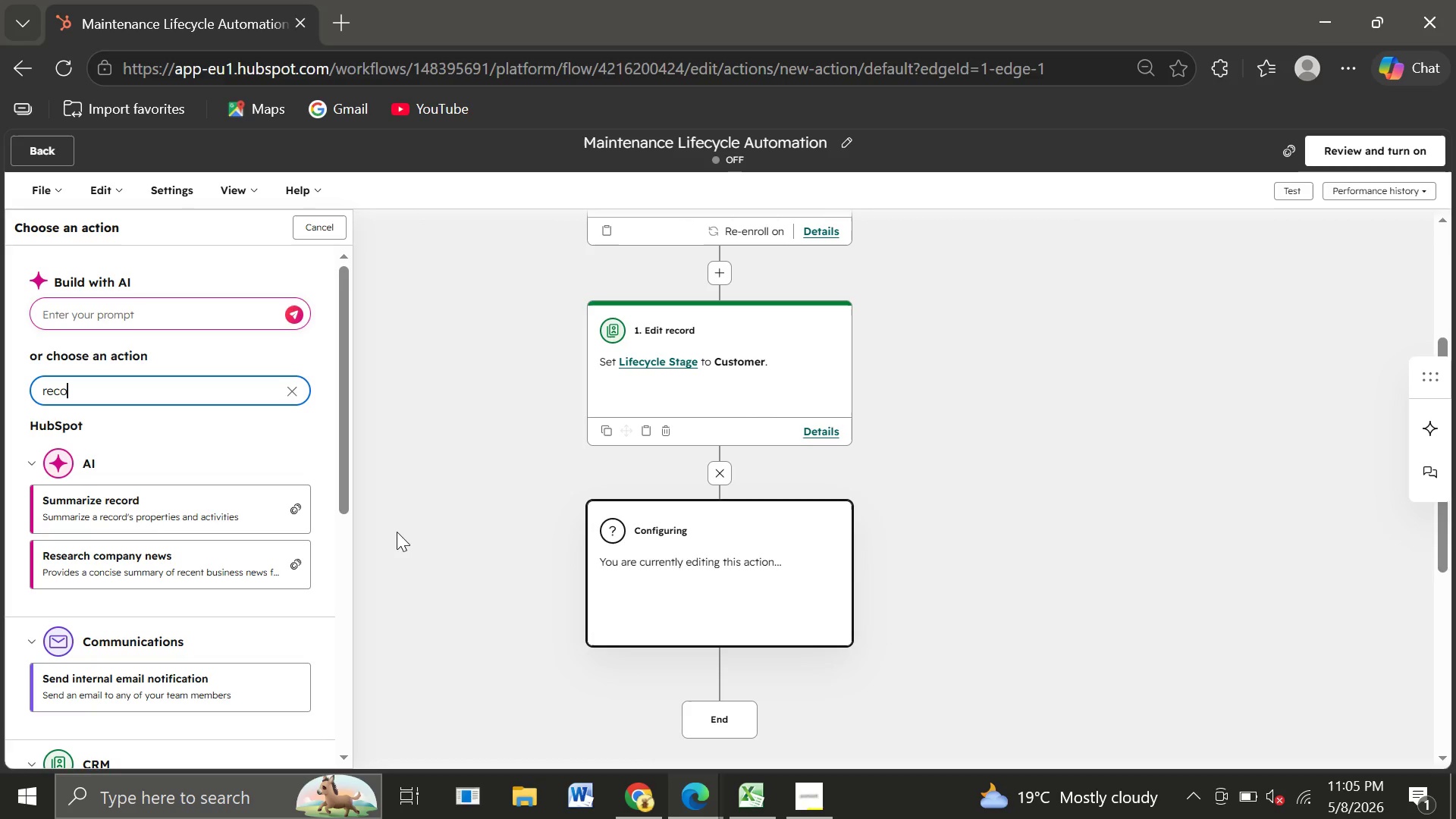 
hold_key(key=Backspace, duration=0.83)
 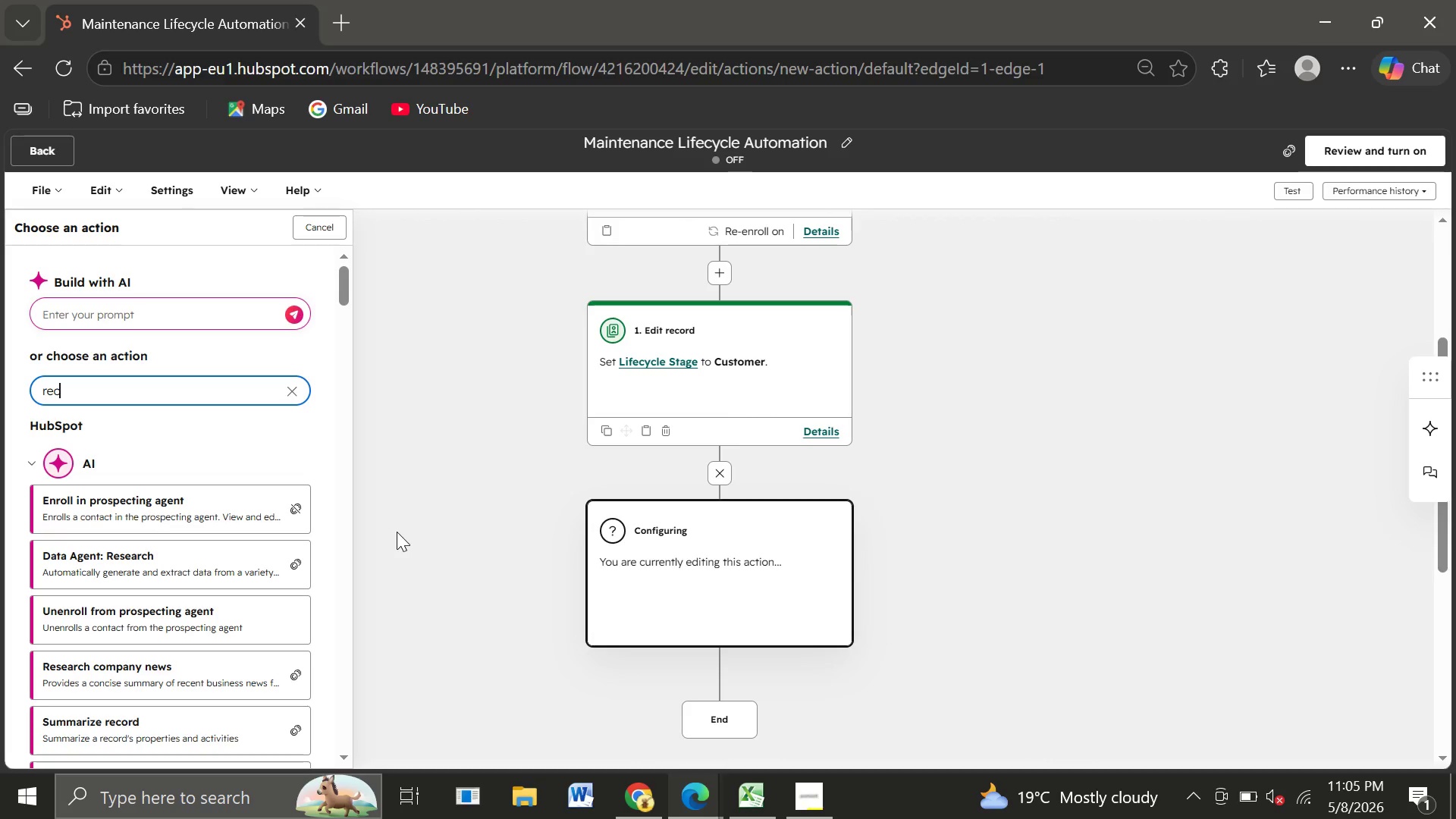 
type(Edit)
 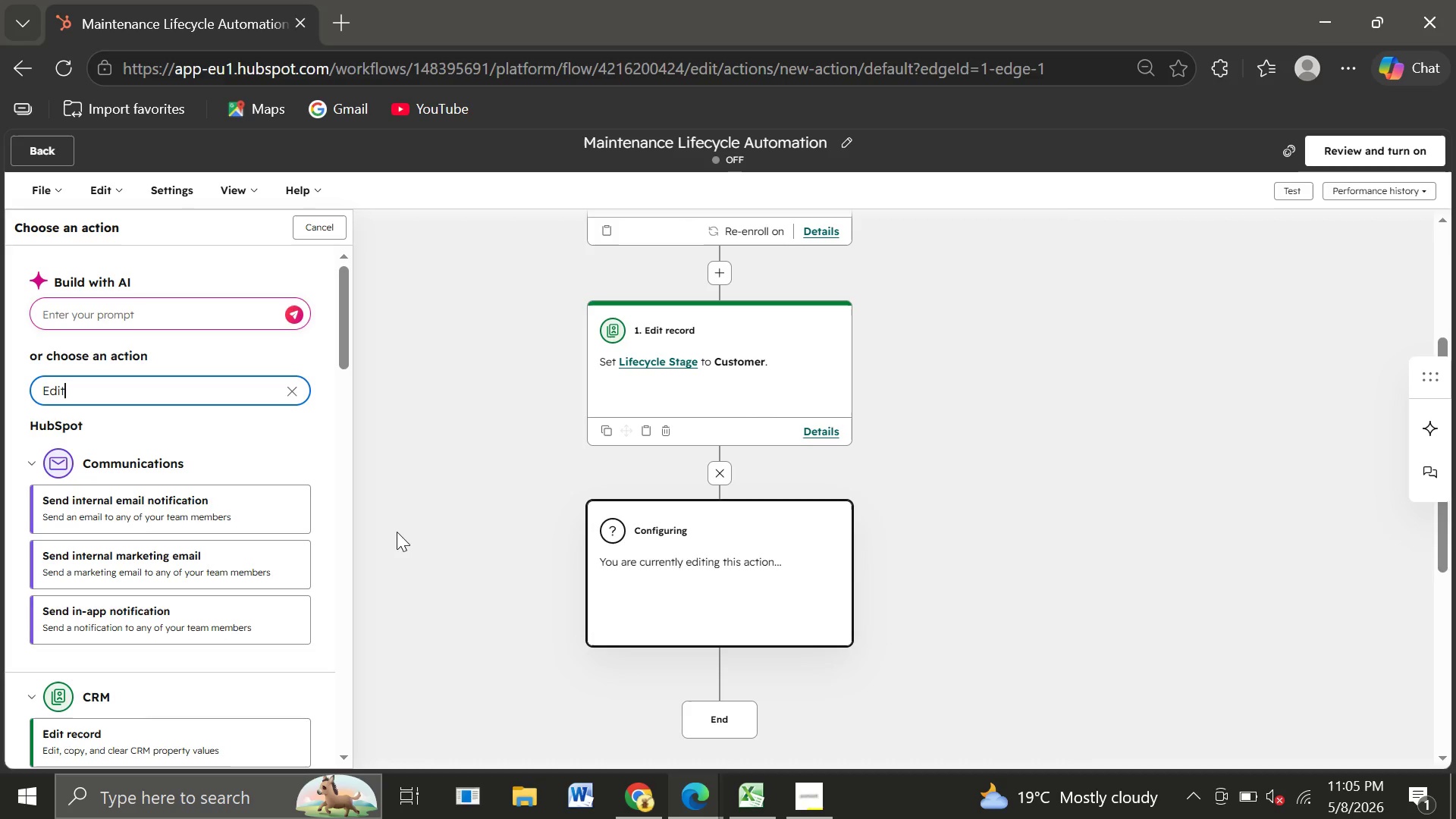 
wait(11.5)
 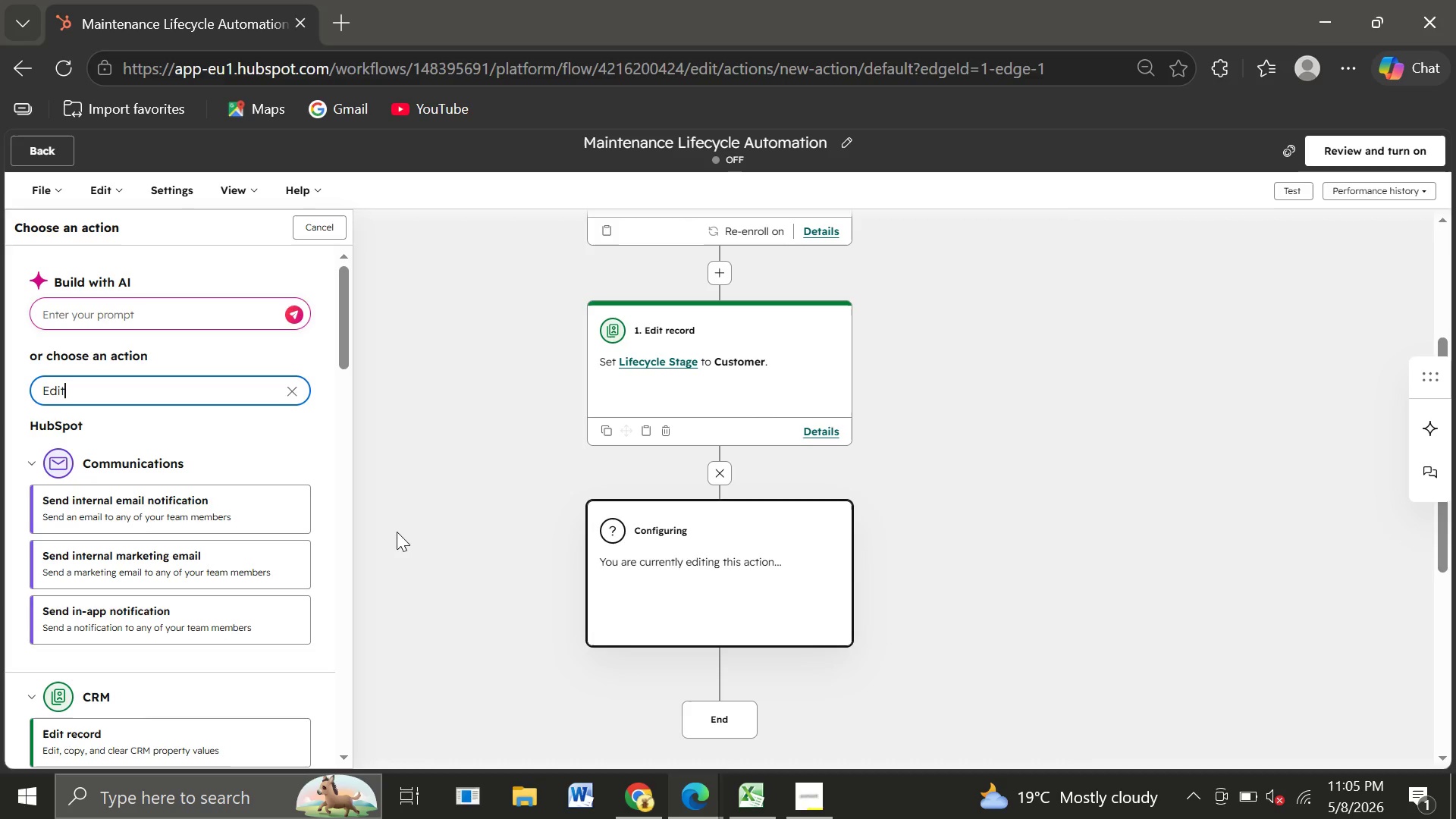 
left_click([117, 720])
 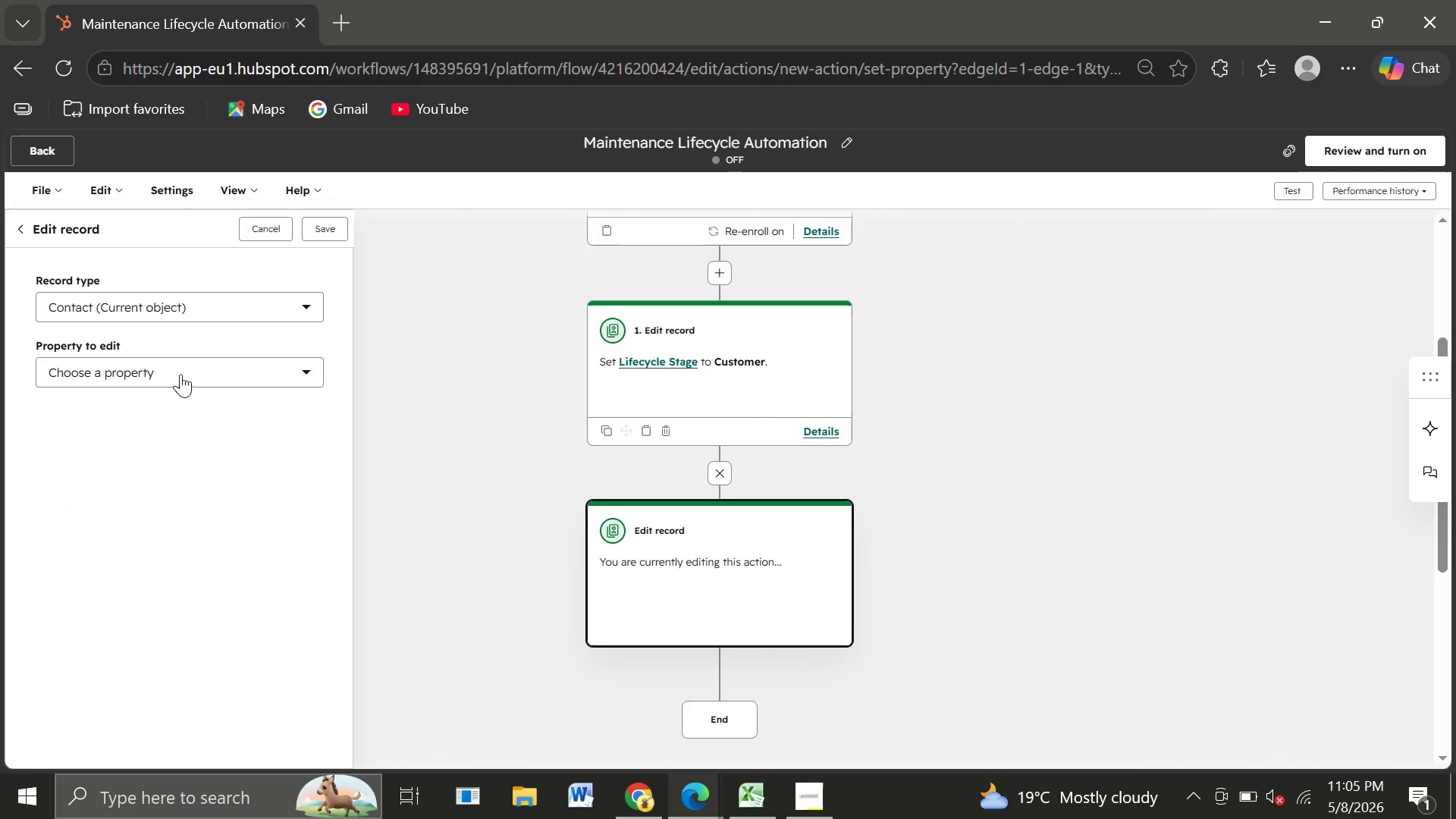 
left_click([166, 366])
 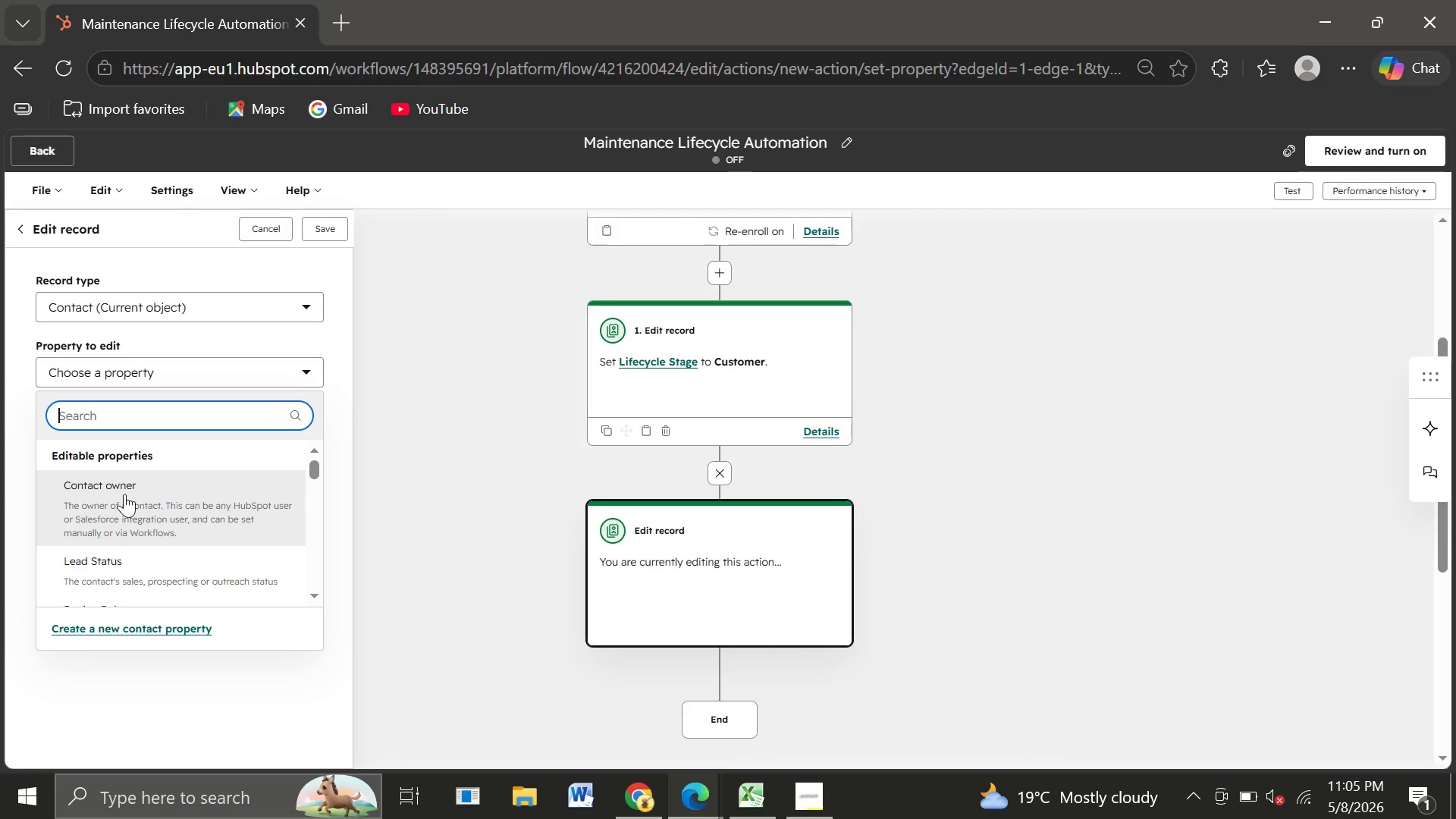 
wait(5.34)
 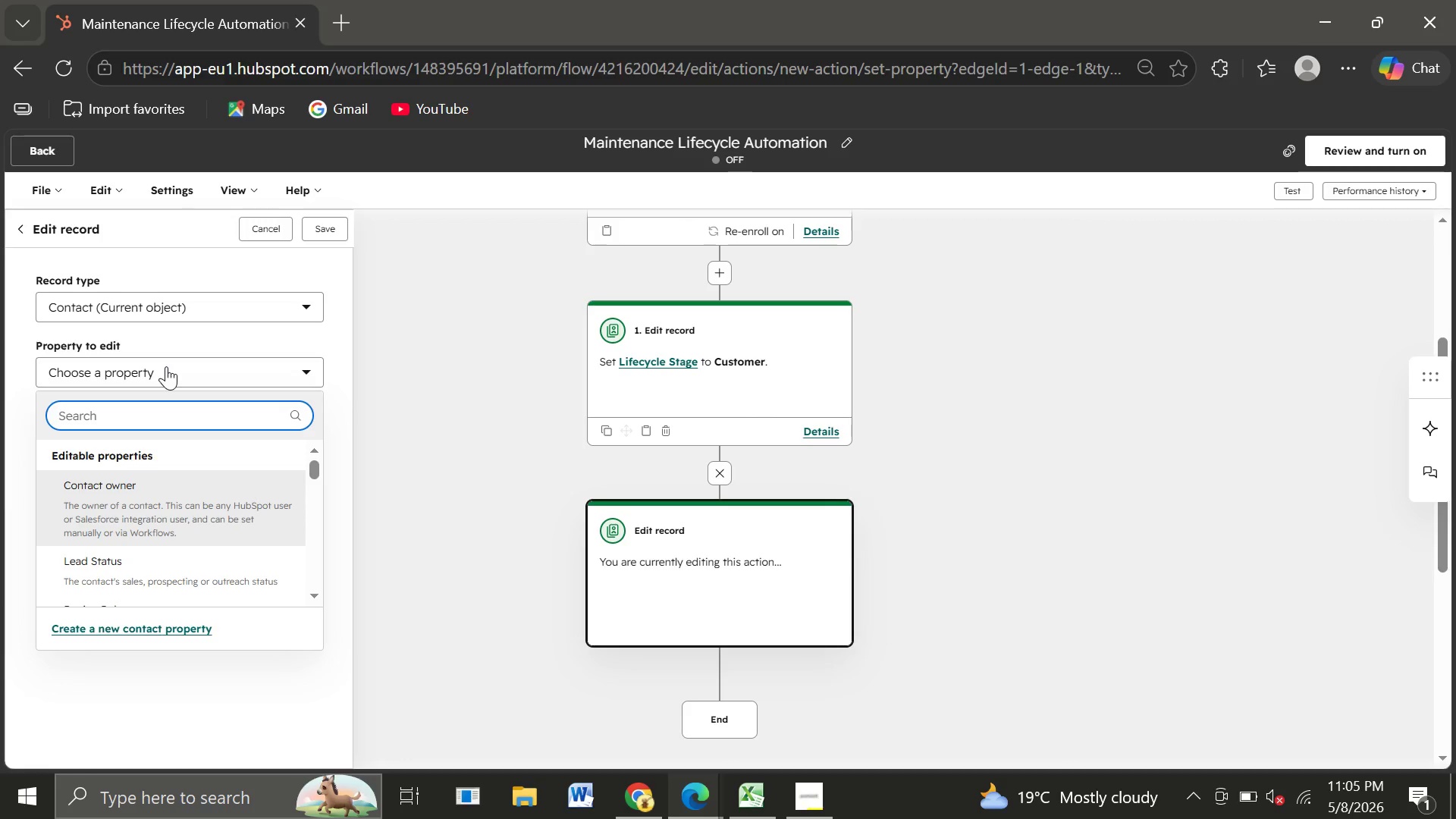 
type(next)
 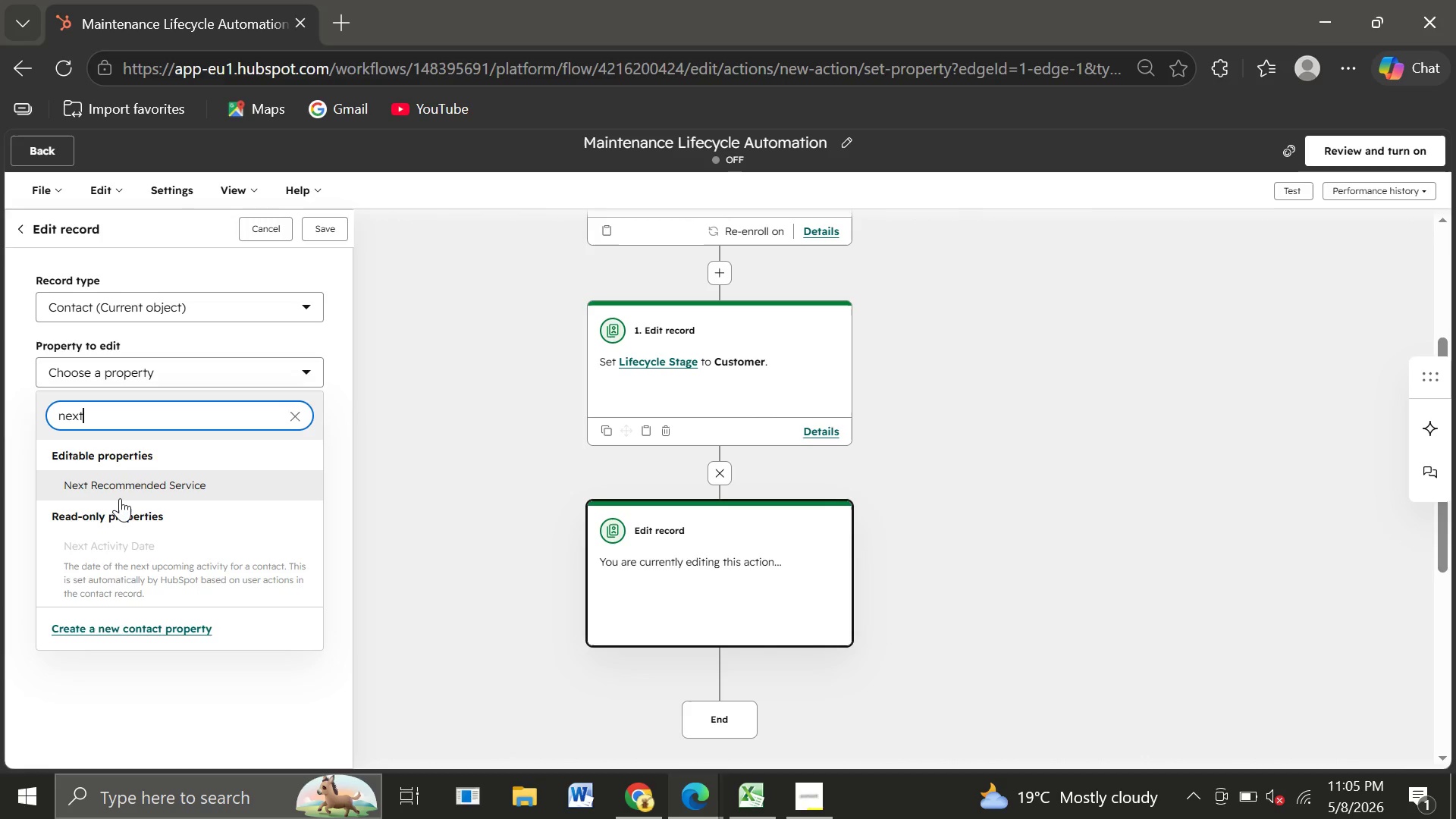 
left_click([99, 478])
 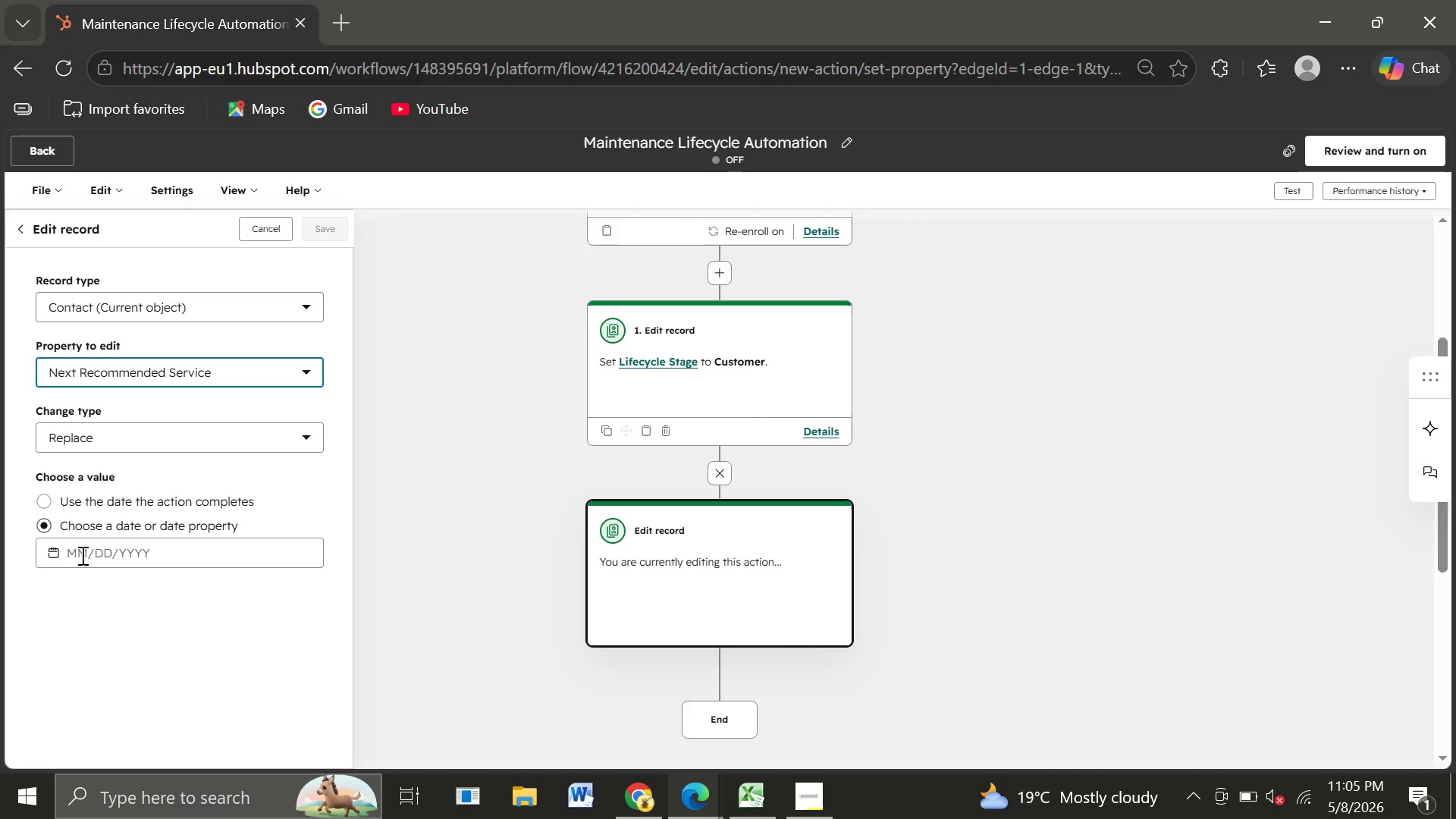 
left_click([87, 554])
 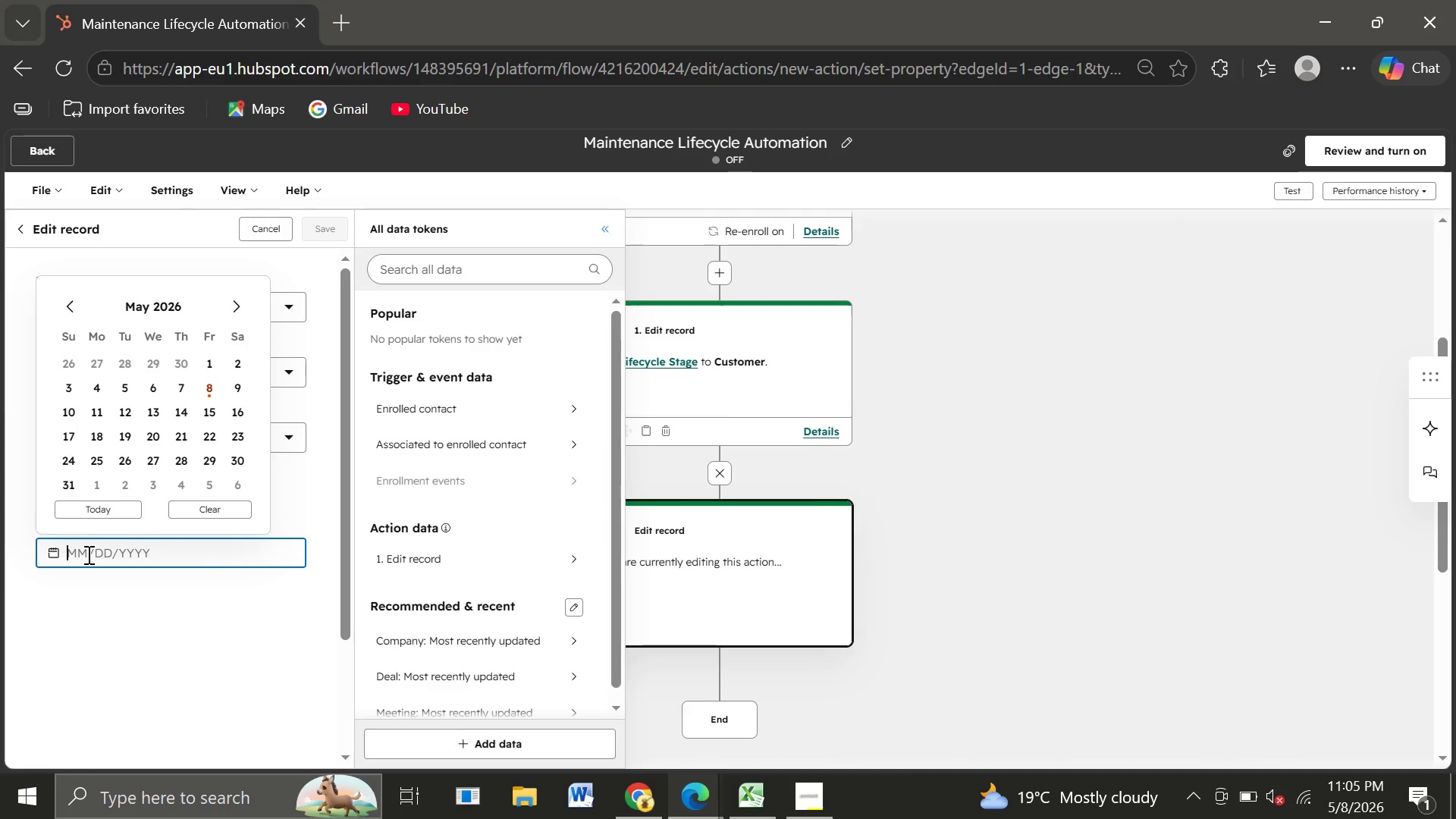 
wait(10.27)
 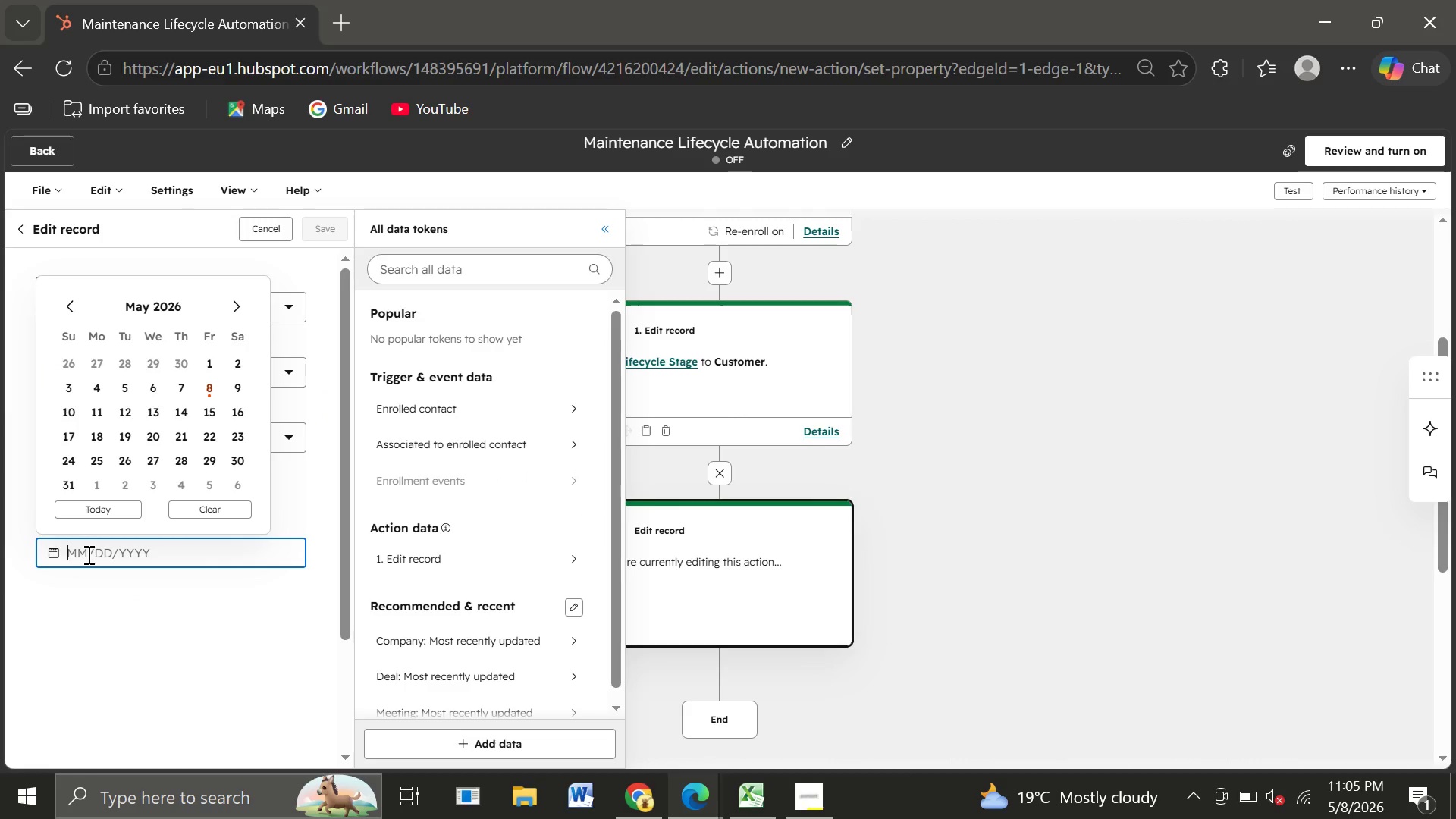 
type(5)
key(Backspace)
type(05/21/3)
key(Backspace)
type(2024)
 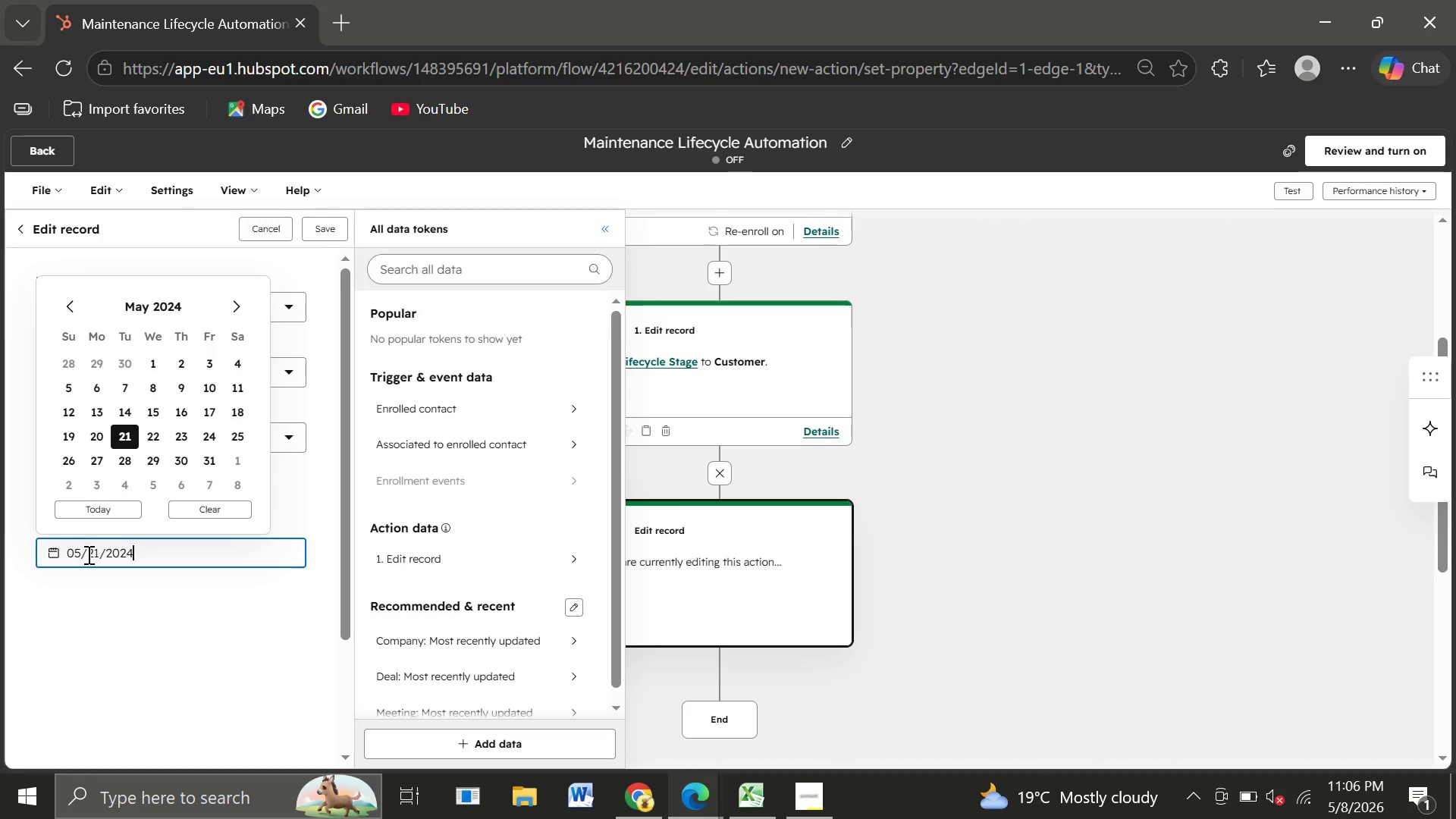 
key(Enter)
 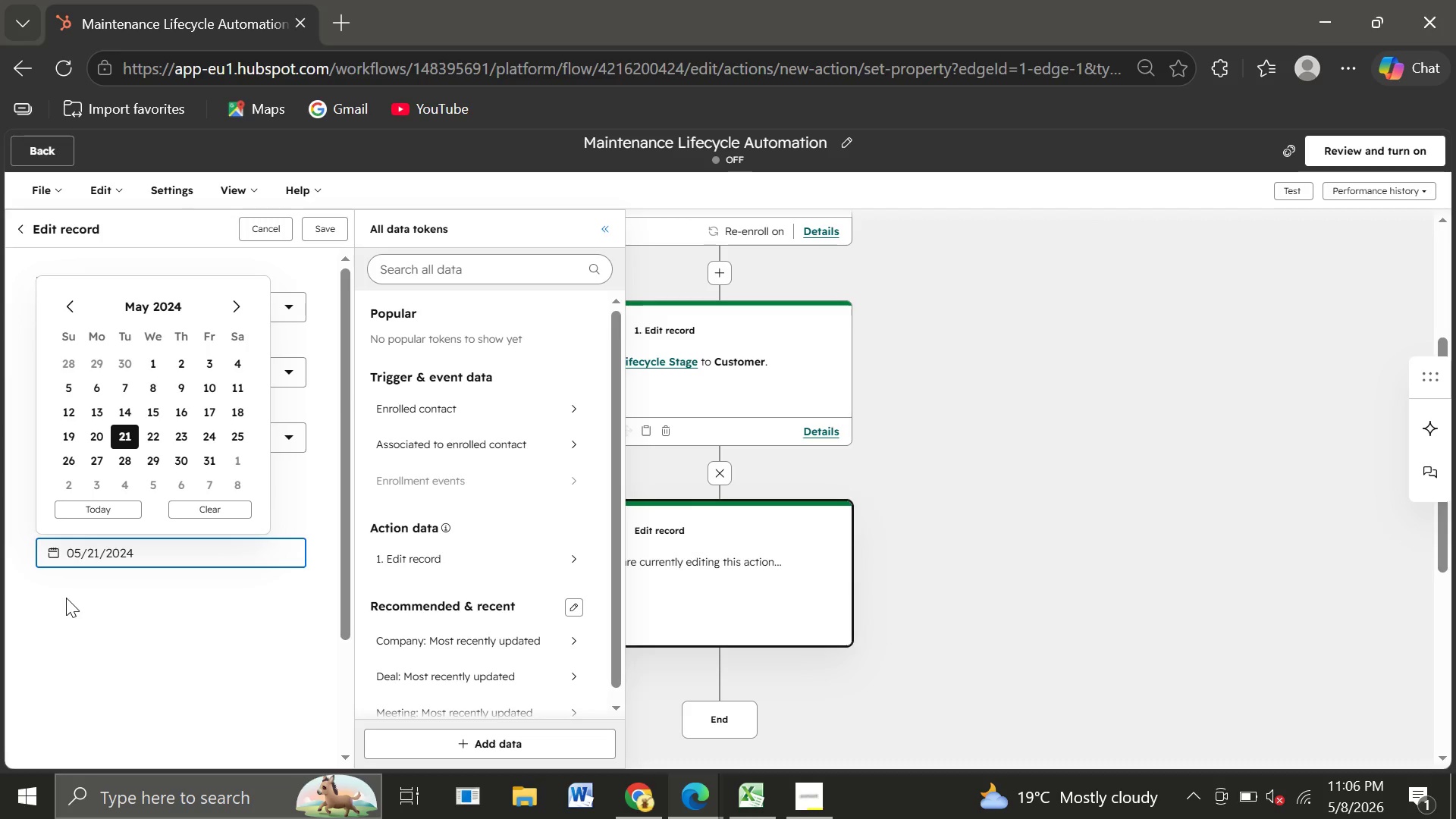 
left_click([66, 598])
 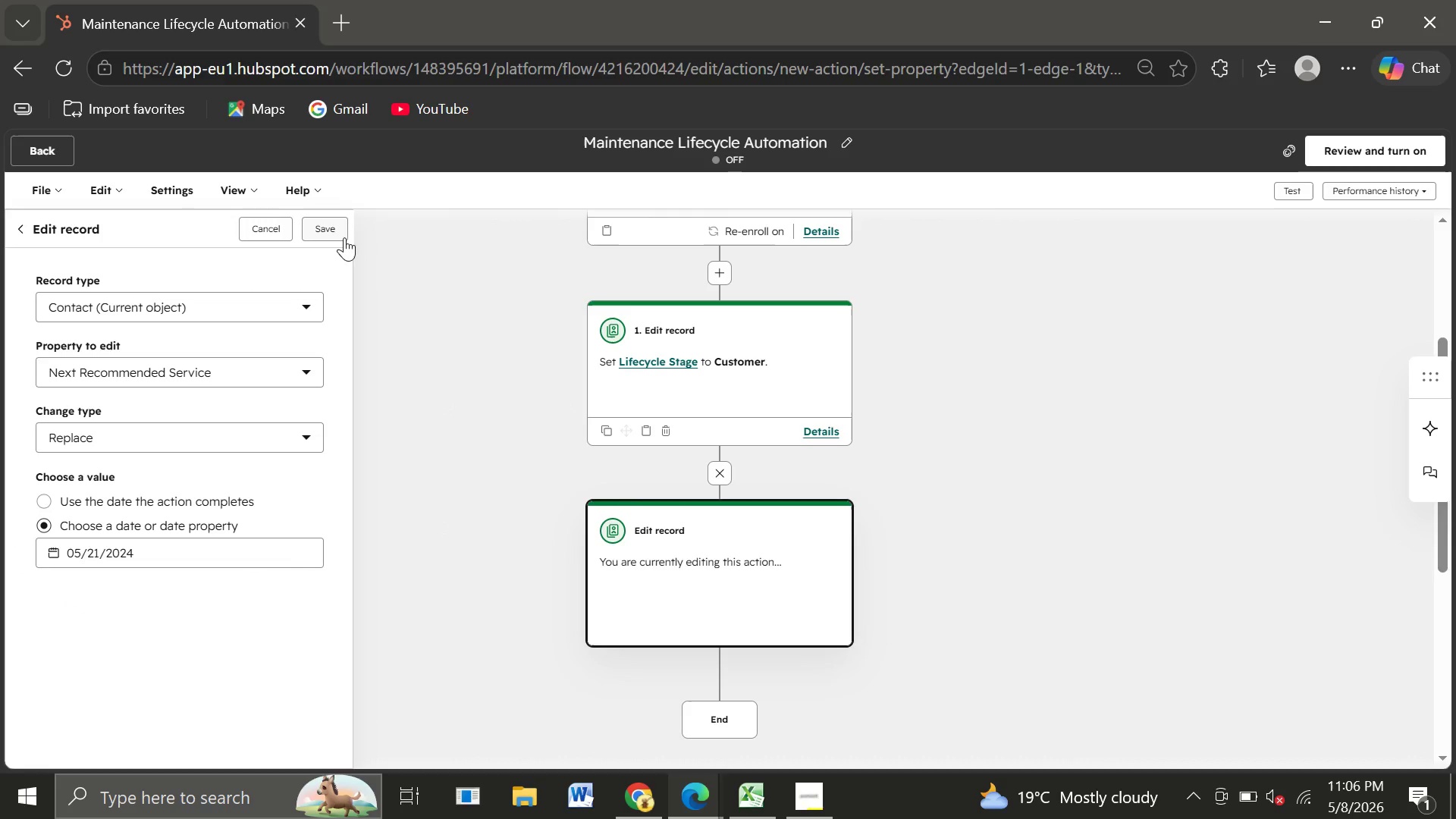 
left_click([331, 231])
 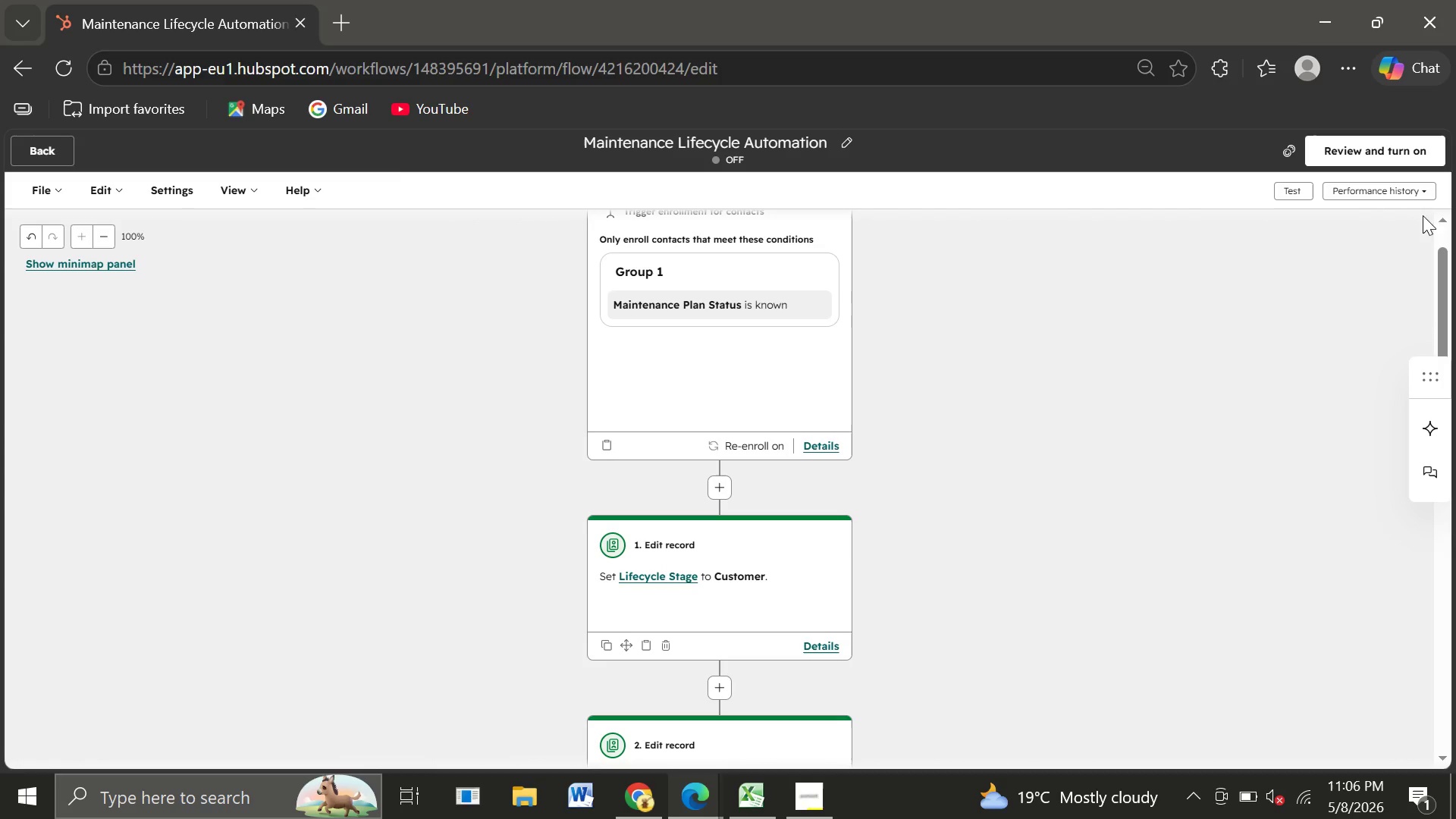 
wait(15.23)
 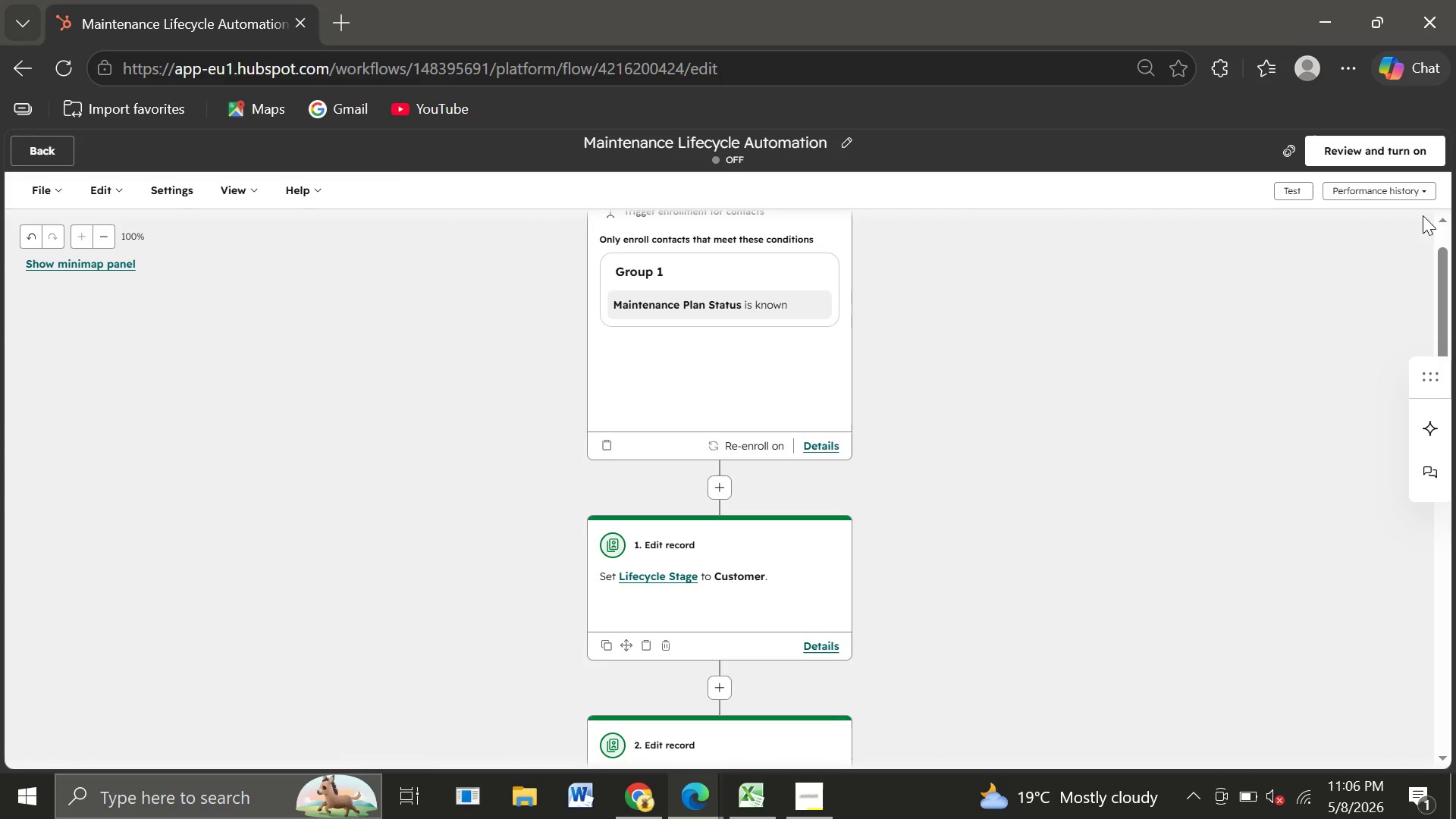 
left_click([1411, 615])
 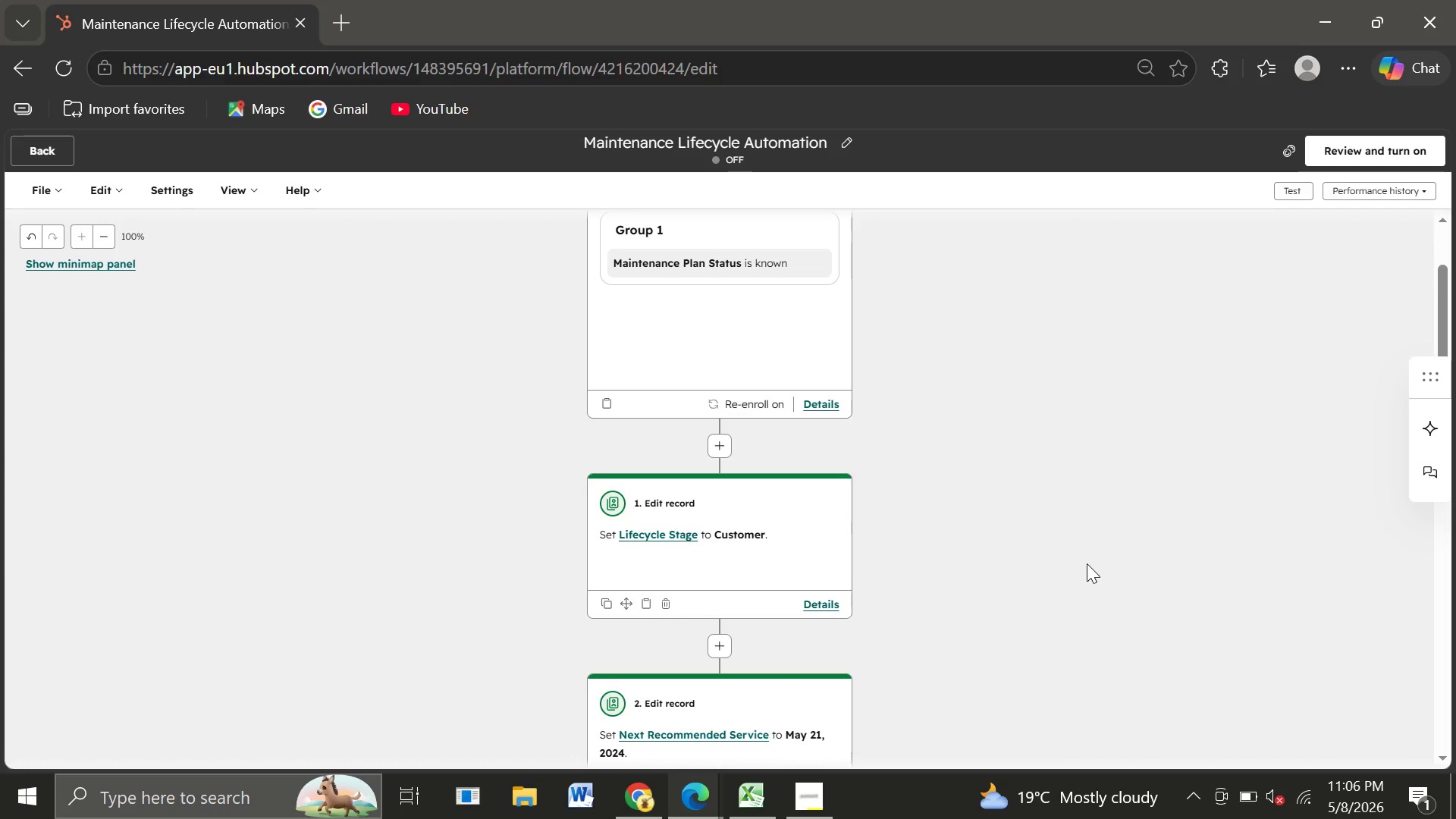 
wait(17.05)
 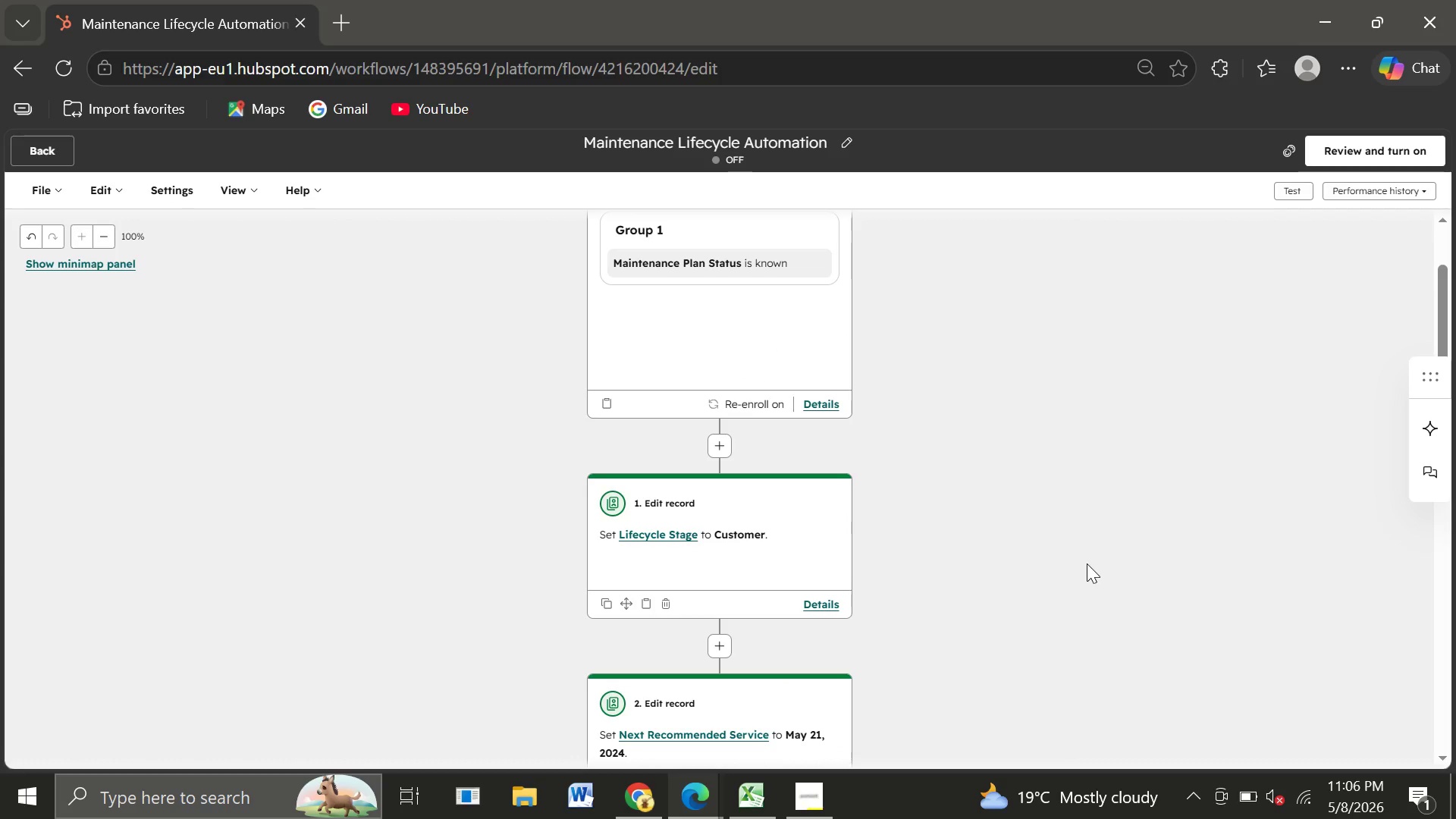 
mouse_move([1093, 642])
 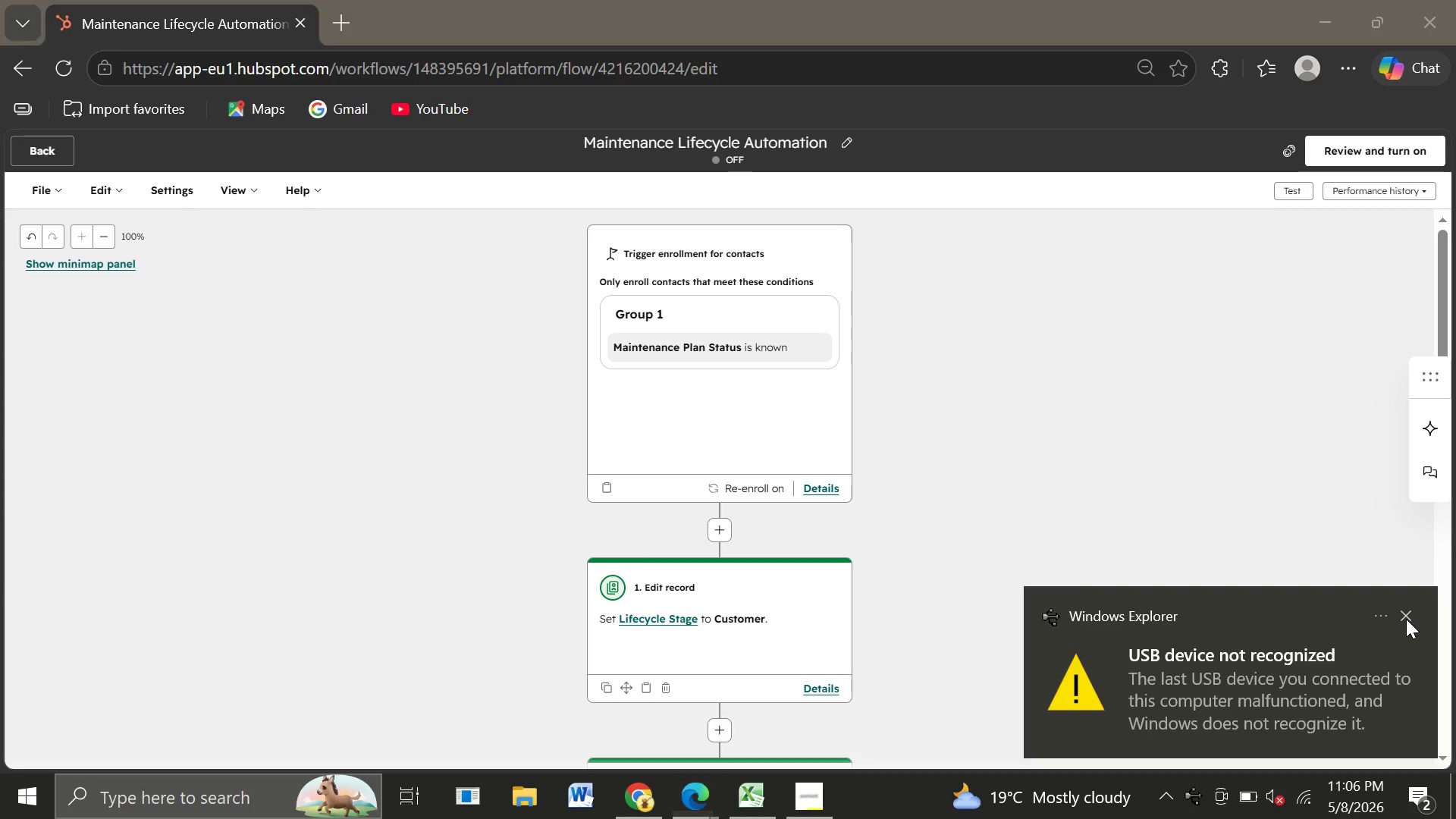 
left_click([1406, 619])
 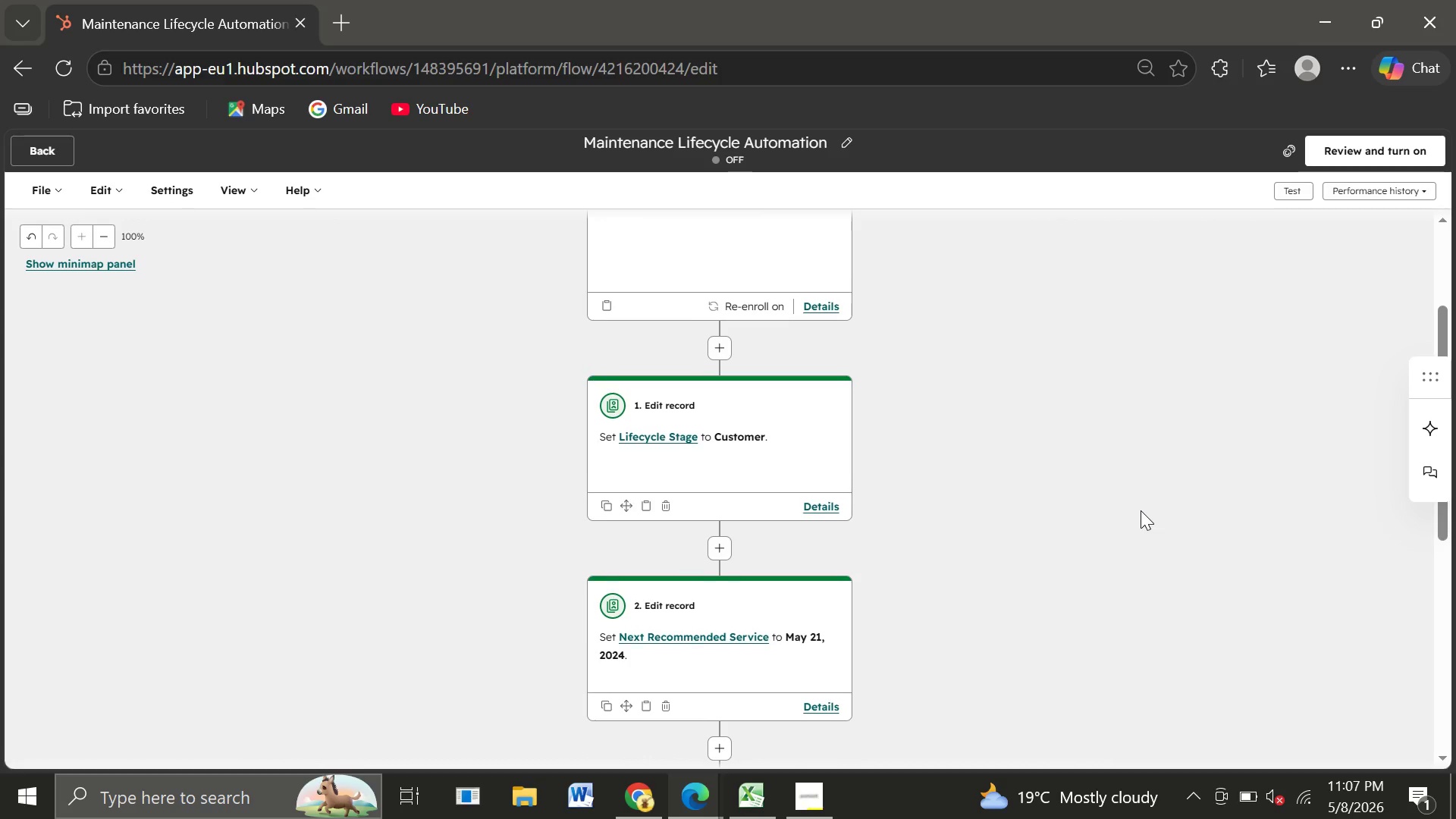 
wait(19.44)
 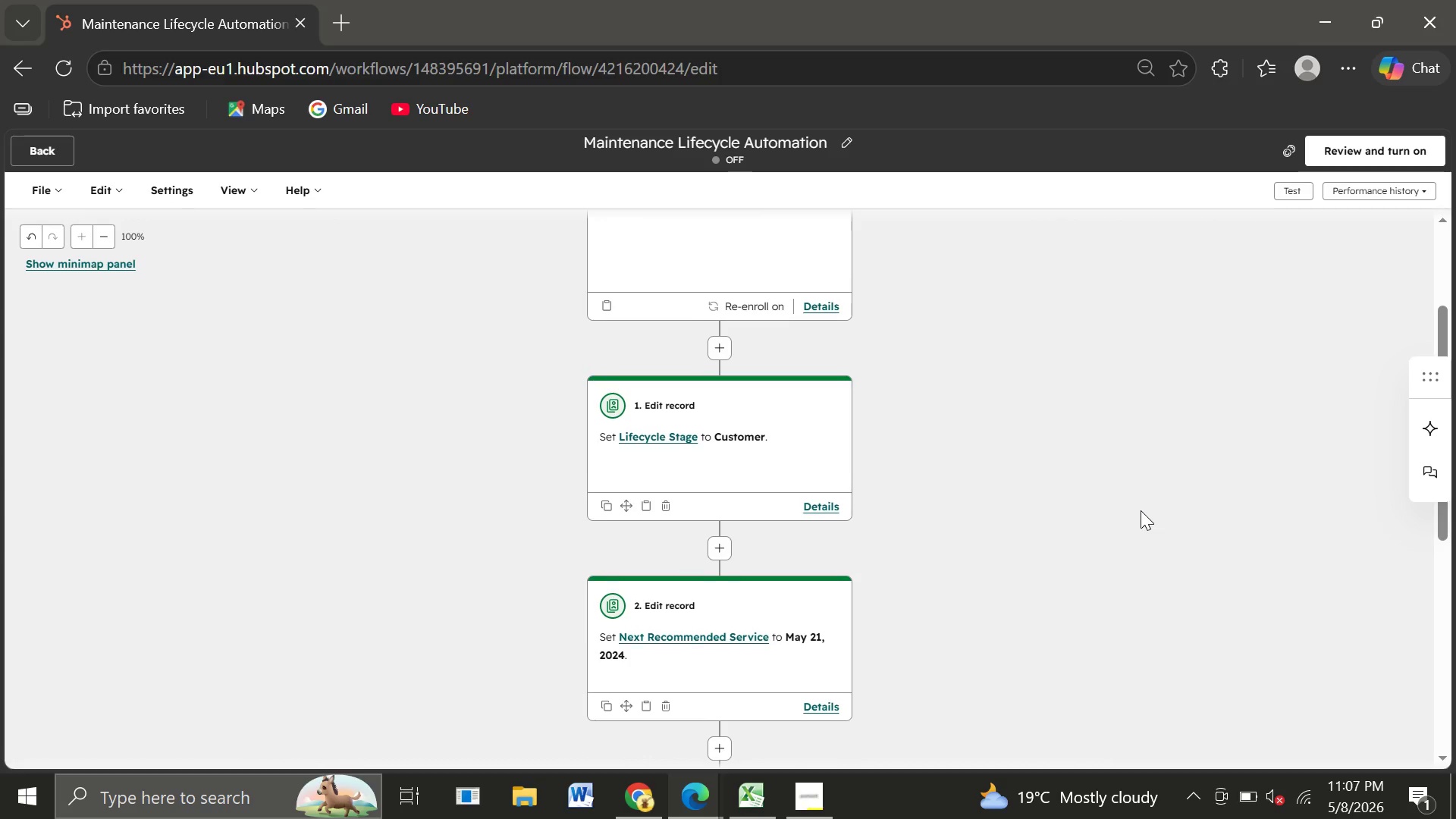 
left_click([1360, 134])
 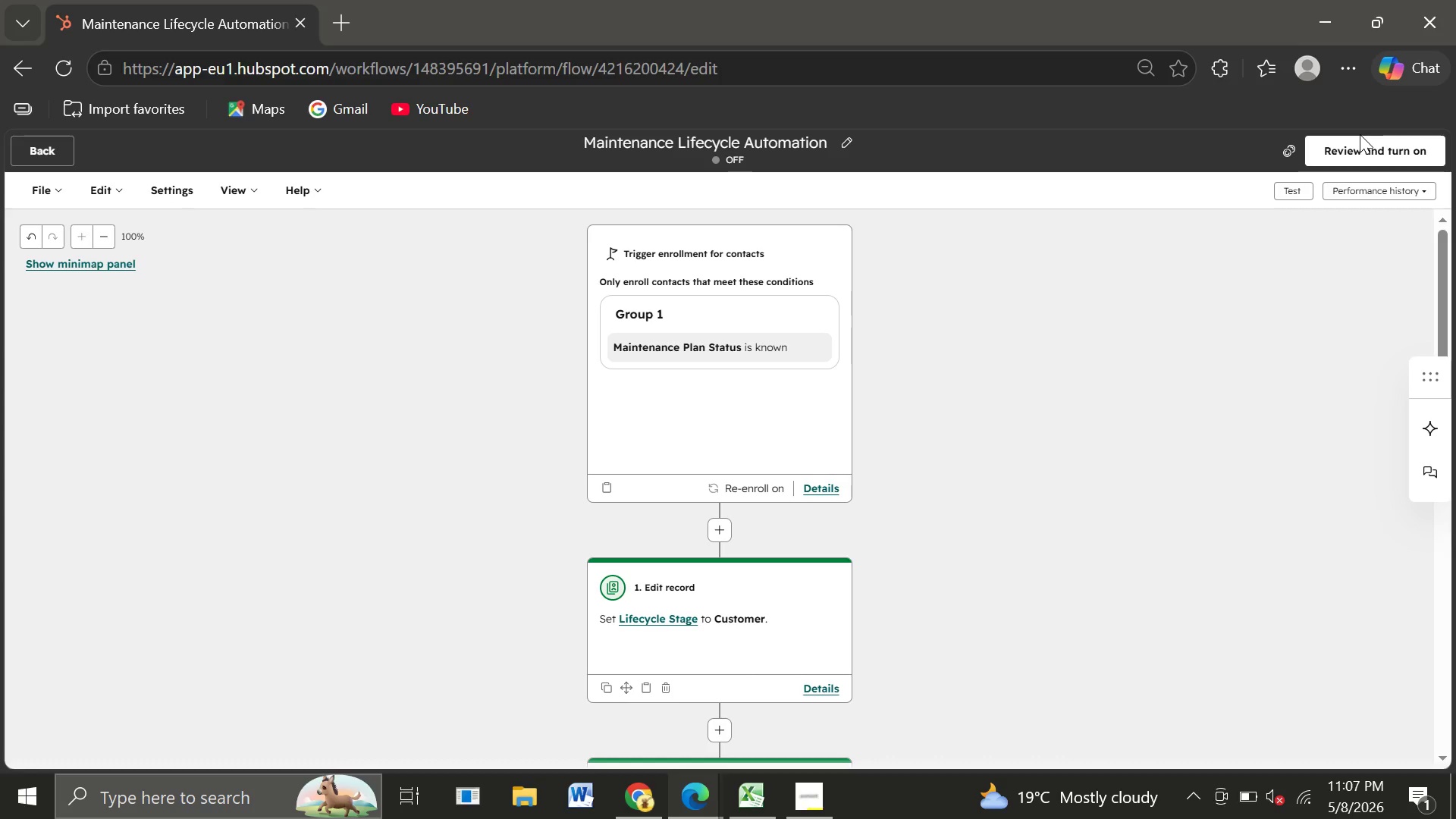 
wait(8.5)
 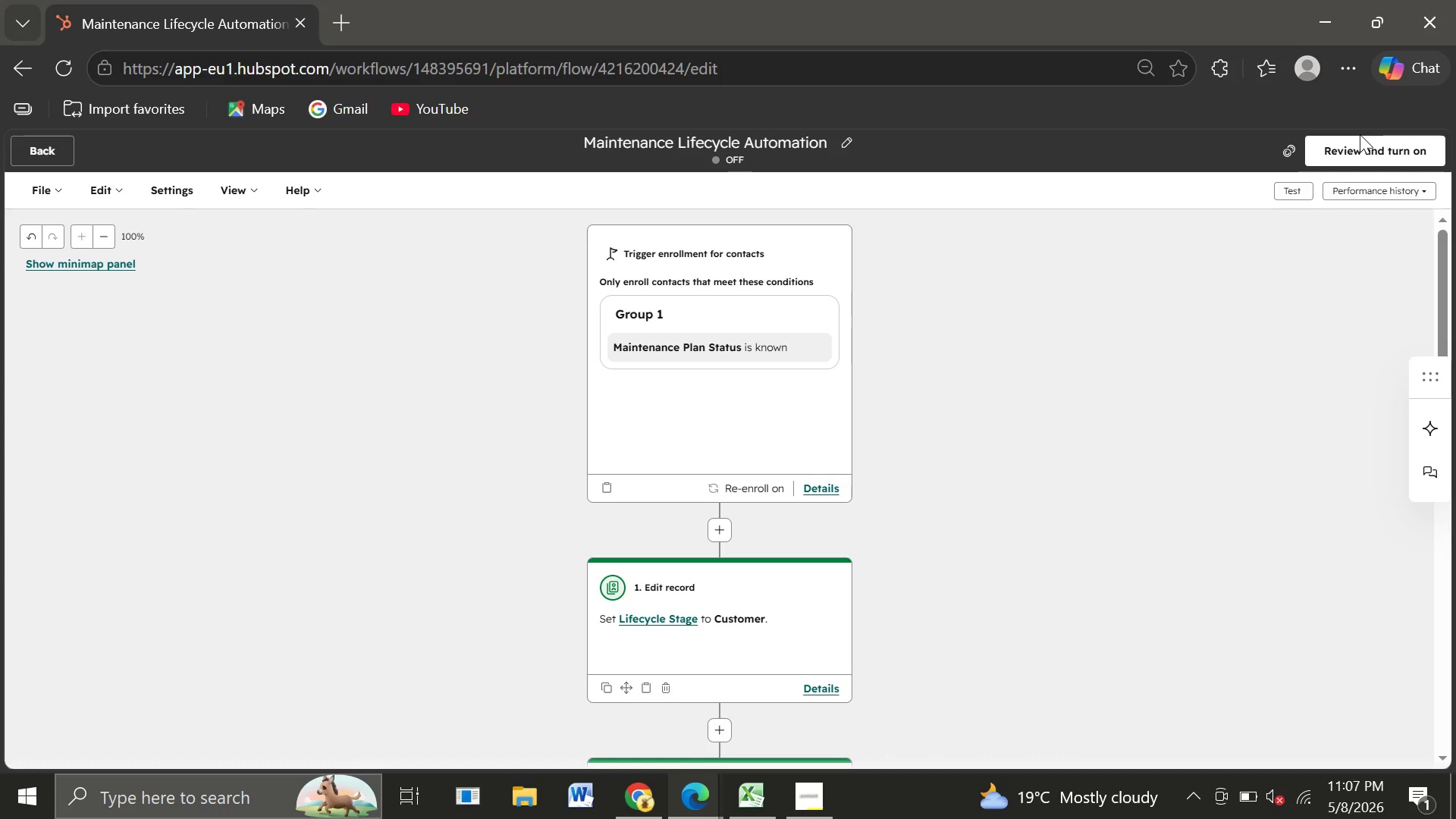 
left_click([1403, 158])
 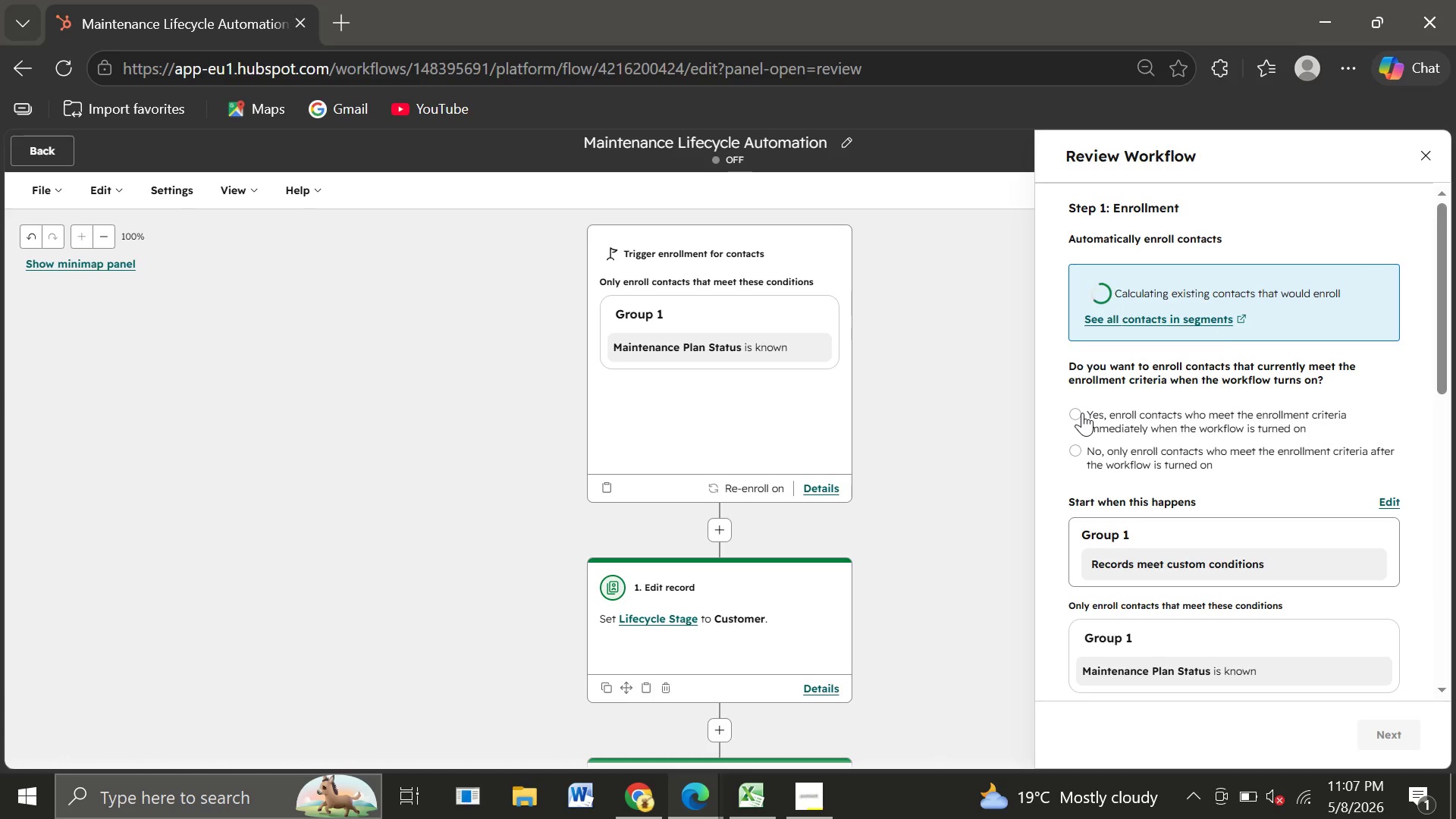 
left_click([1081, 413])
 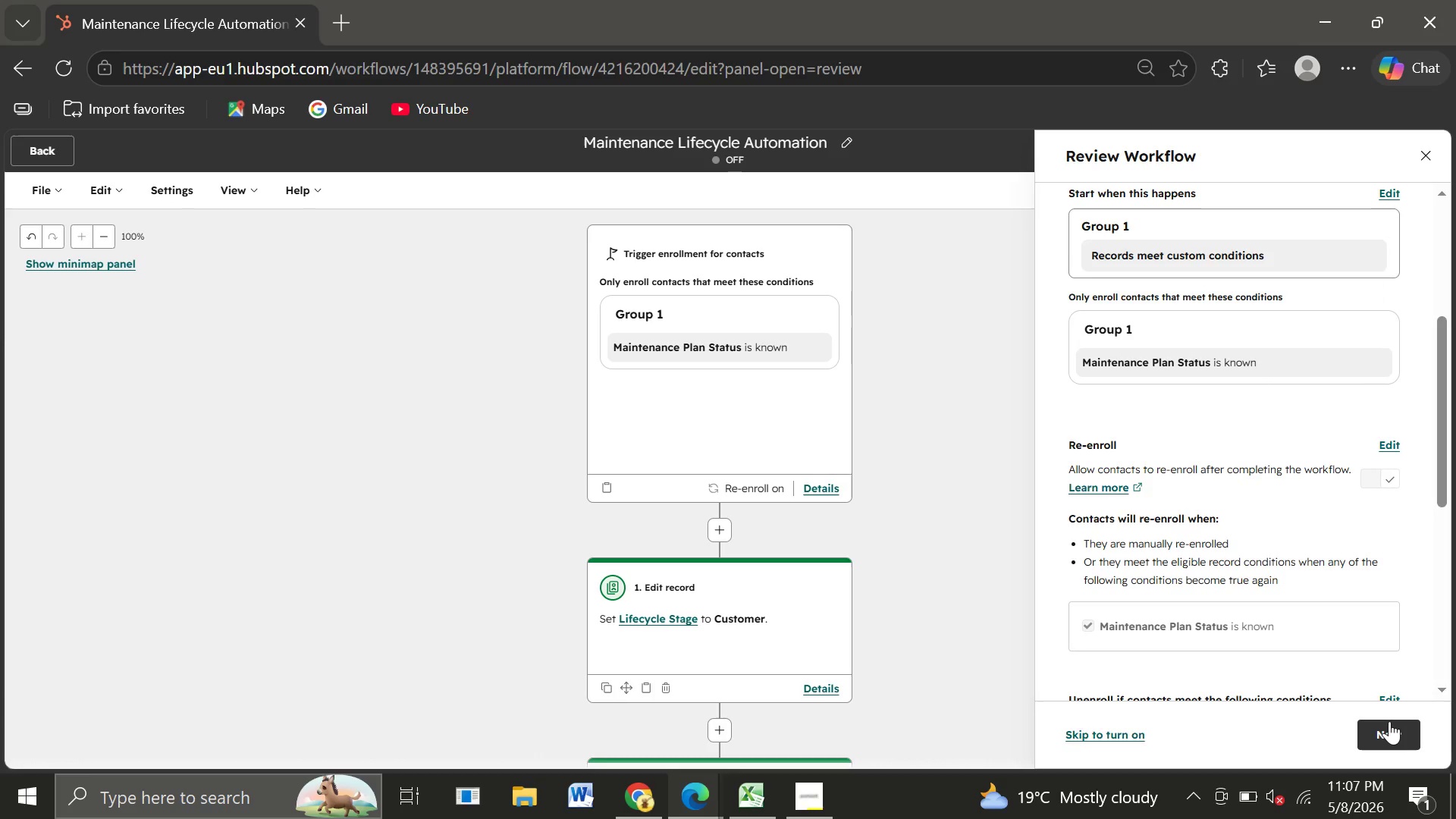 
left_click([1389, 721])
 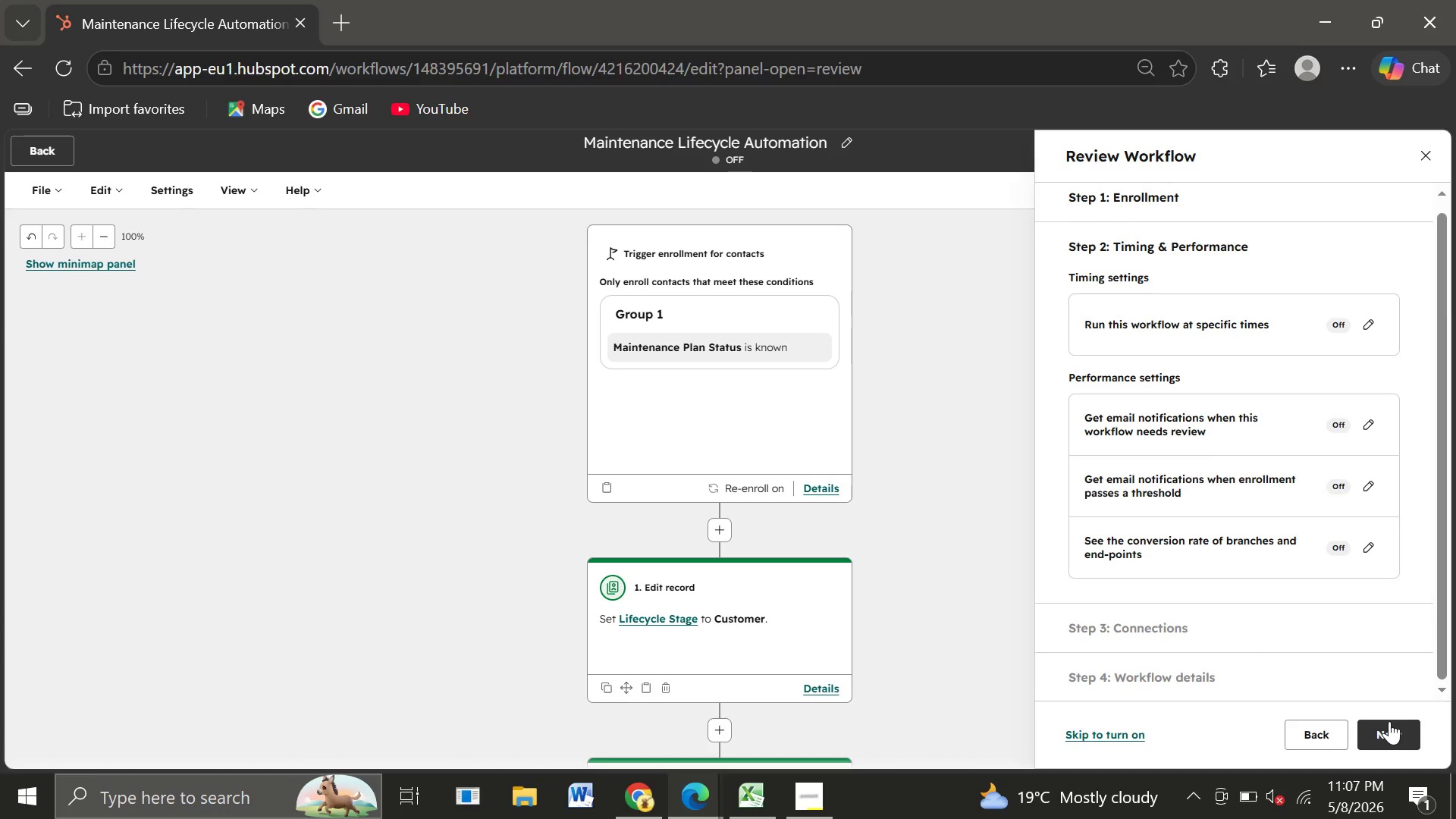 
wait(8.2)
 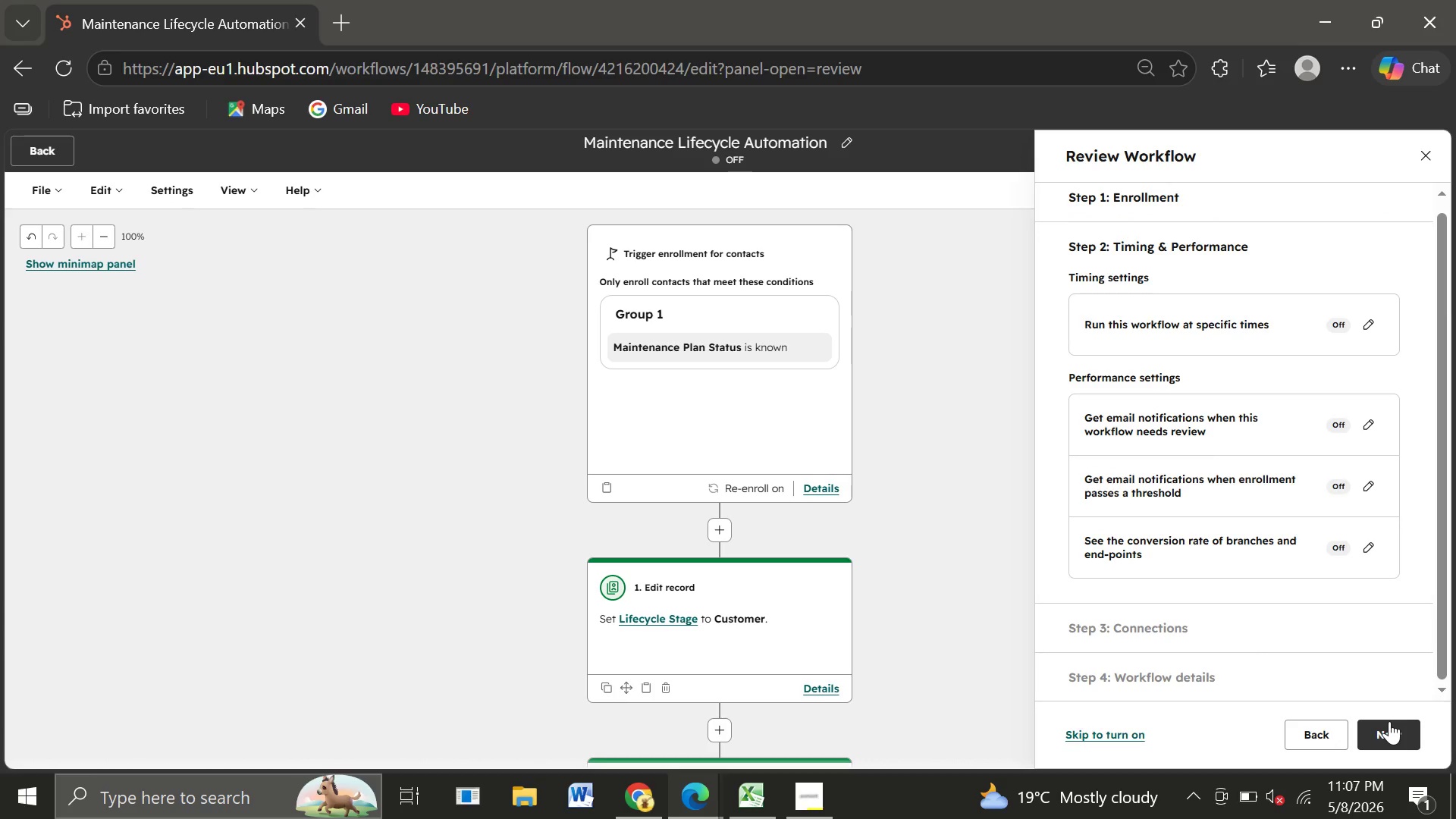 
left_click([1394, 723])
 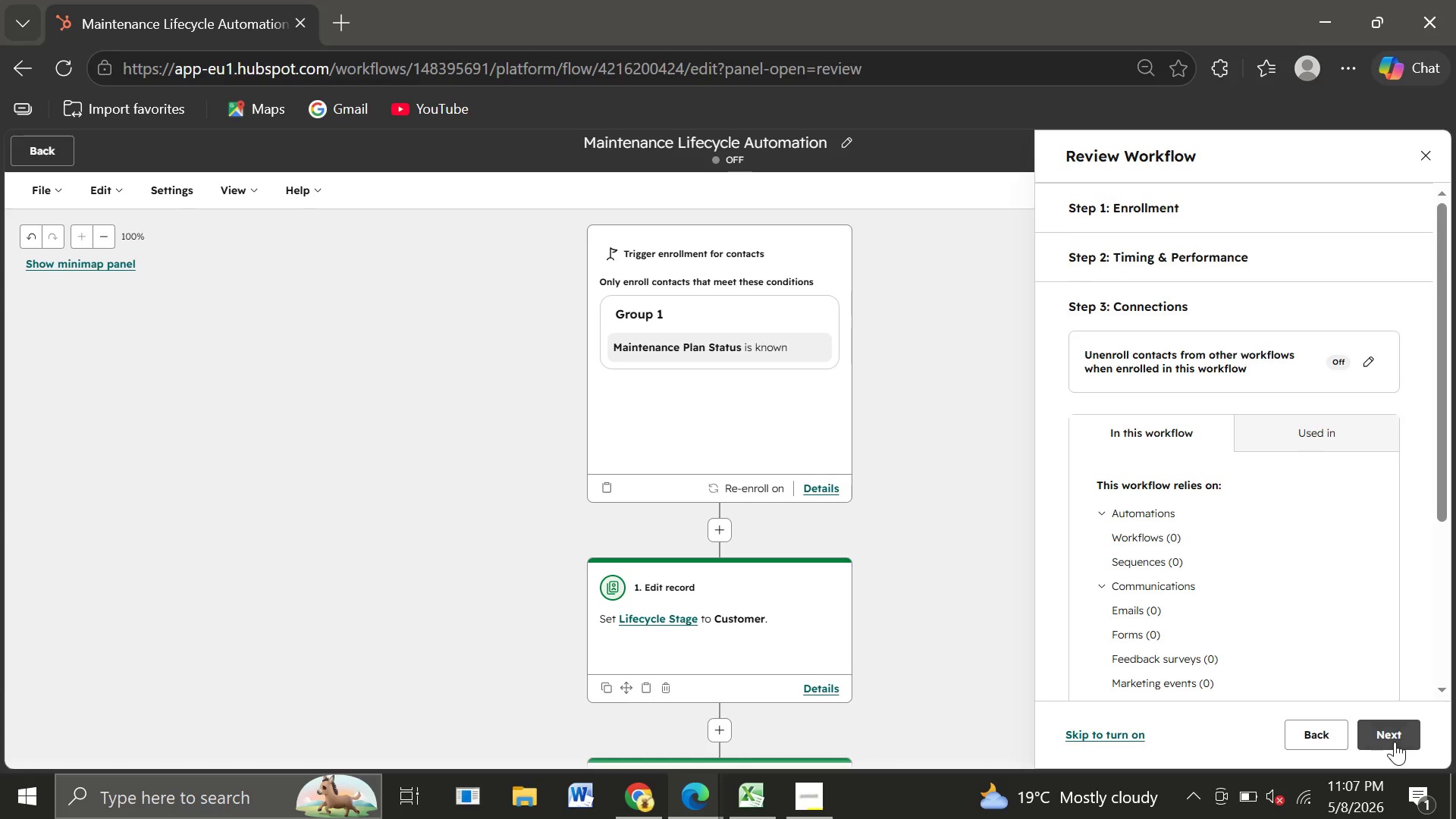 
left_click([1395, 742])
 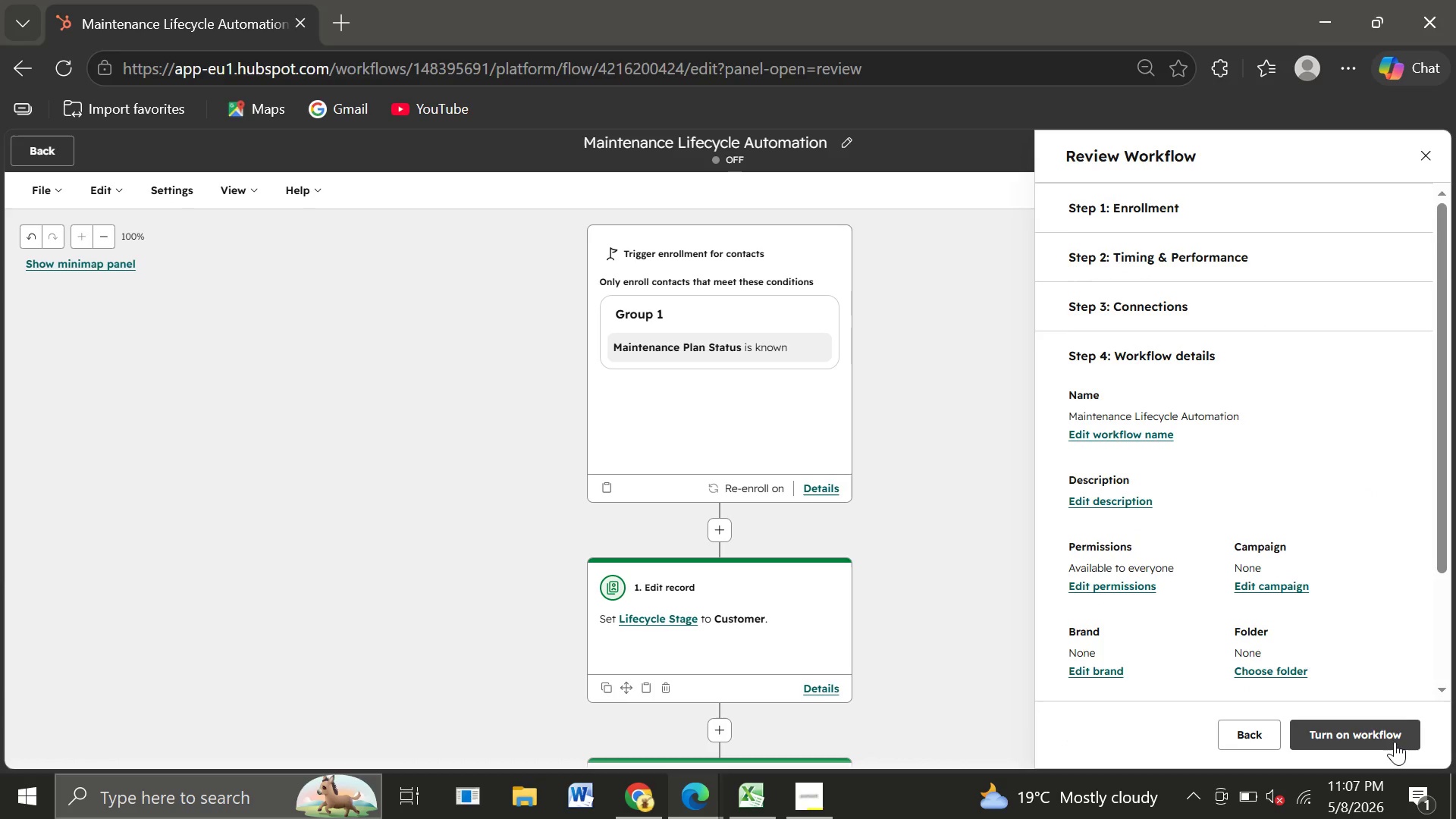 
left_click([1395, 742])
 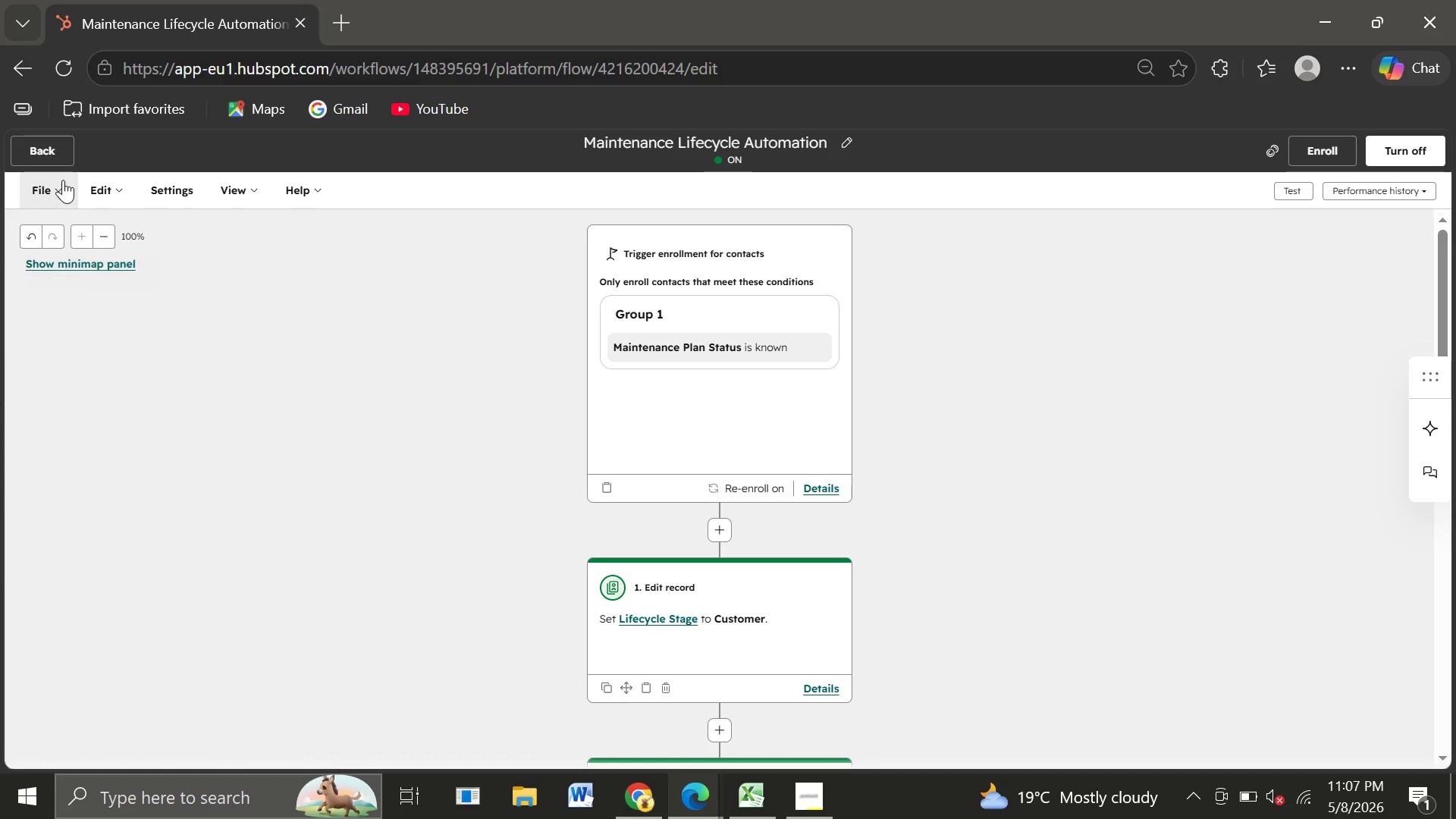 
wait(12.27)
 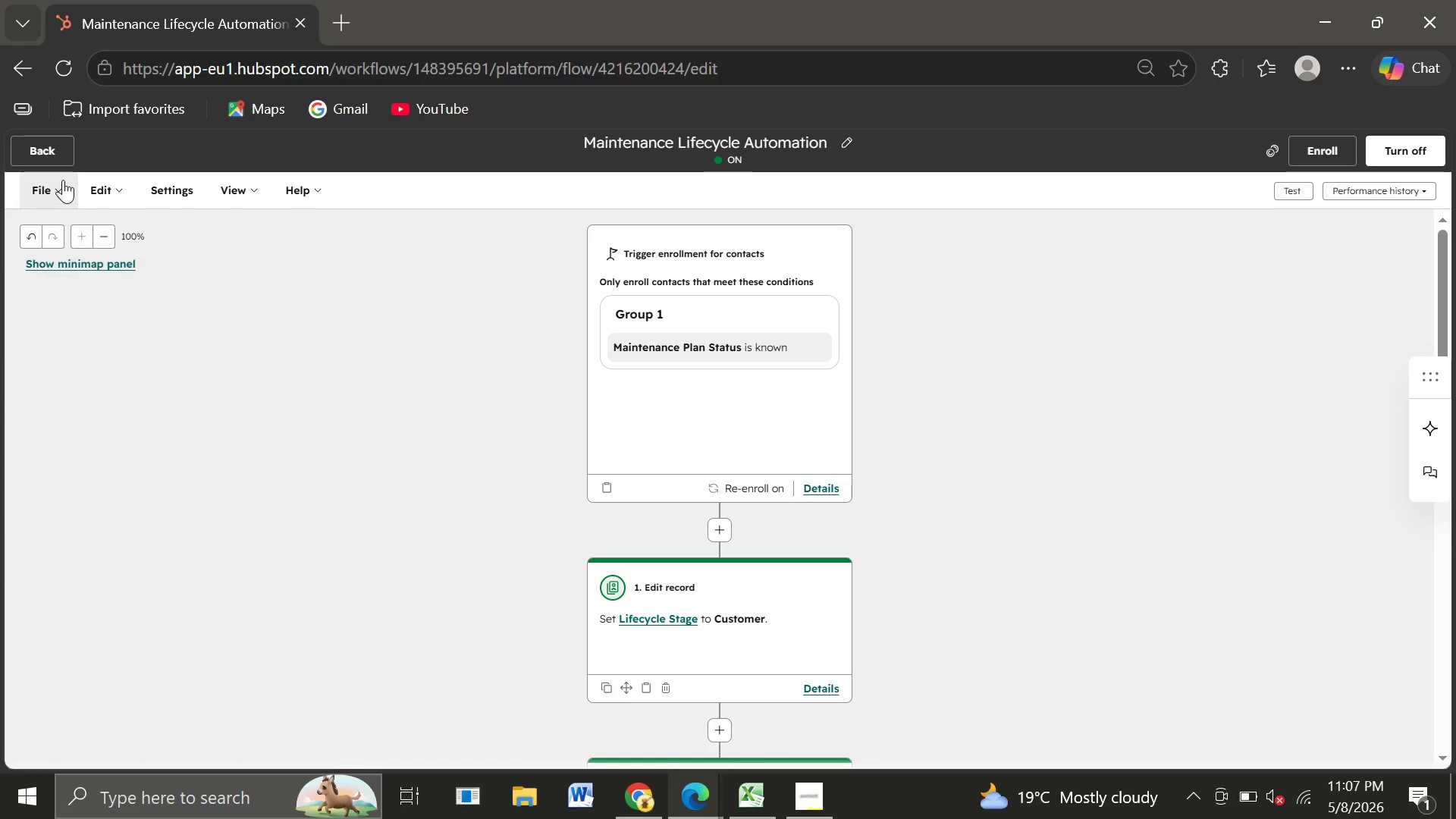 
left_click([27, 147])
 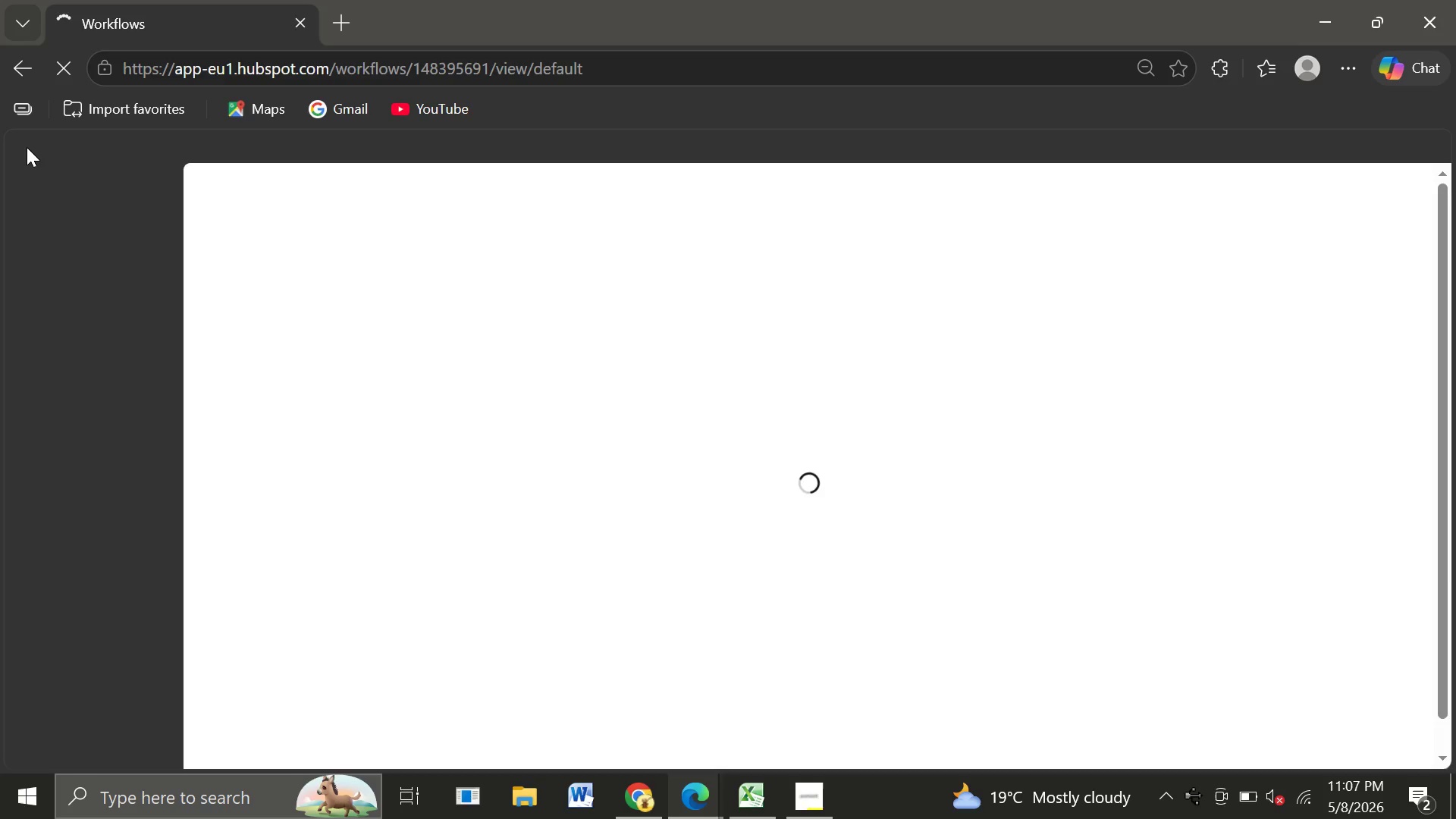 
wait(10.33)
 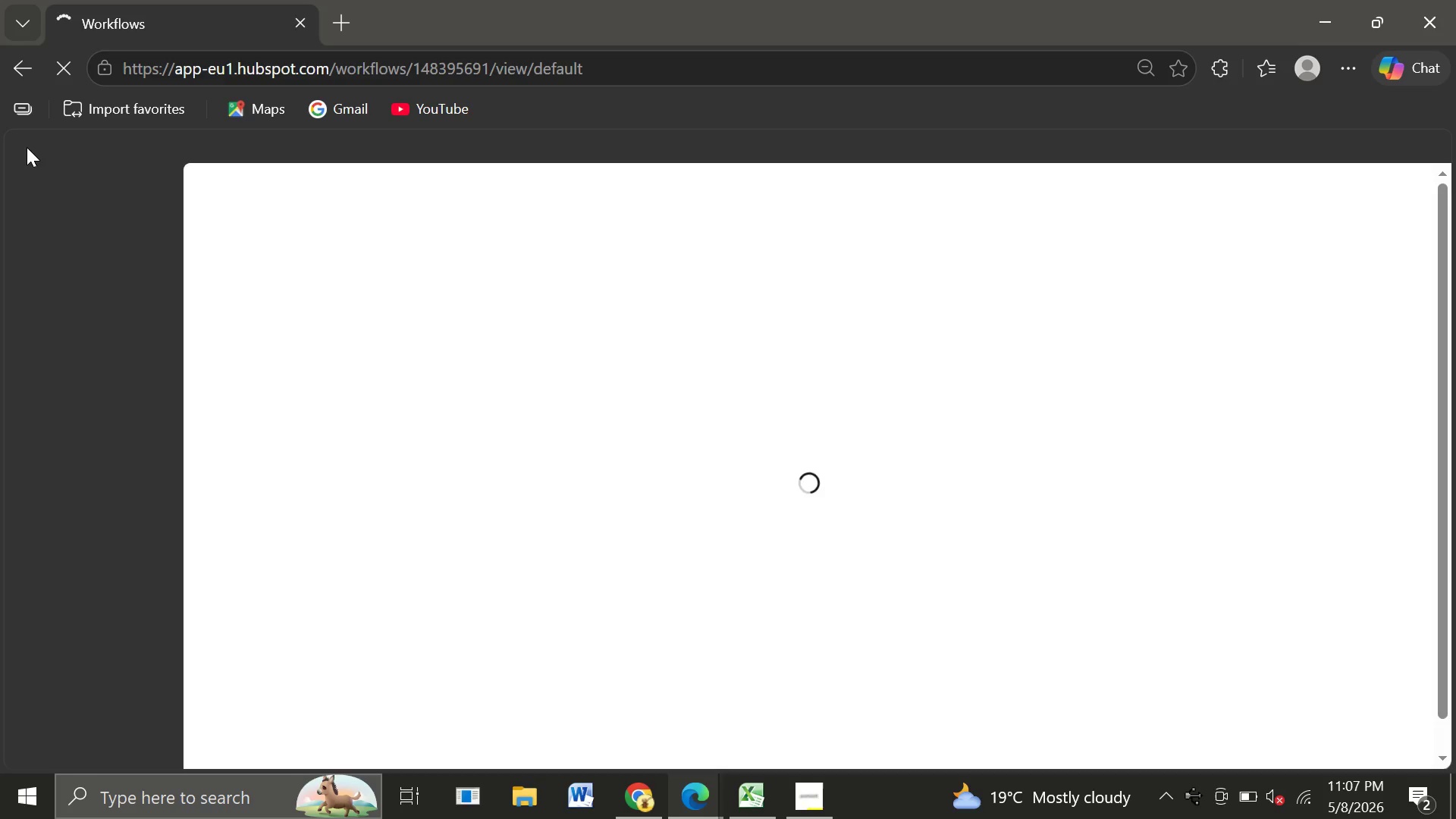 
left_click([1401, 612])
 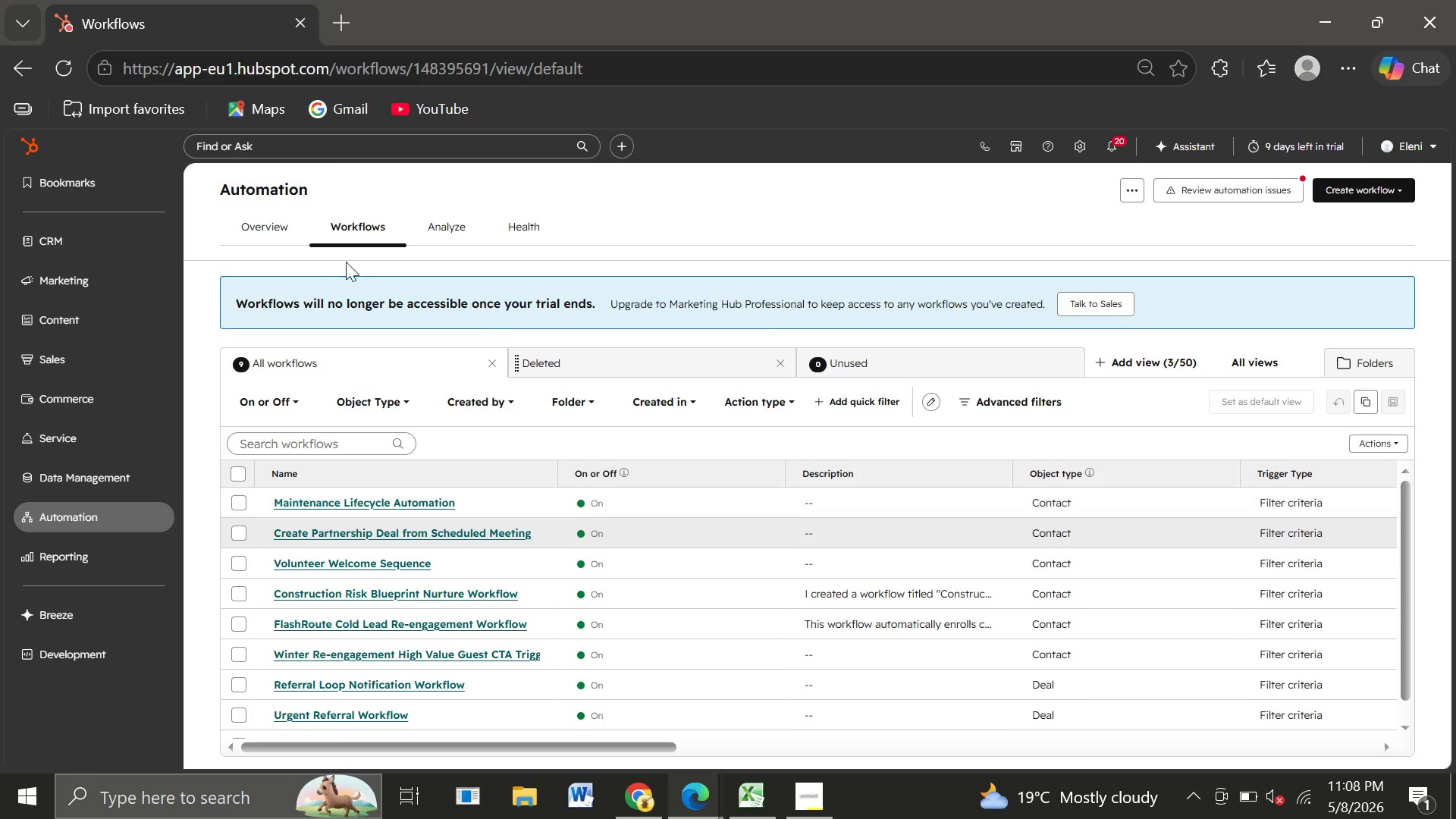 
wait(6.99)
 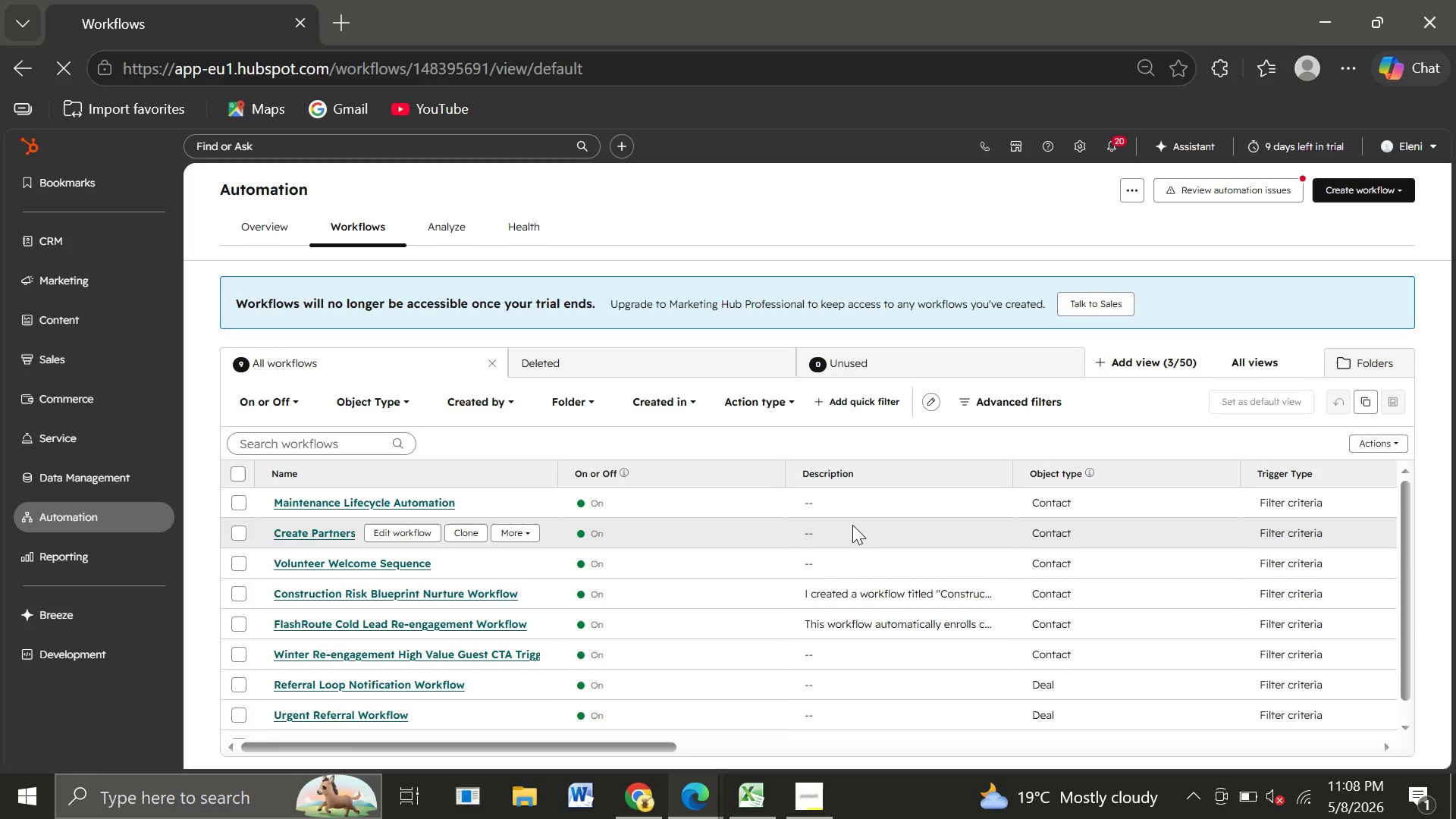 
left_click([123, 227])
 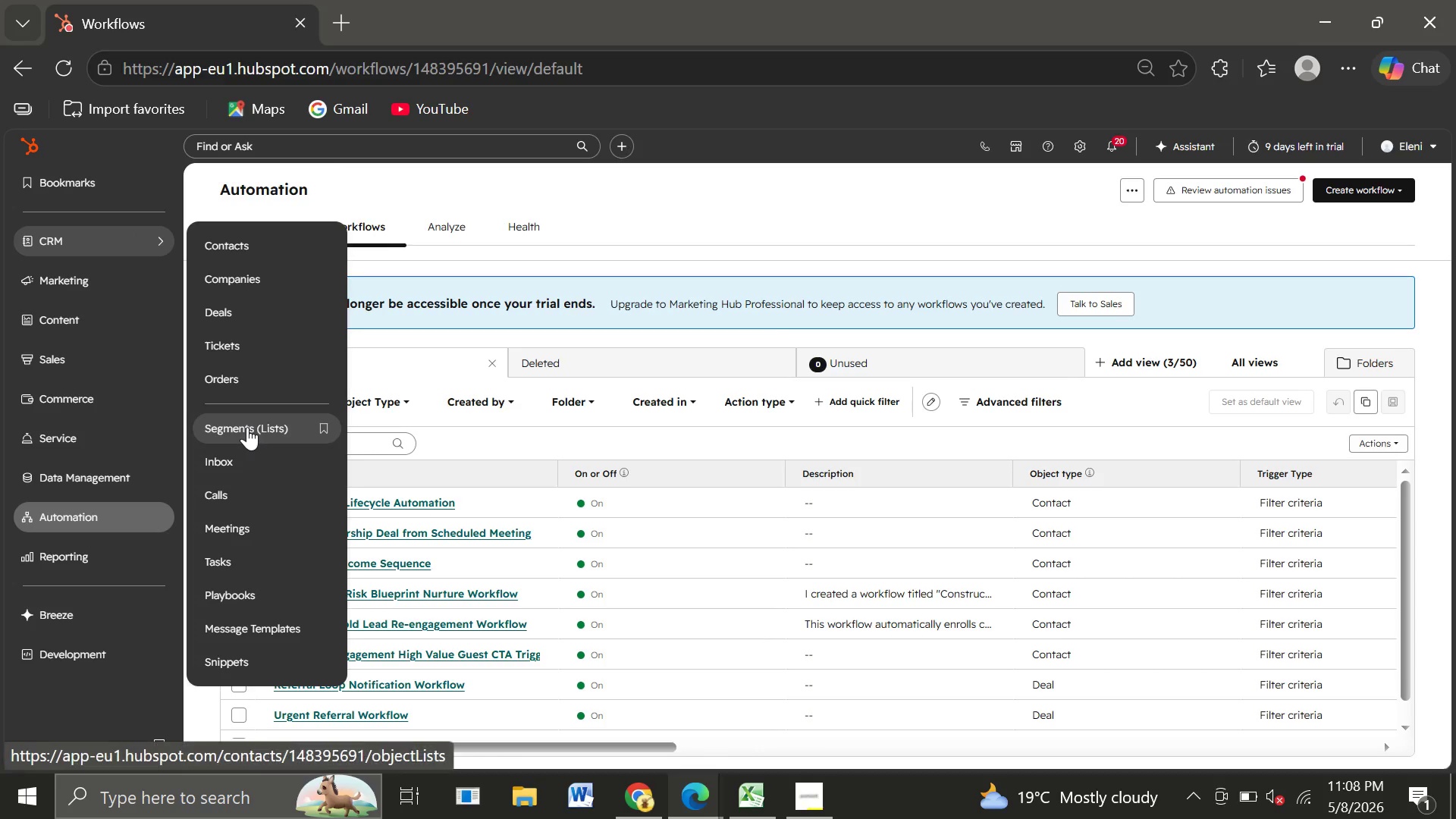 
left_click([247, 427])
 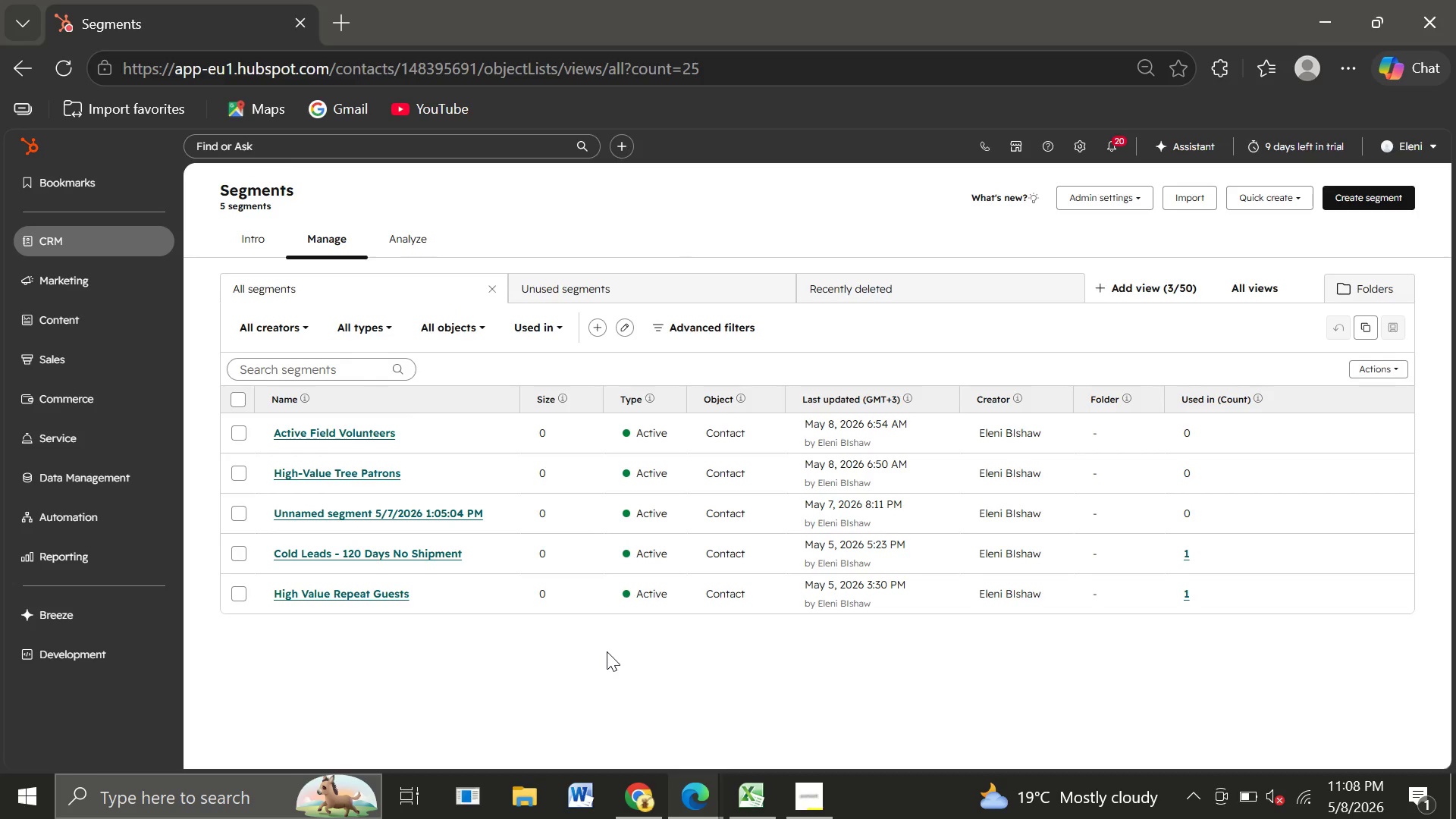 
wait(25.7)
 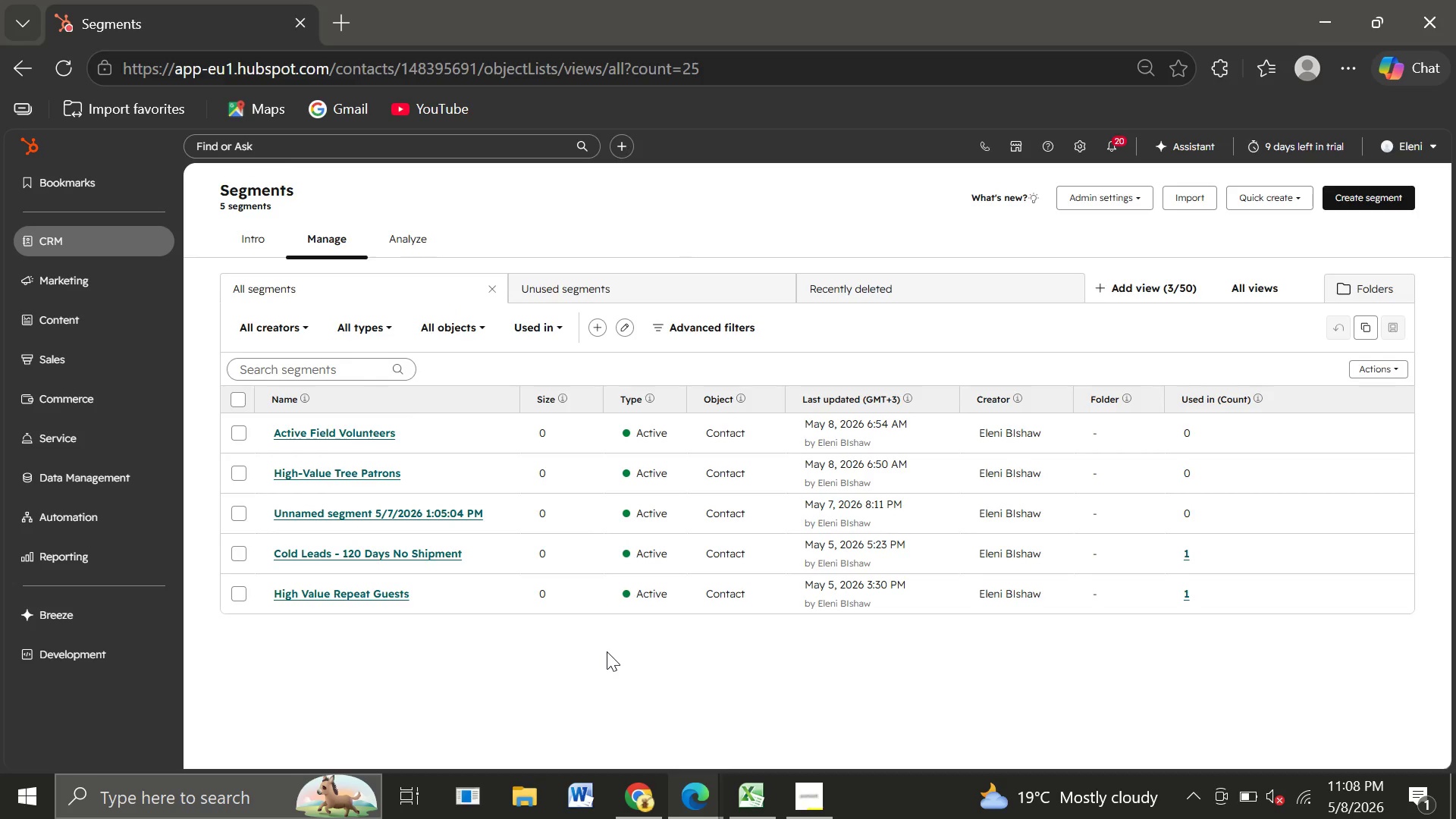 
left_click([1351, 199])
 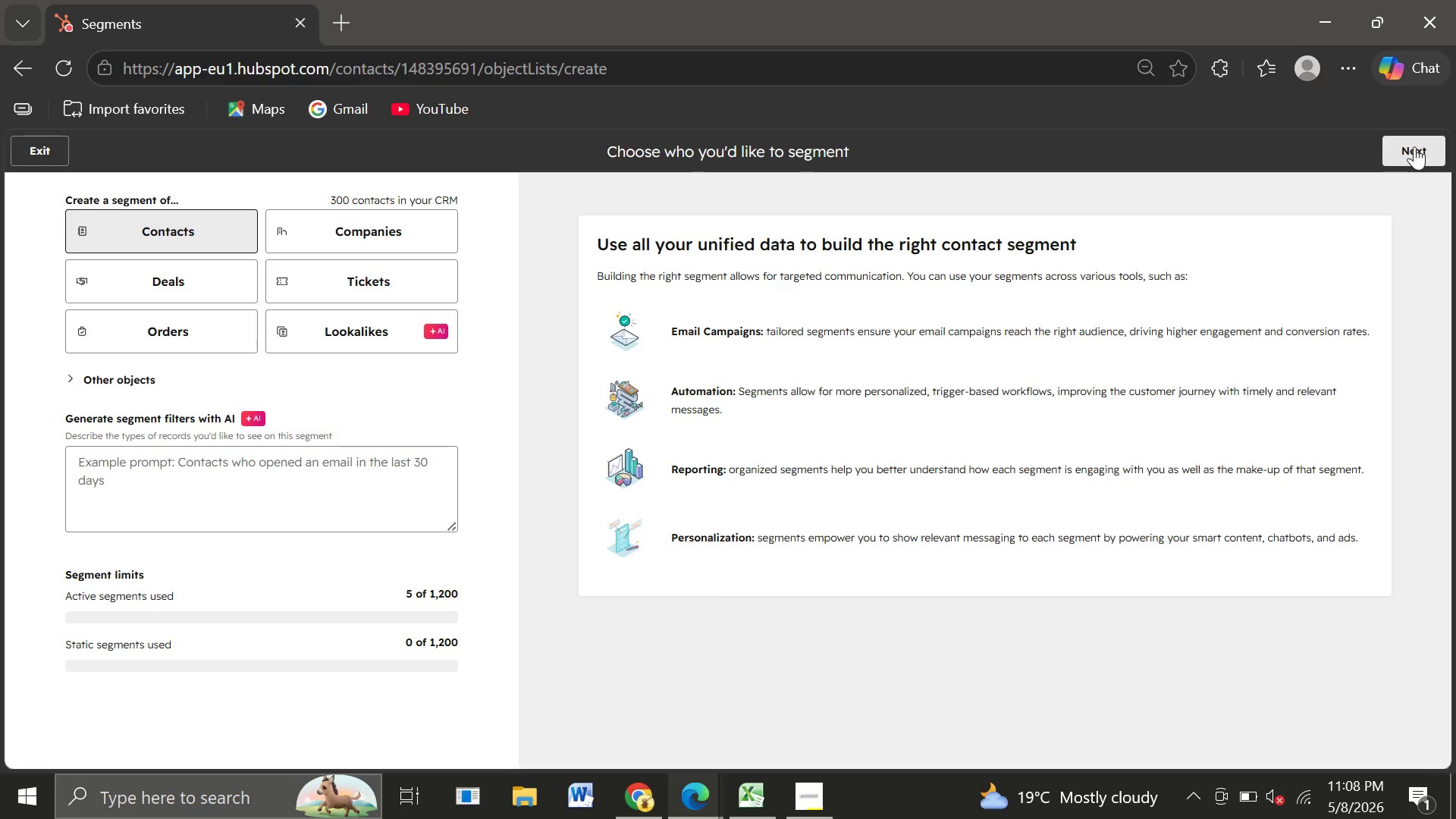 
left_click([1414, 143])
 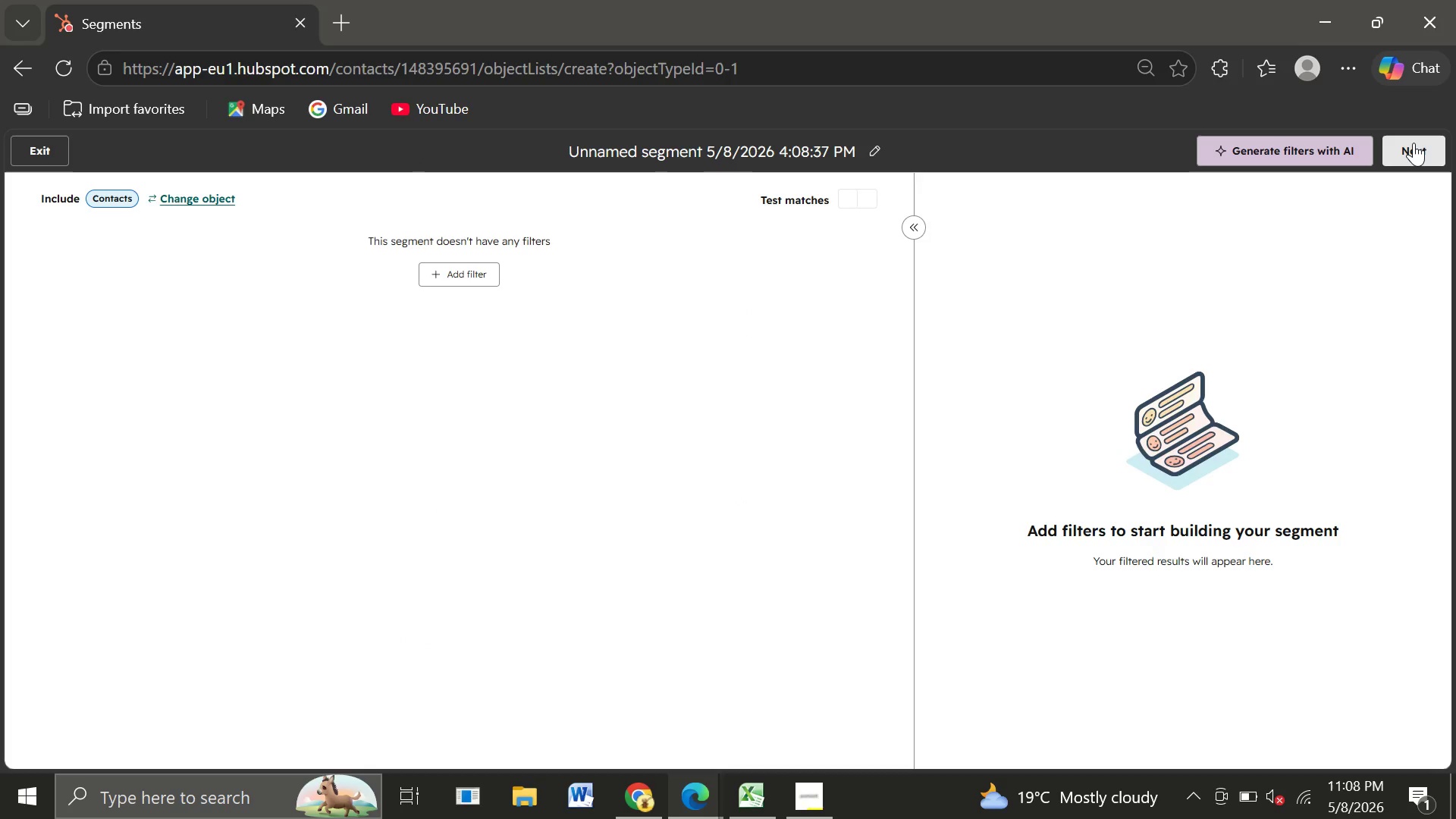 
wait(8.97)
 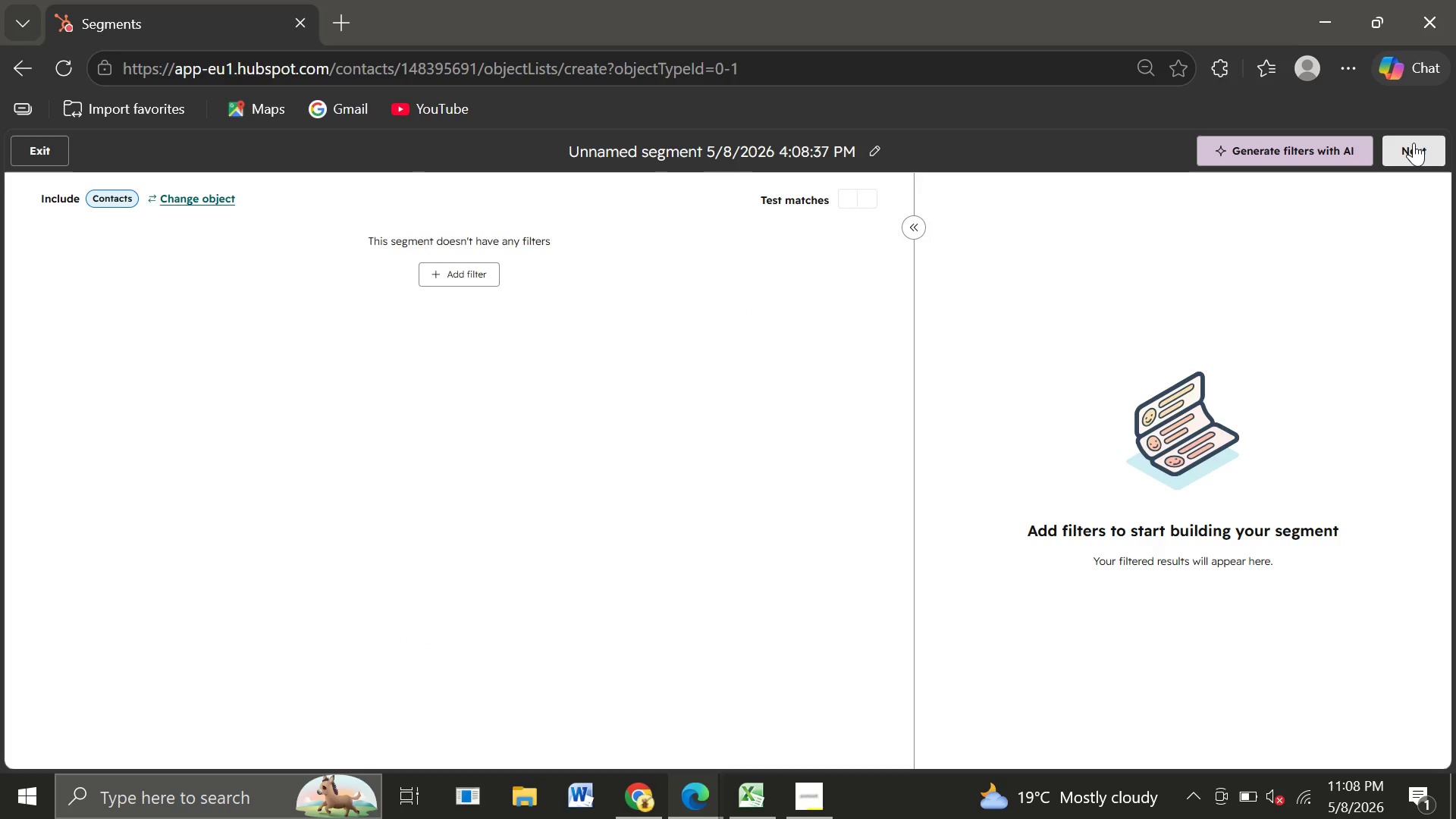 
left_click([877, 146])
 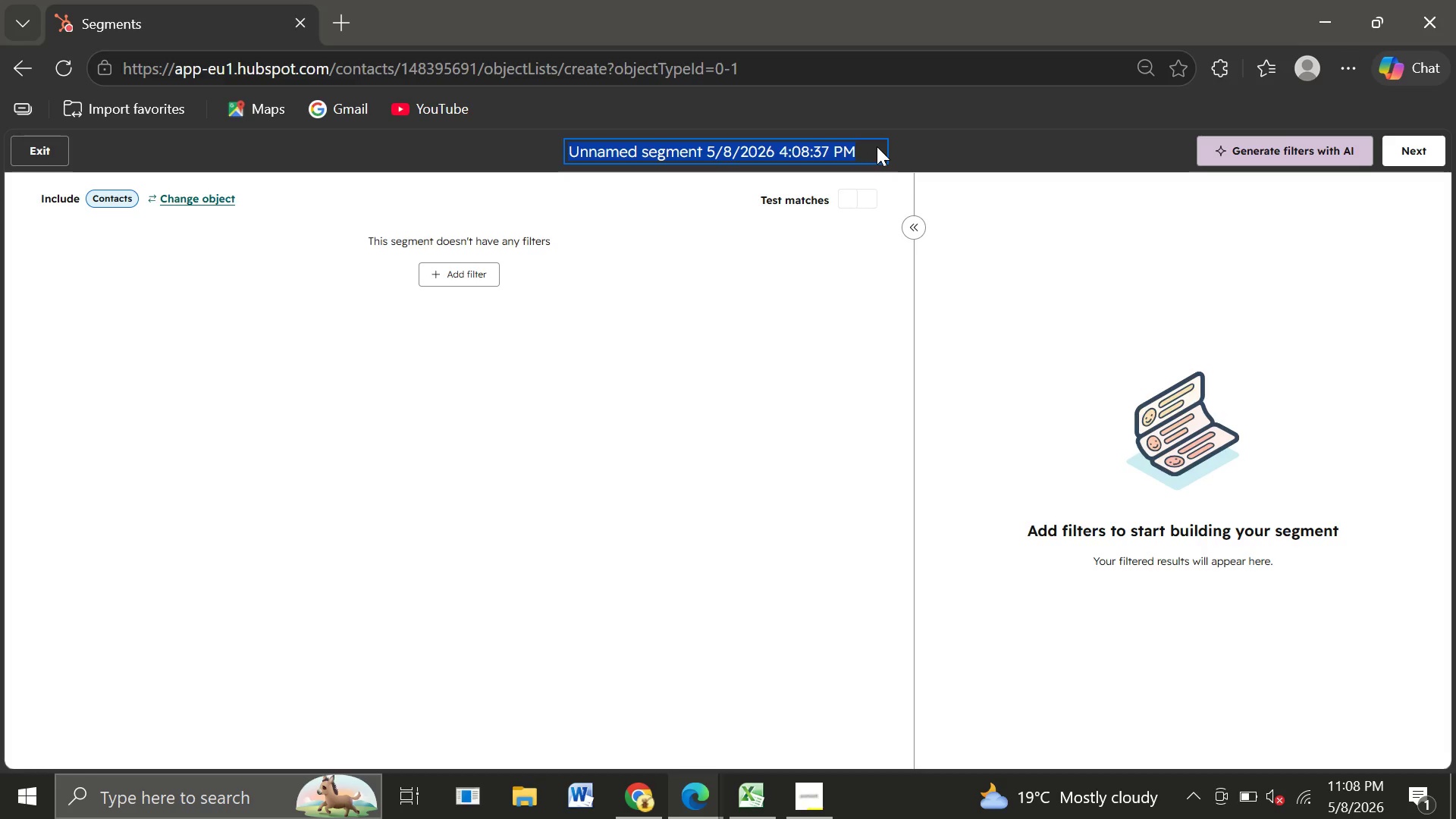 
type(High Value Maintenance eads)
 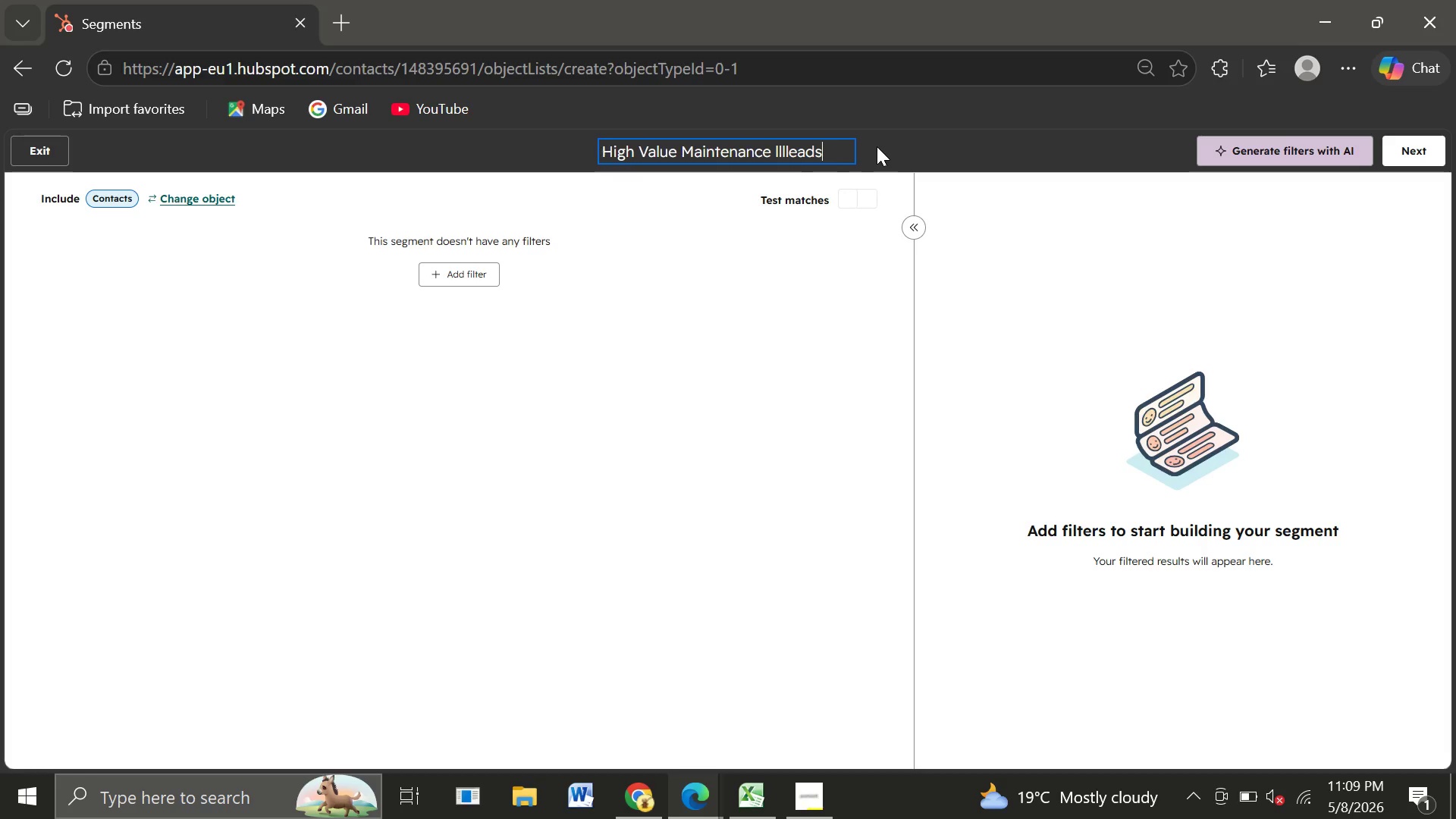 
left_click([790, 149])
 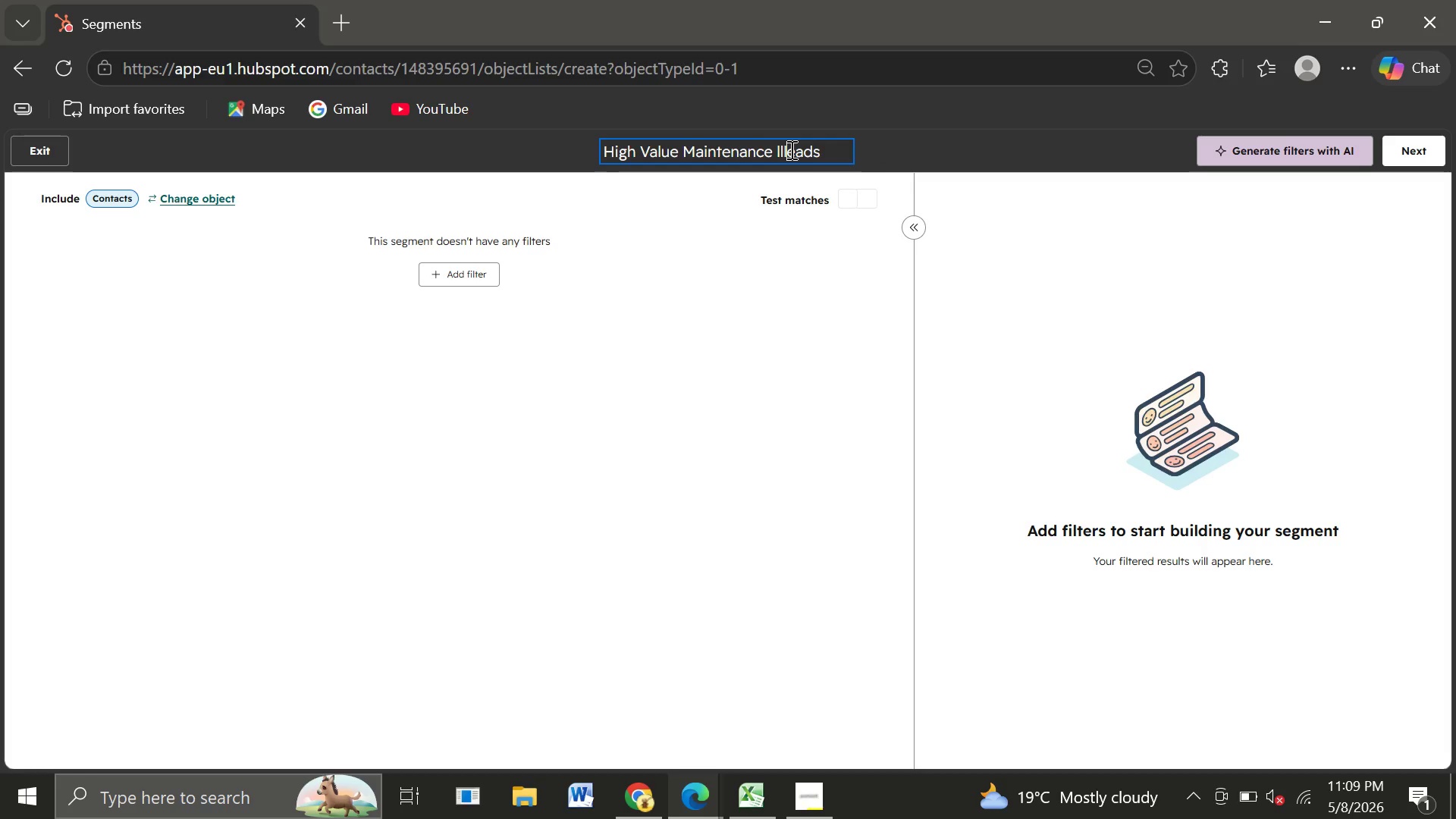 
key(Backspace)
 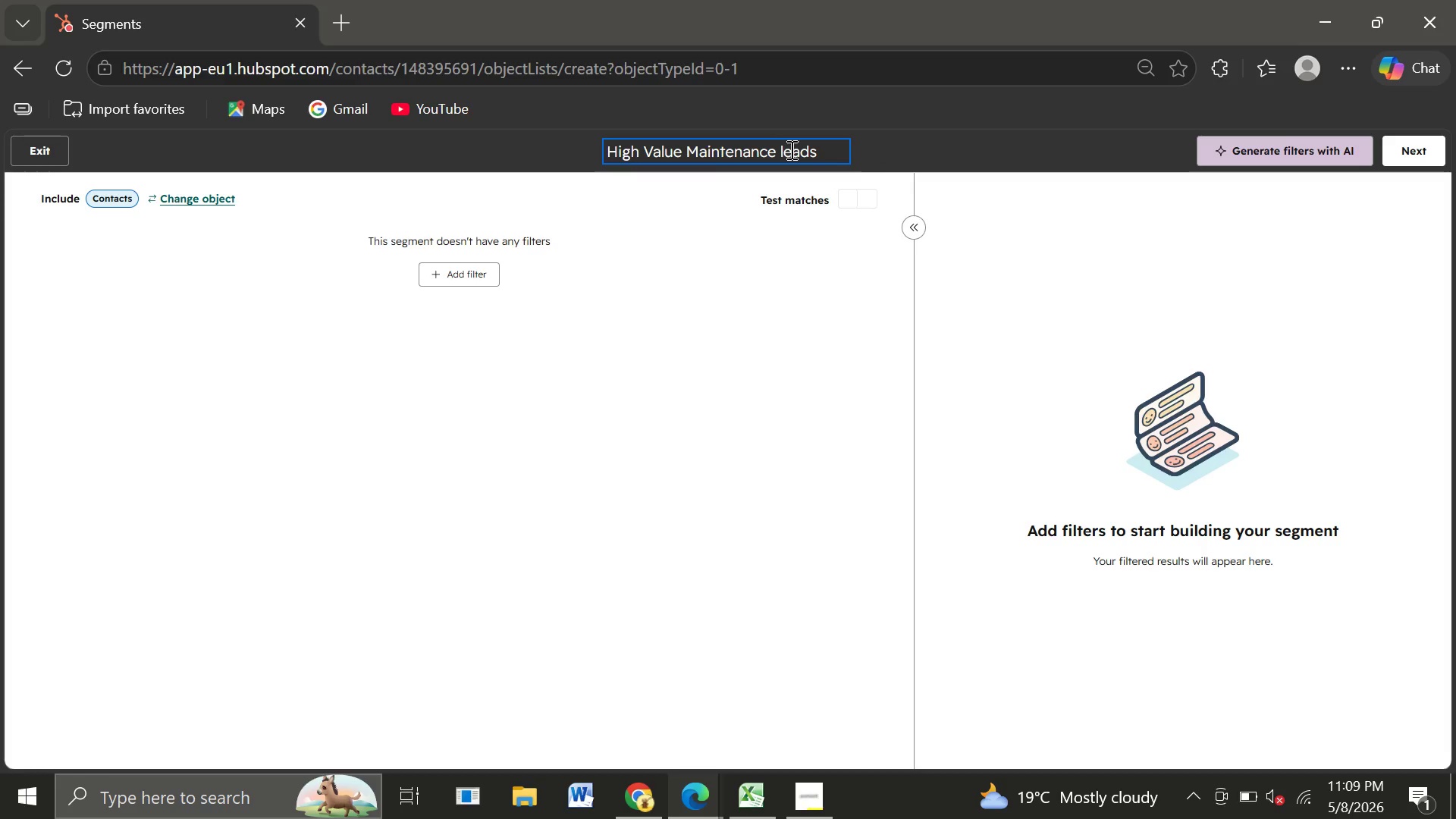 
key(Backspace)
 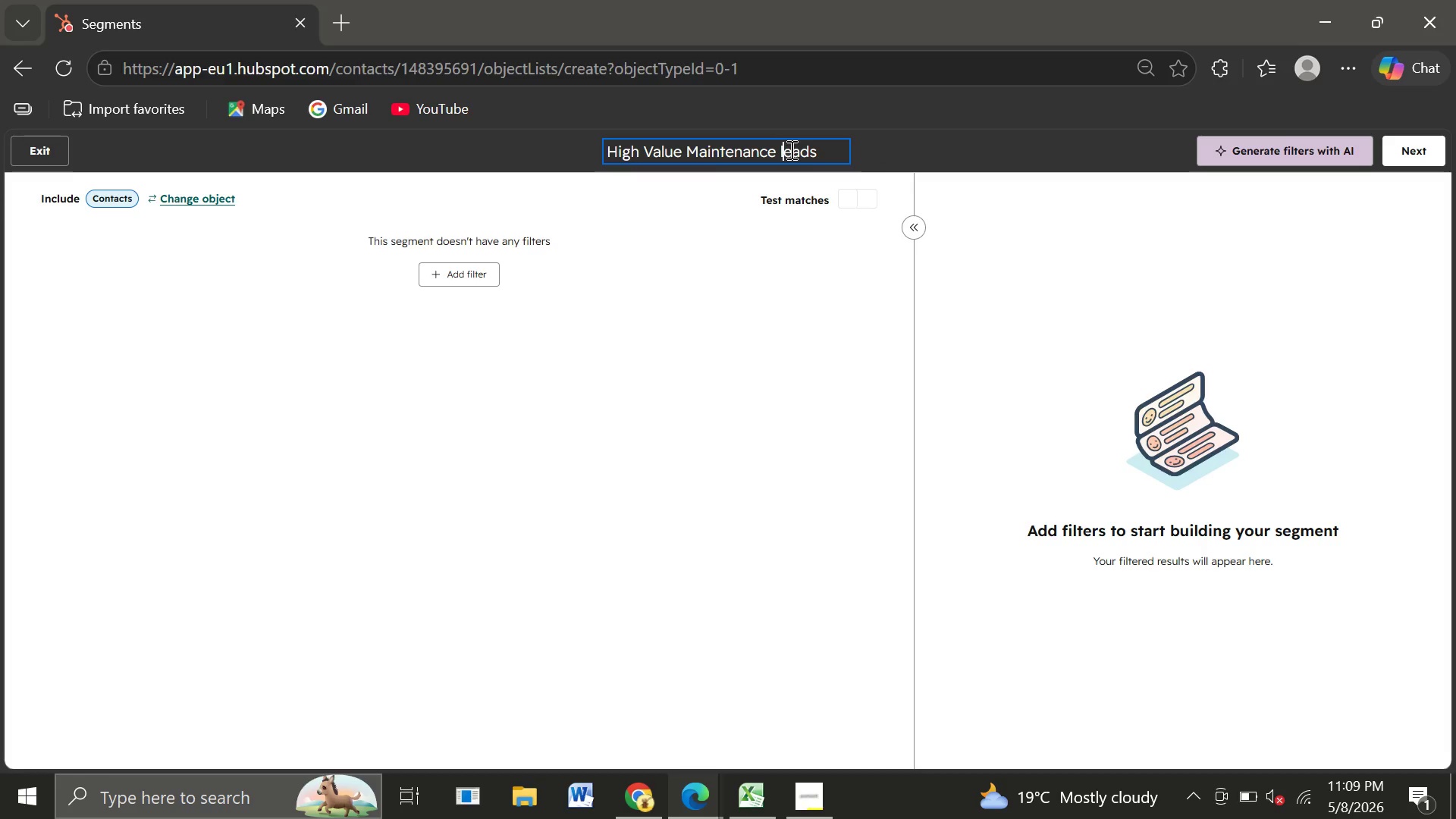 
key(Backspace)
 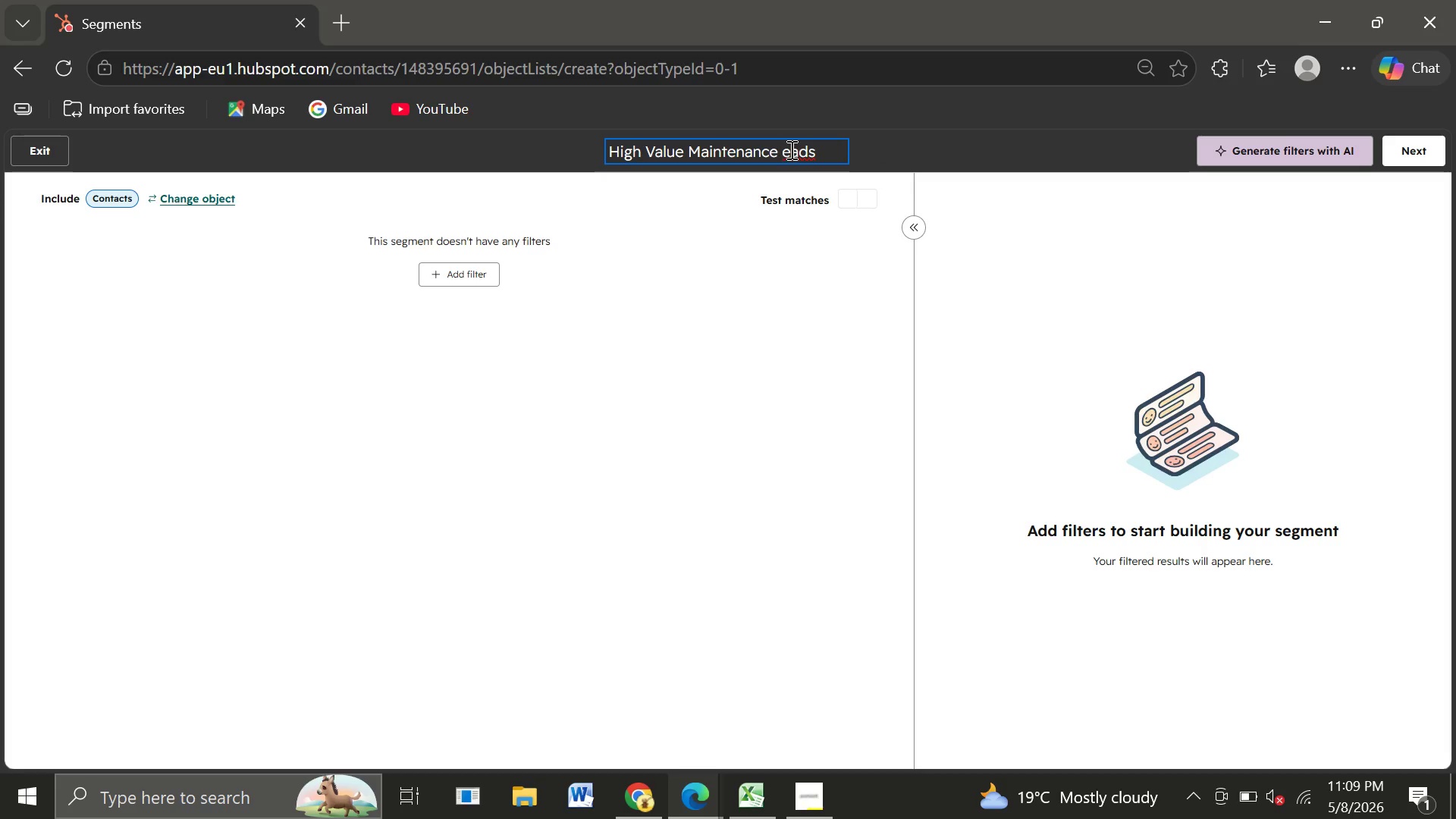 
key(Backspace)
 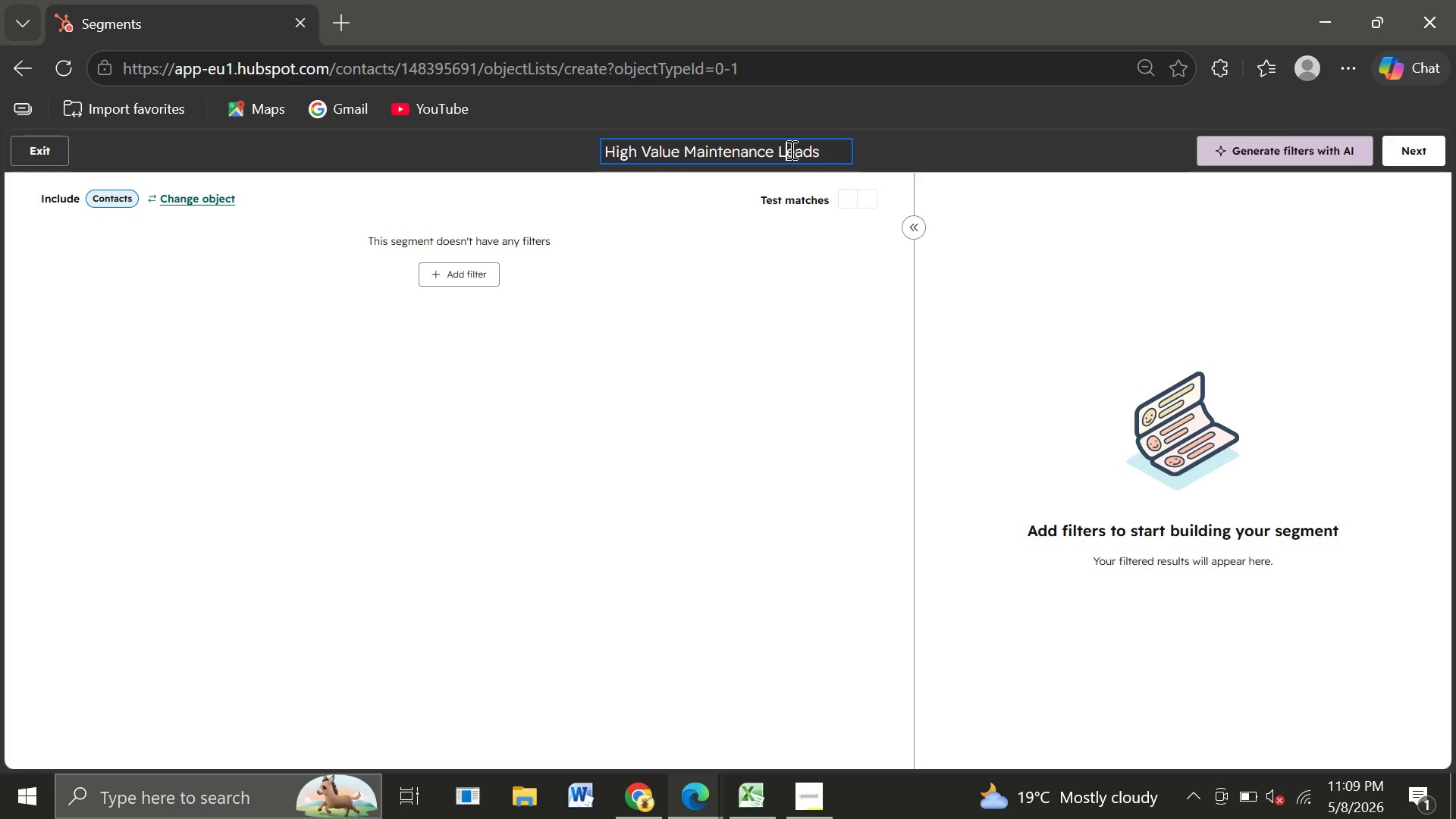 
key(Shift+L)
 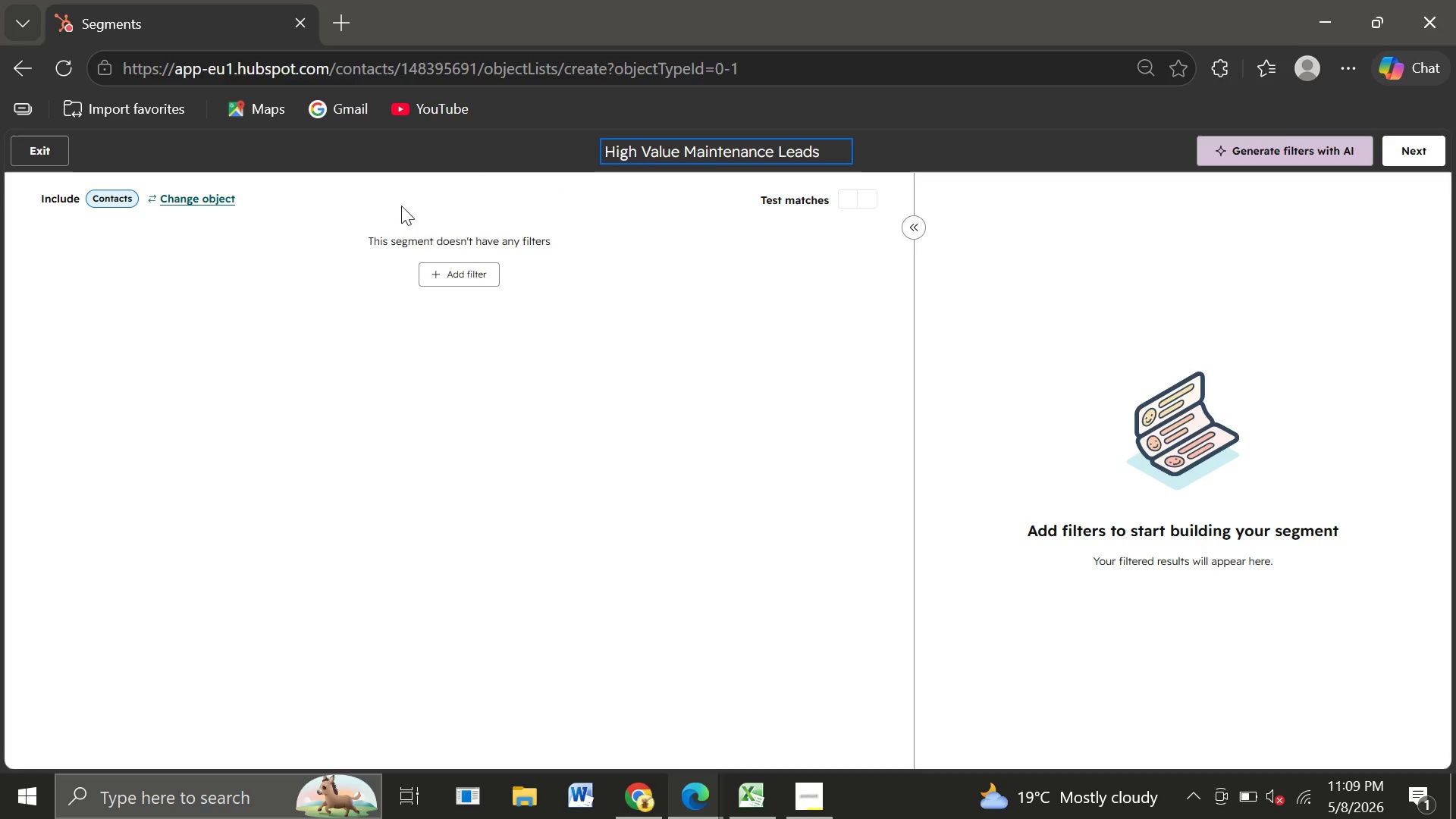 
wait(7.52)
 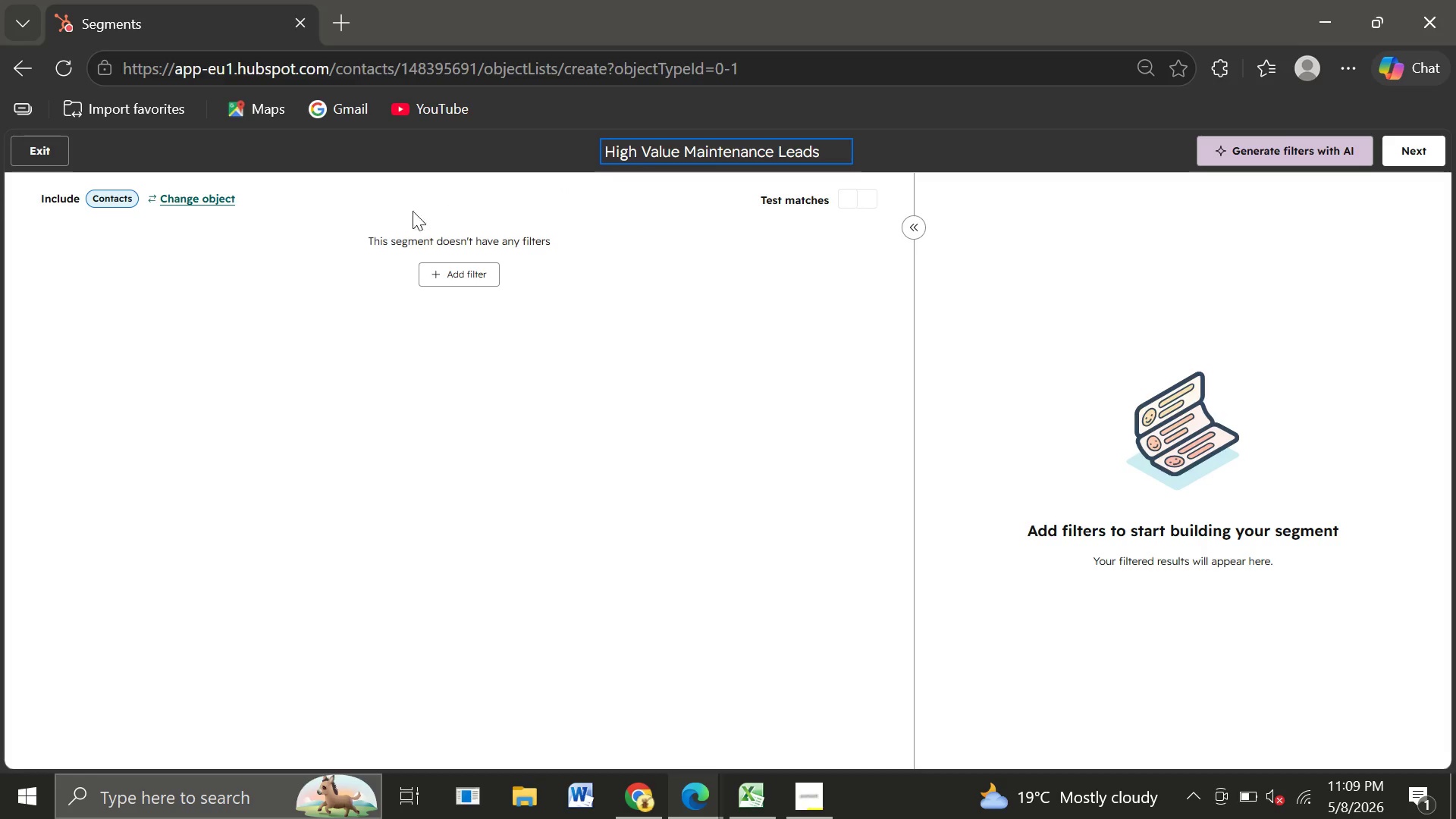 
left_click([445, 268])
 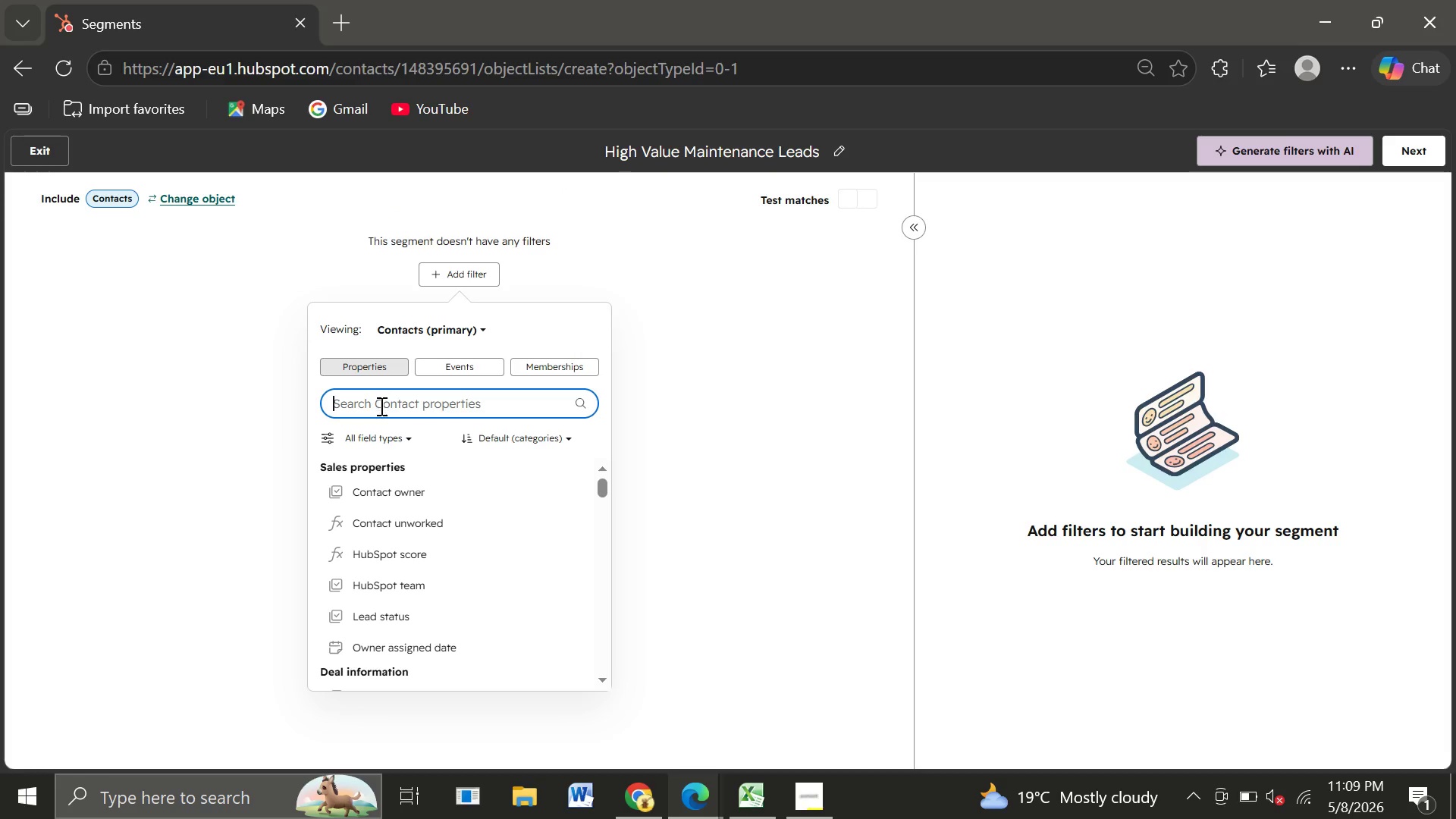 
type(Tota)
 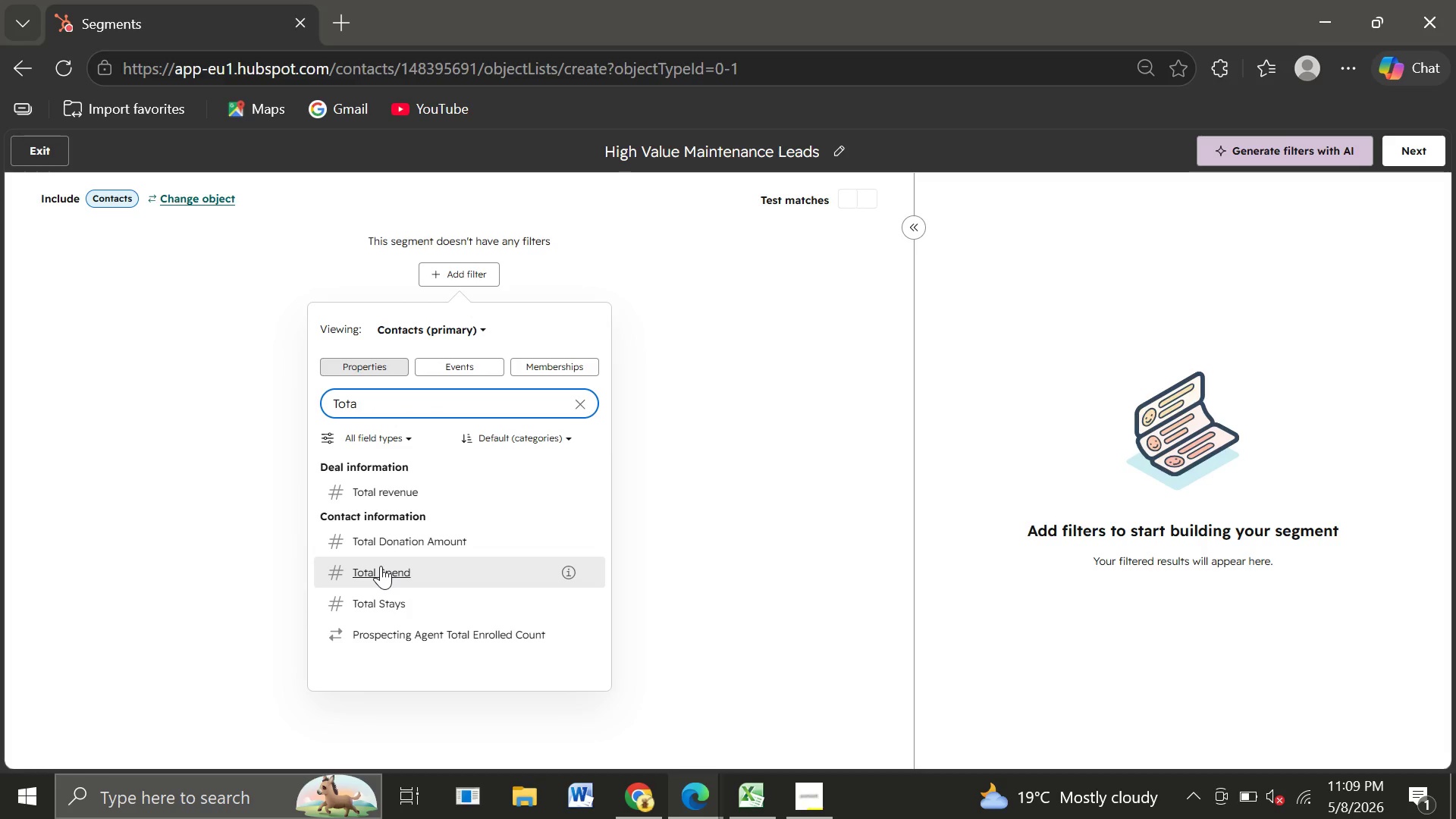 
left_click([381, 566])
 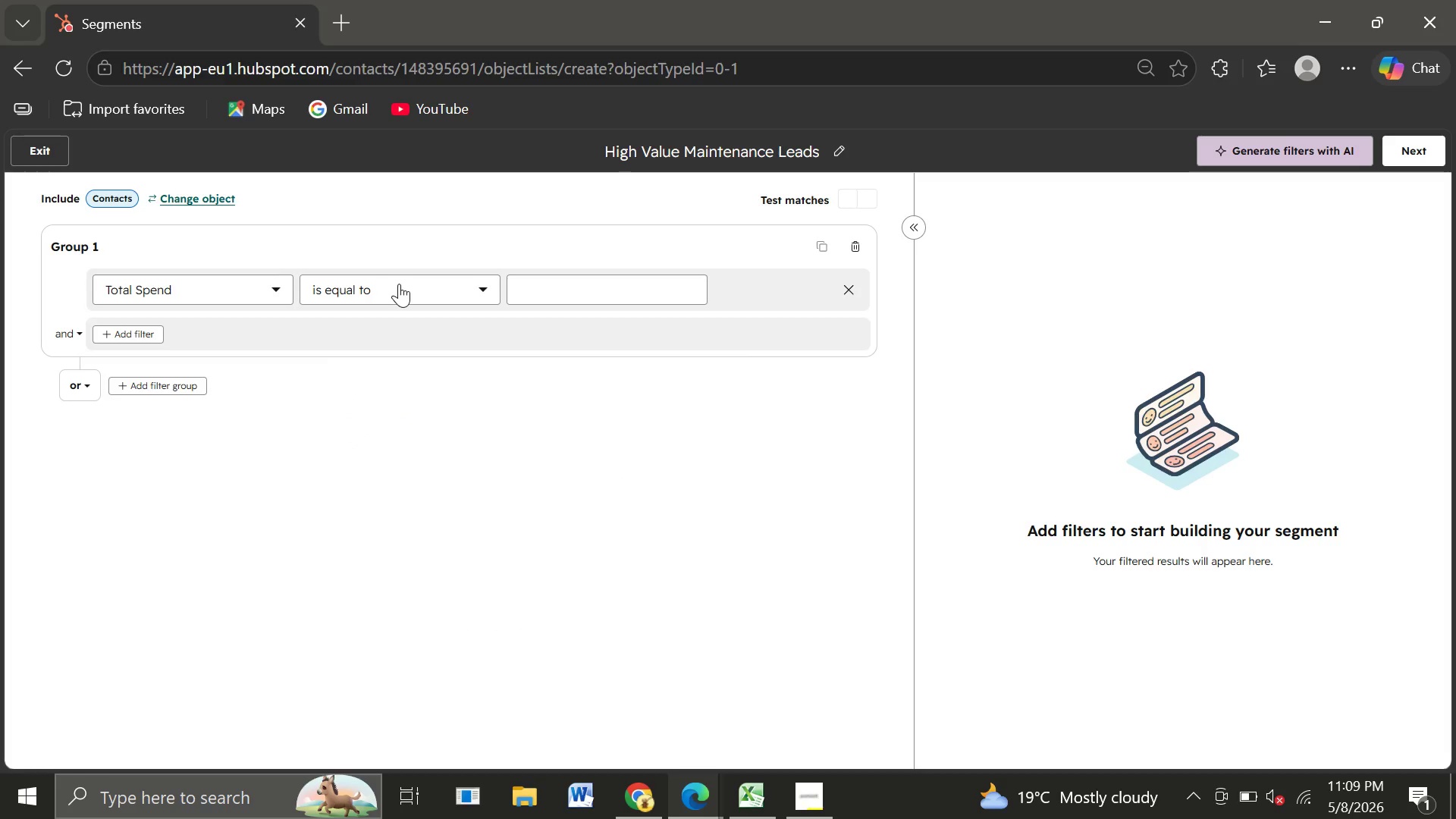 
left_click([399, 284])
 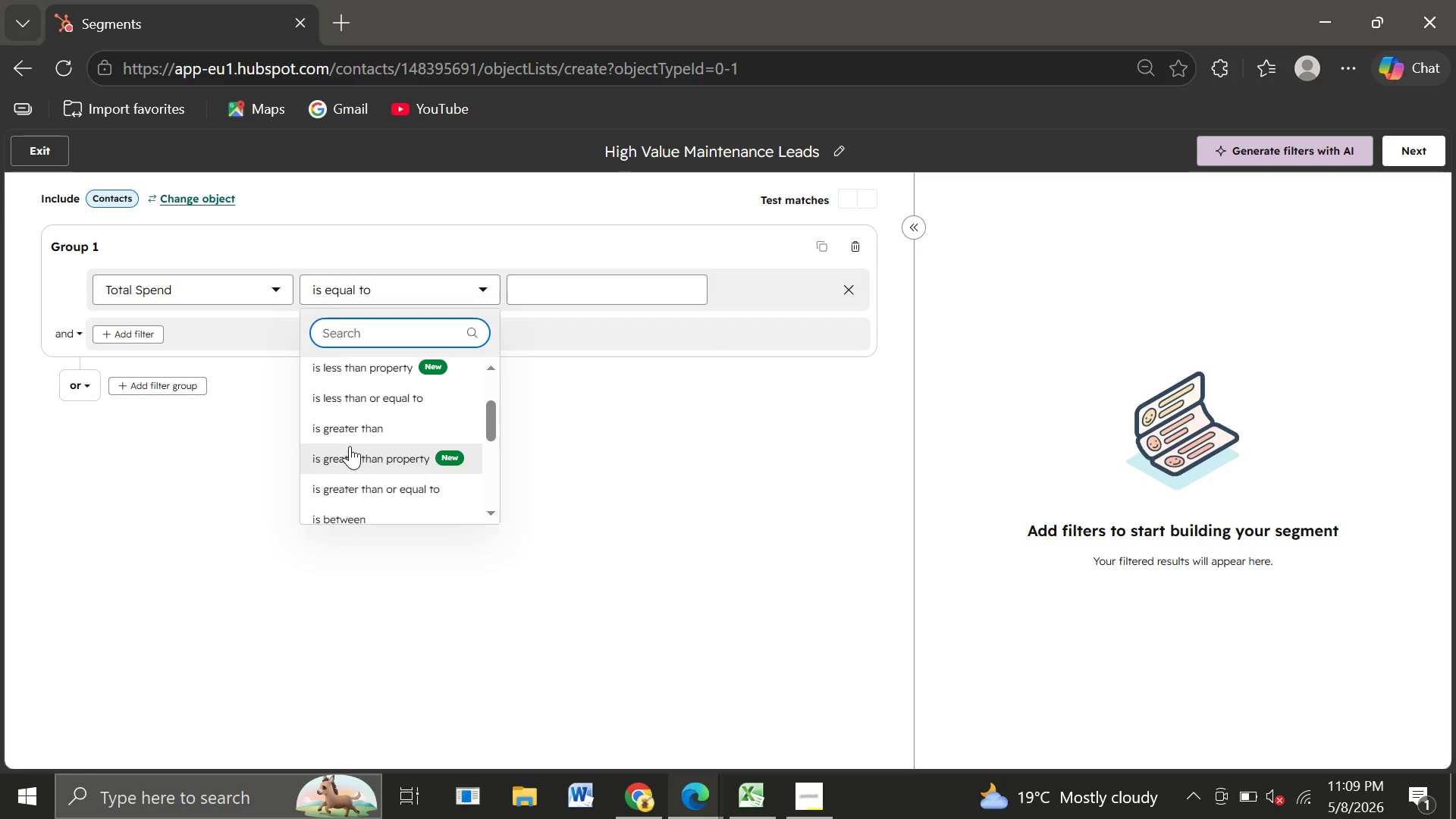 
left_click([337, 424])
 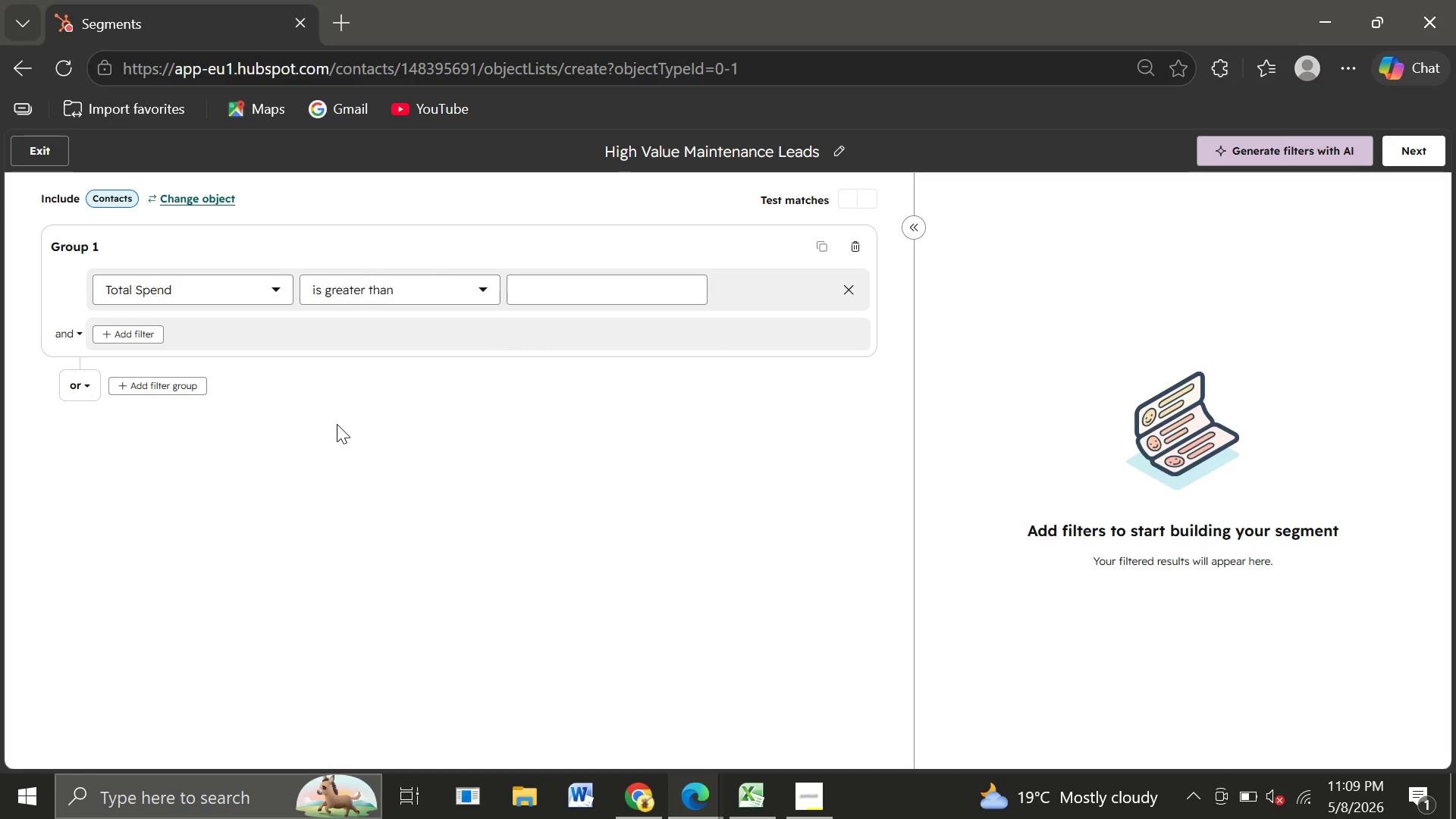 
wait(13.28)
 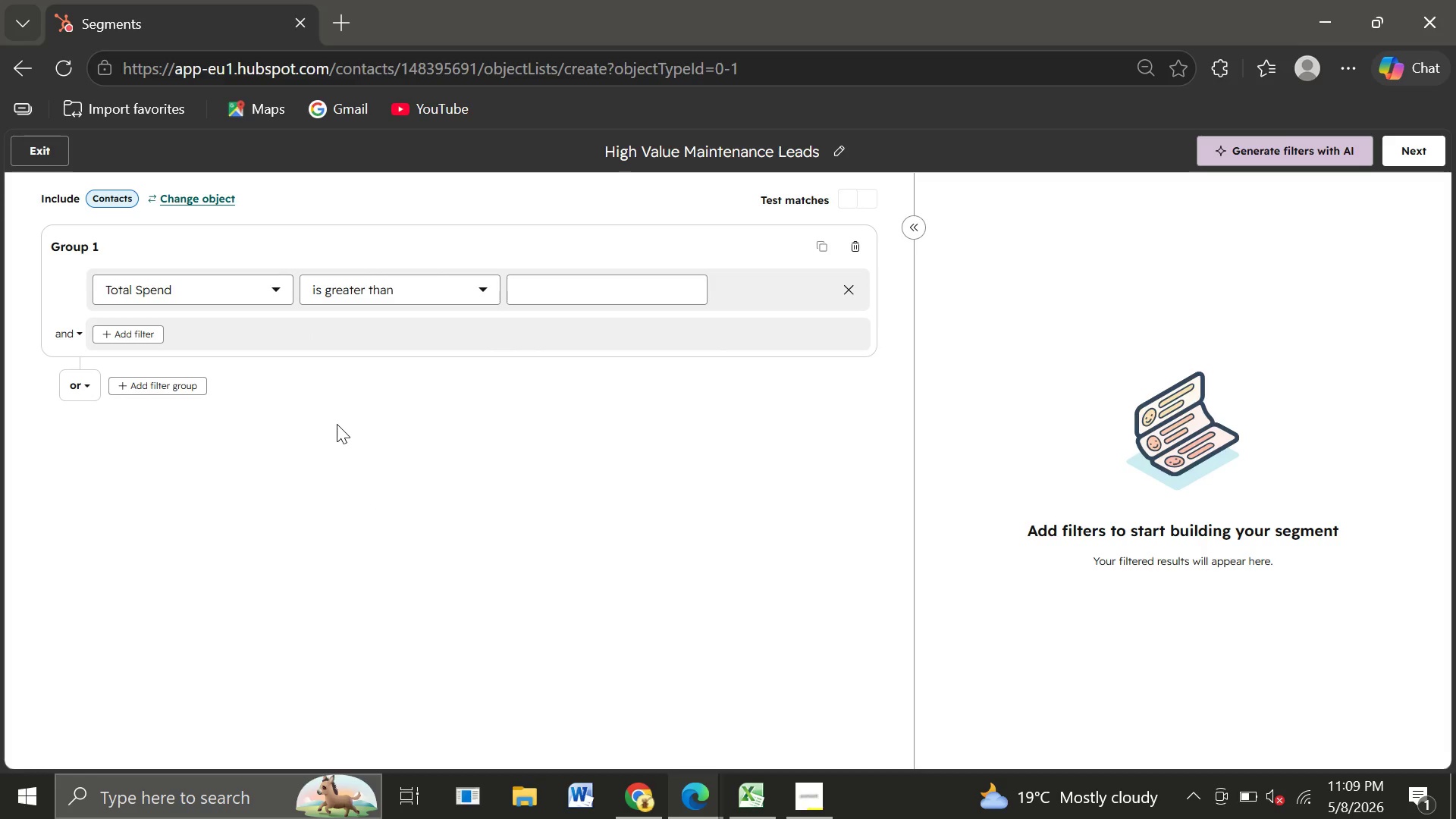 
left_click([549, 292])
 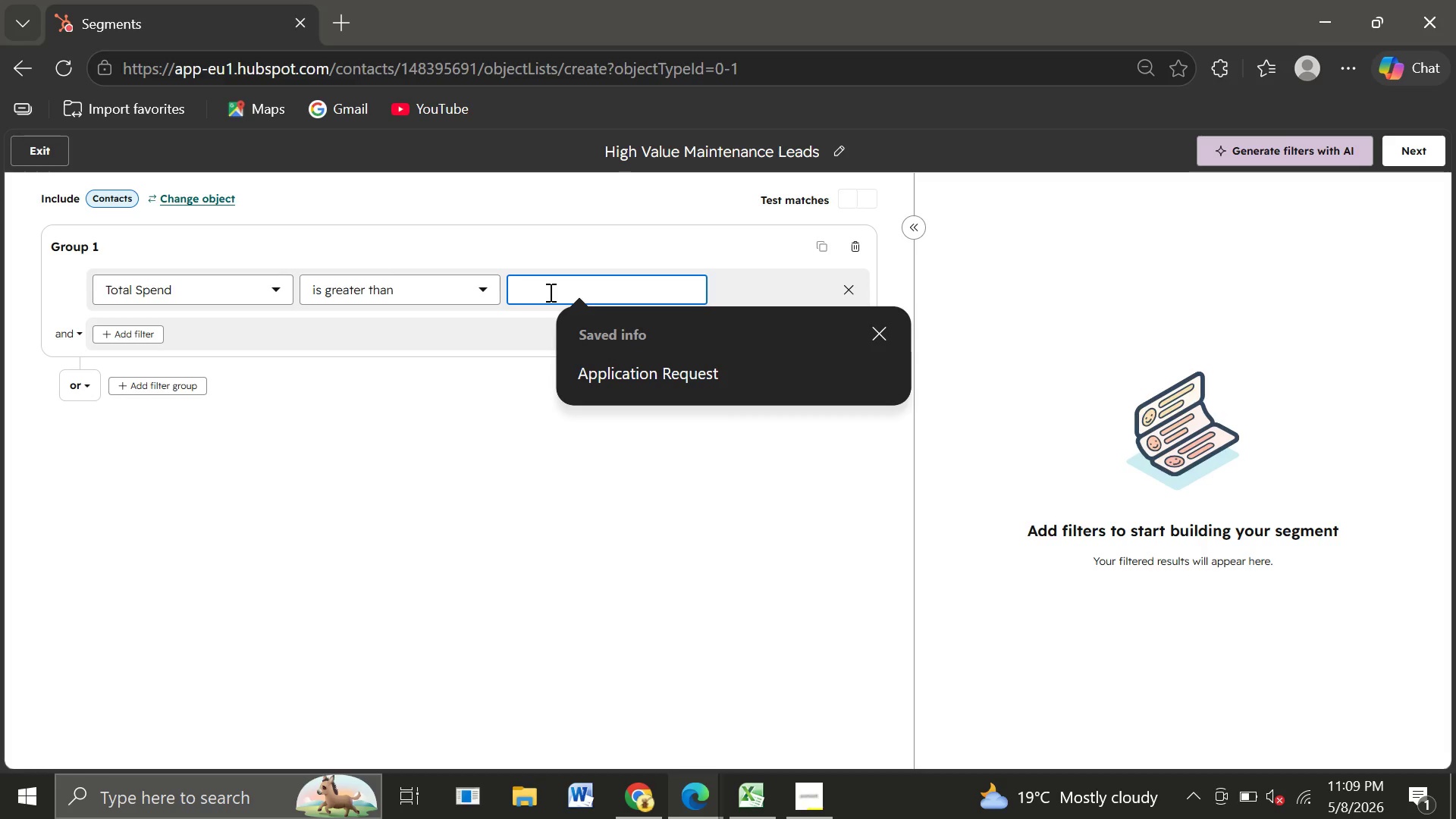 
type(1500)
 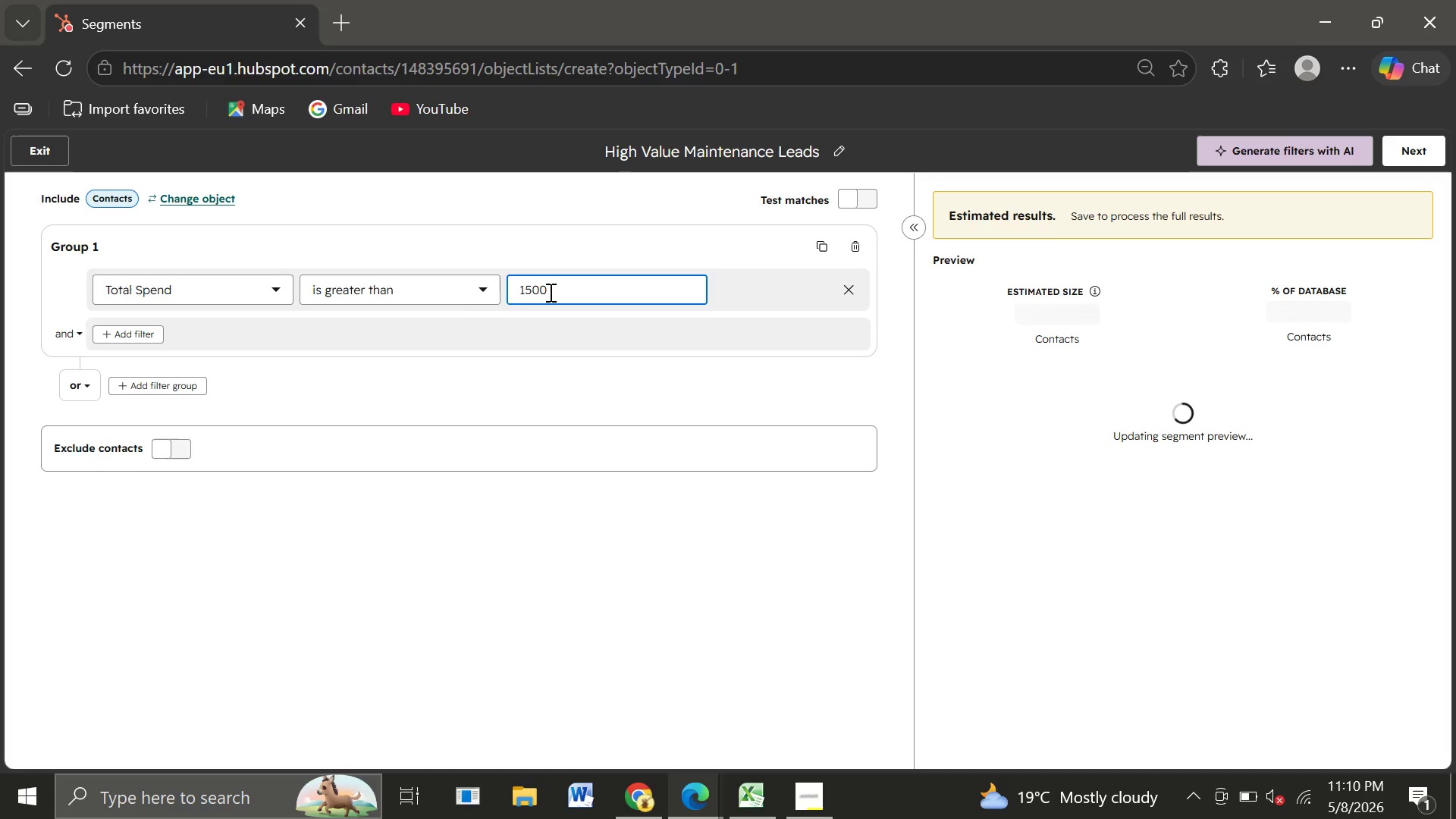 
wait(8.83)
 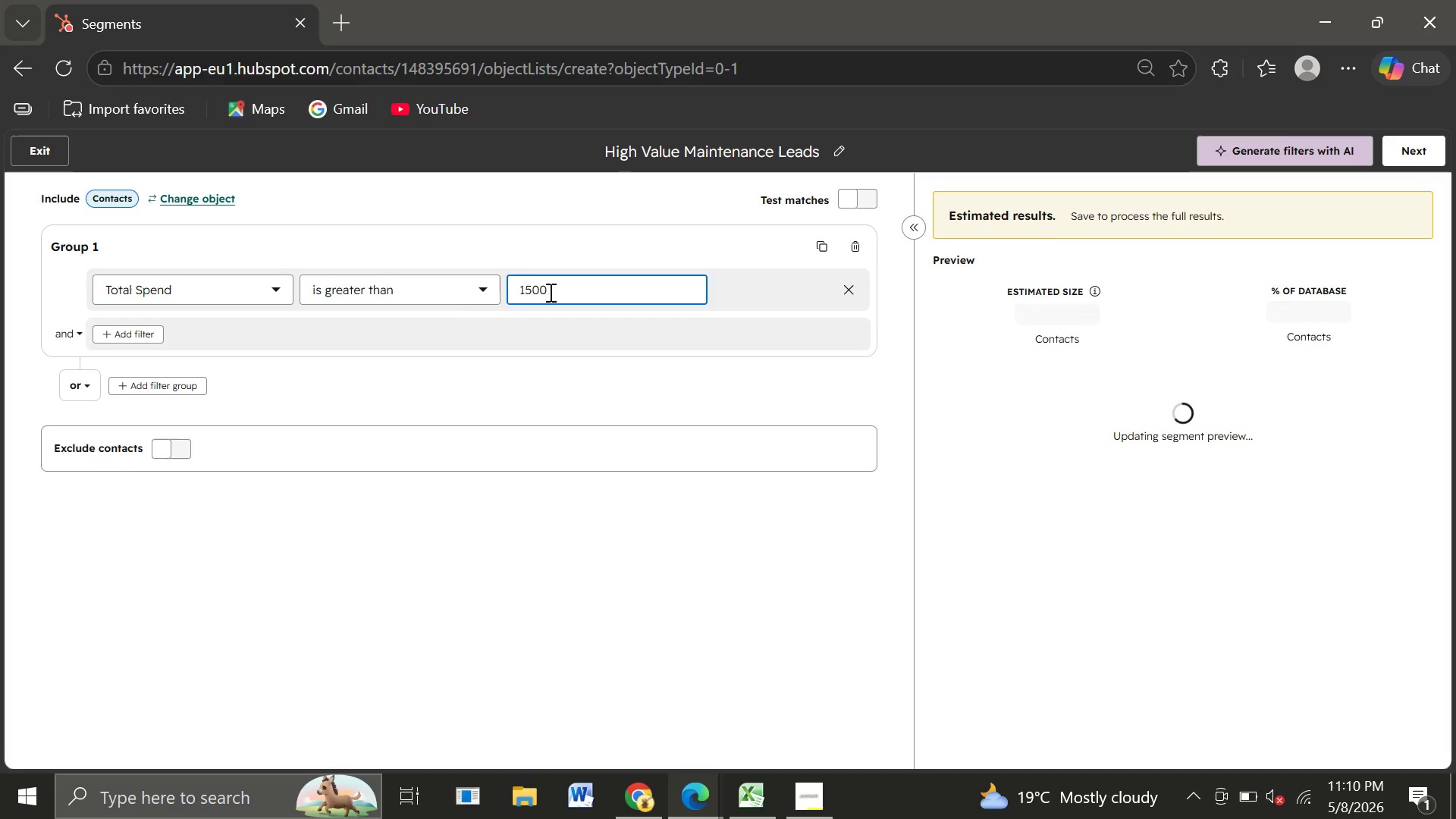 
left_click([143, 332])
 